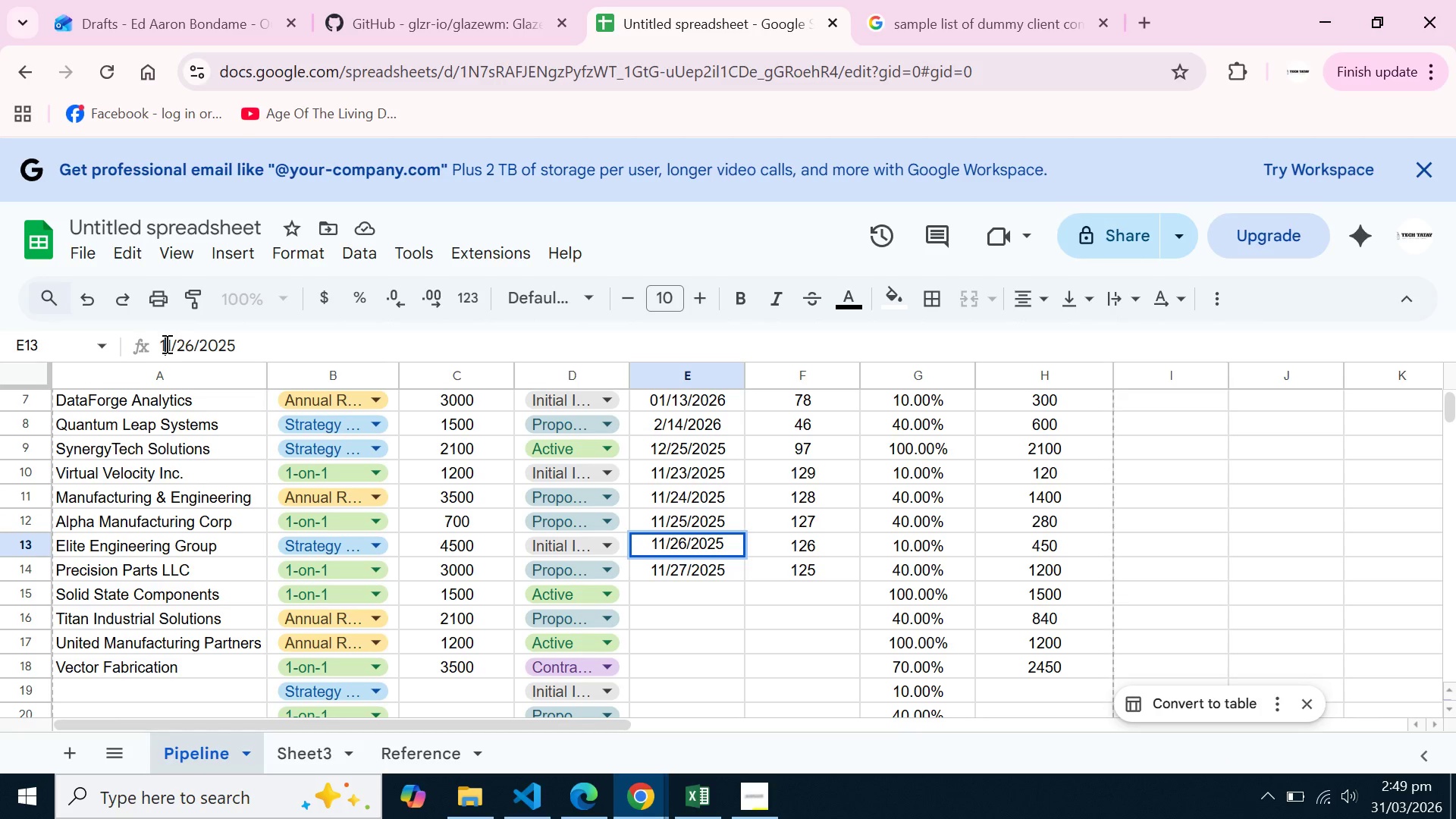 
left_click([174, 344])
 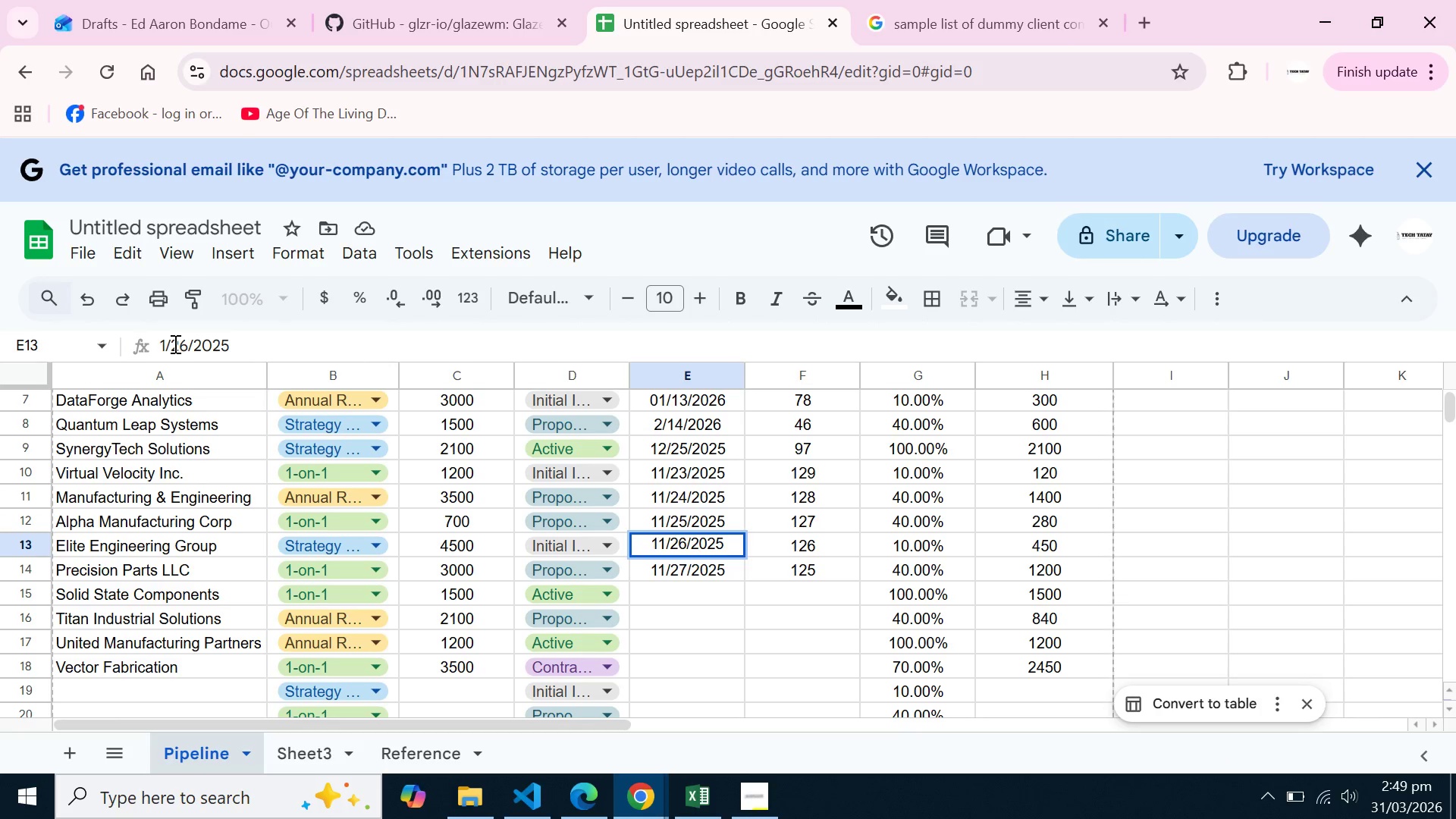 
key(Backspace)
key(Backspace)
key(Backspace)
type(03)
 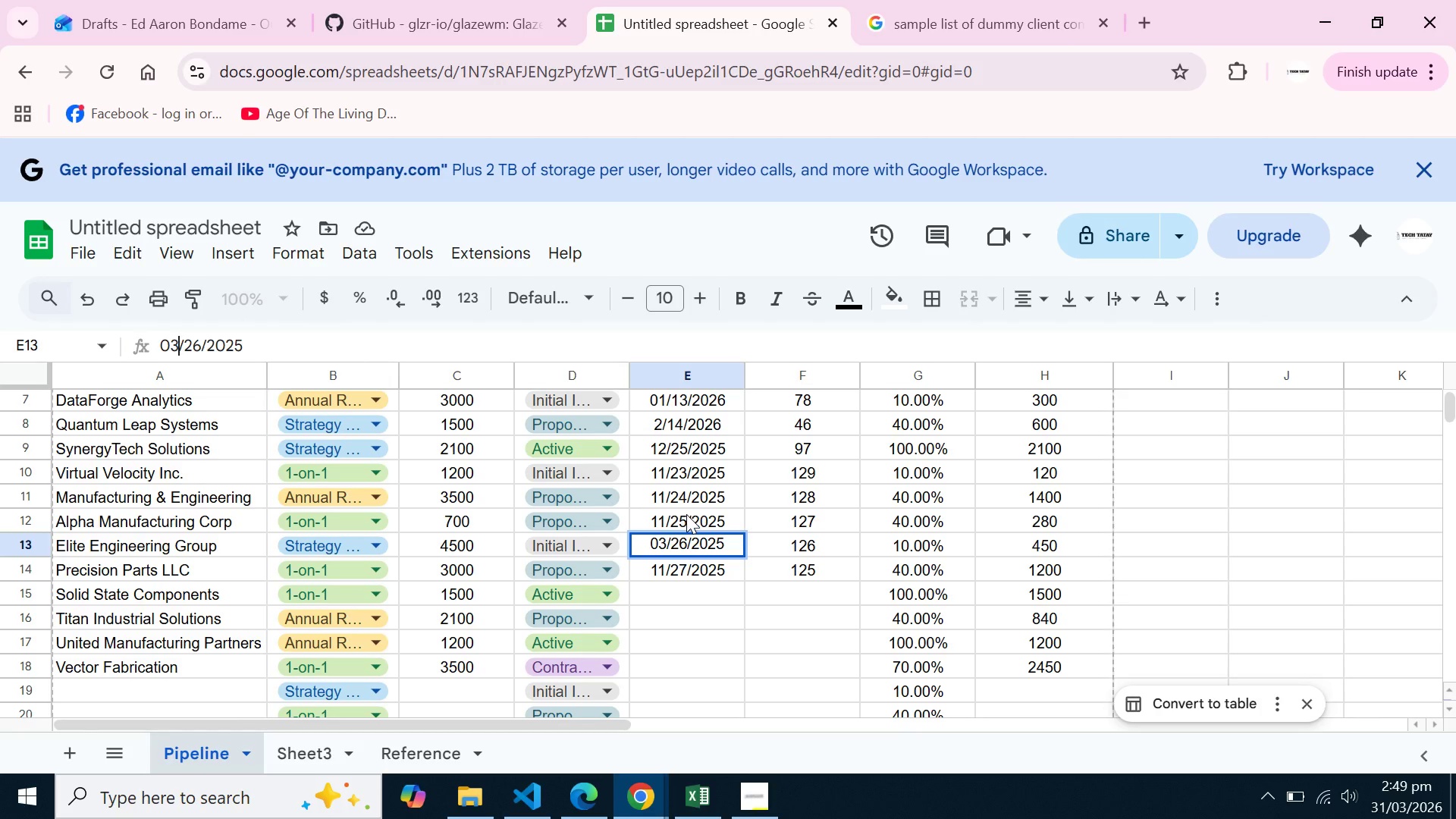 
left_click([686, 514])
 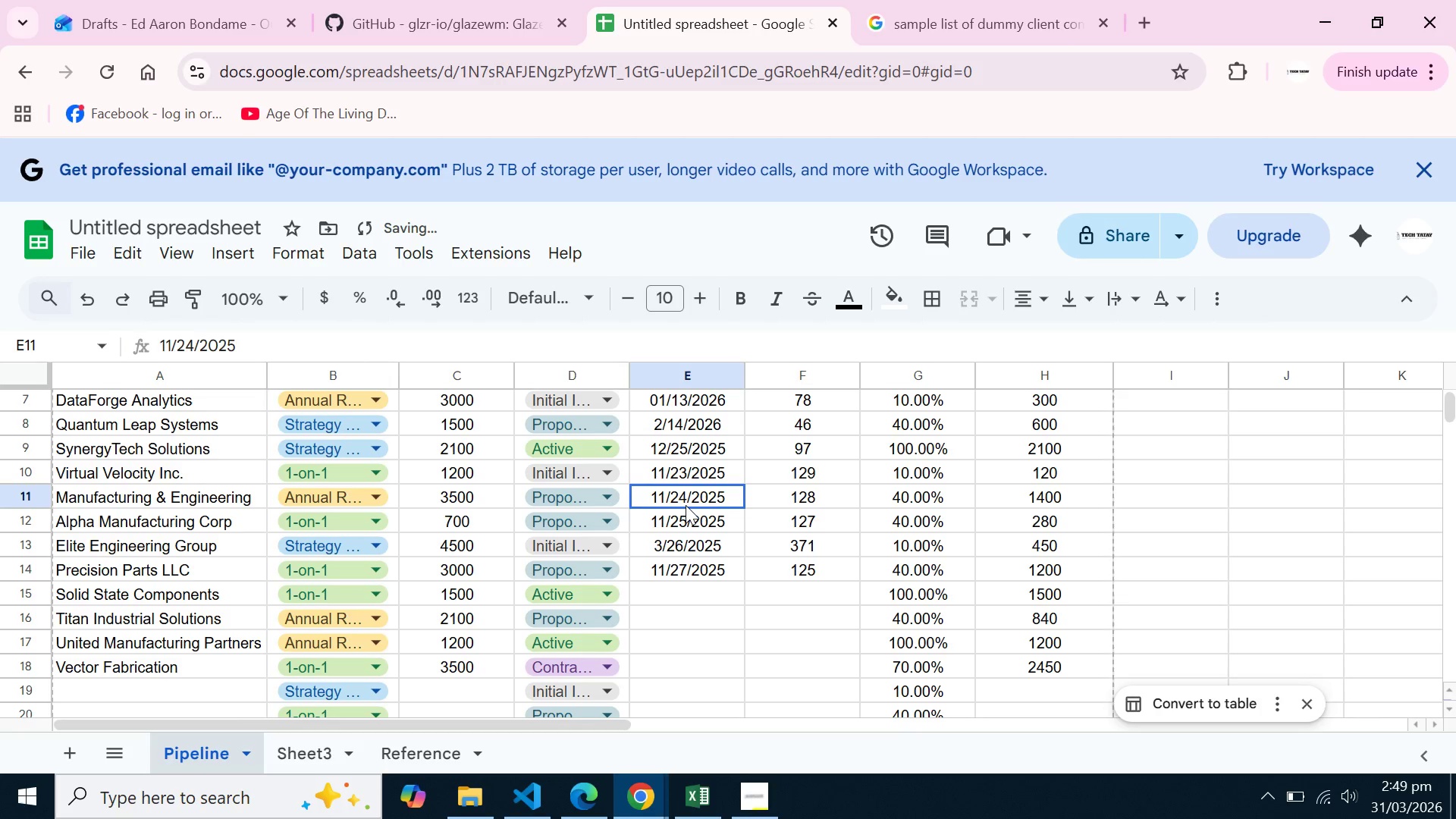 
left_click([686, 505])
 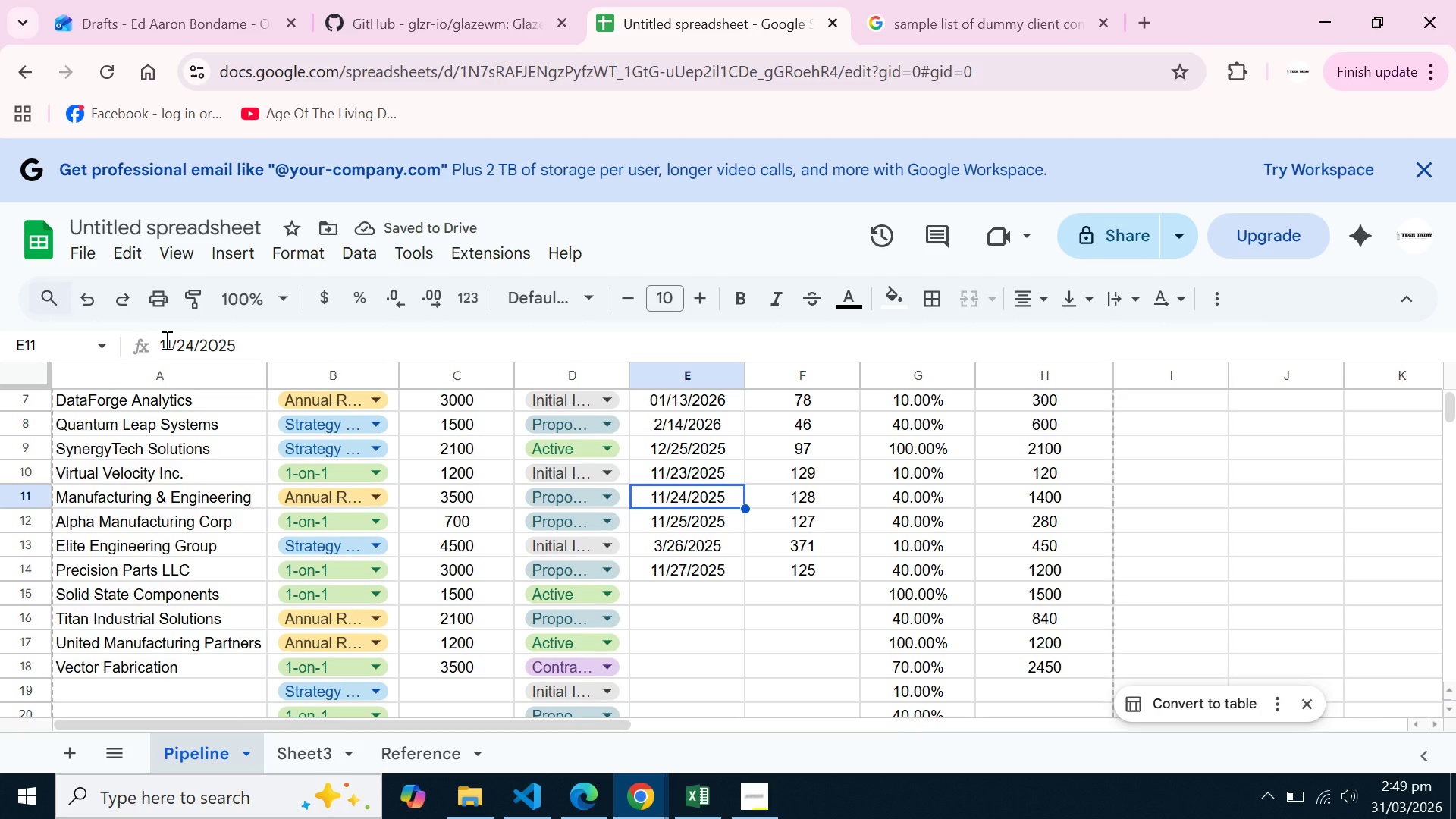 
left_click([165, 337])
 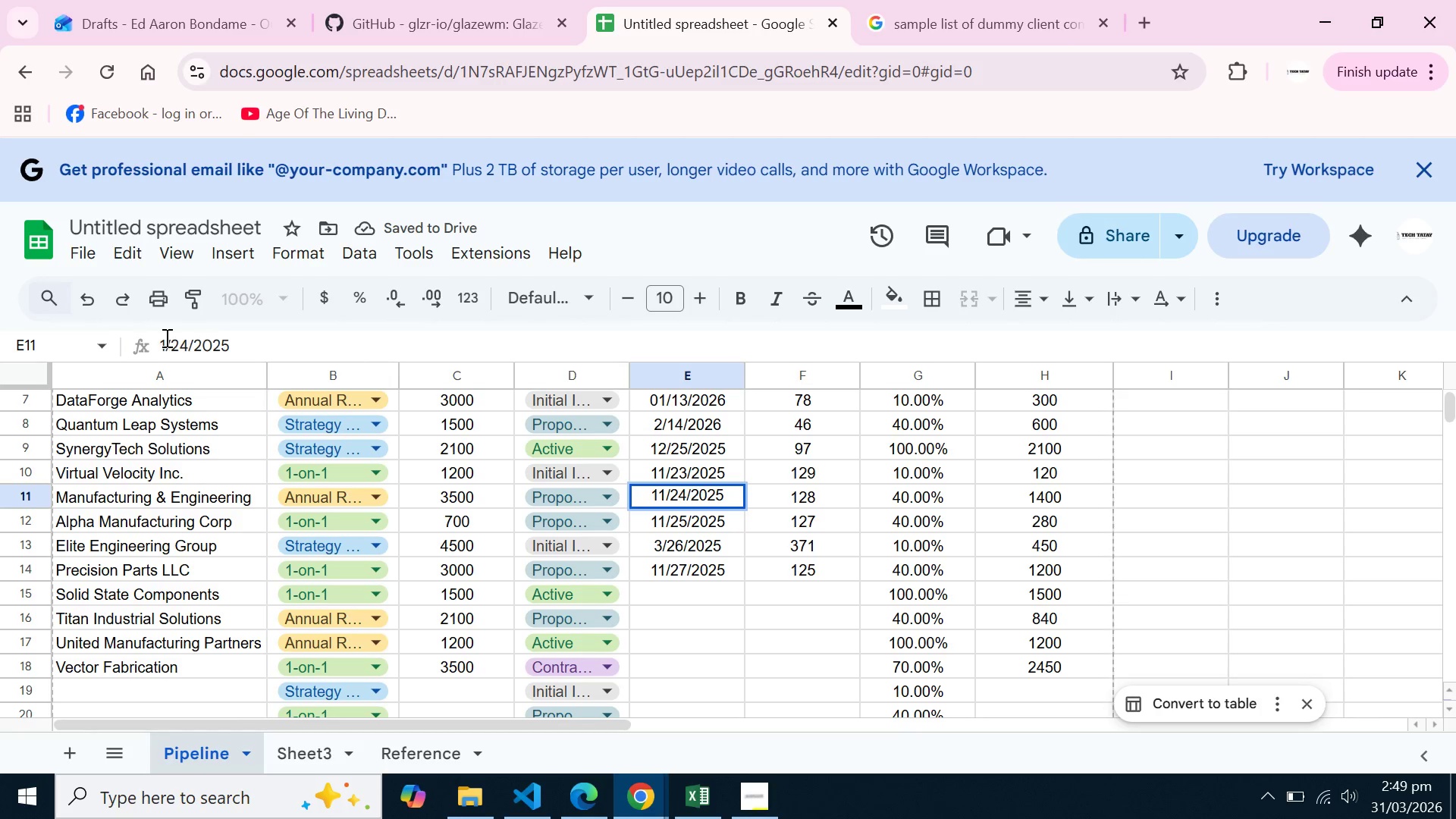 
key(Backspace)
 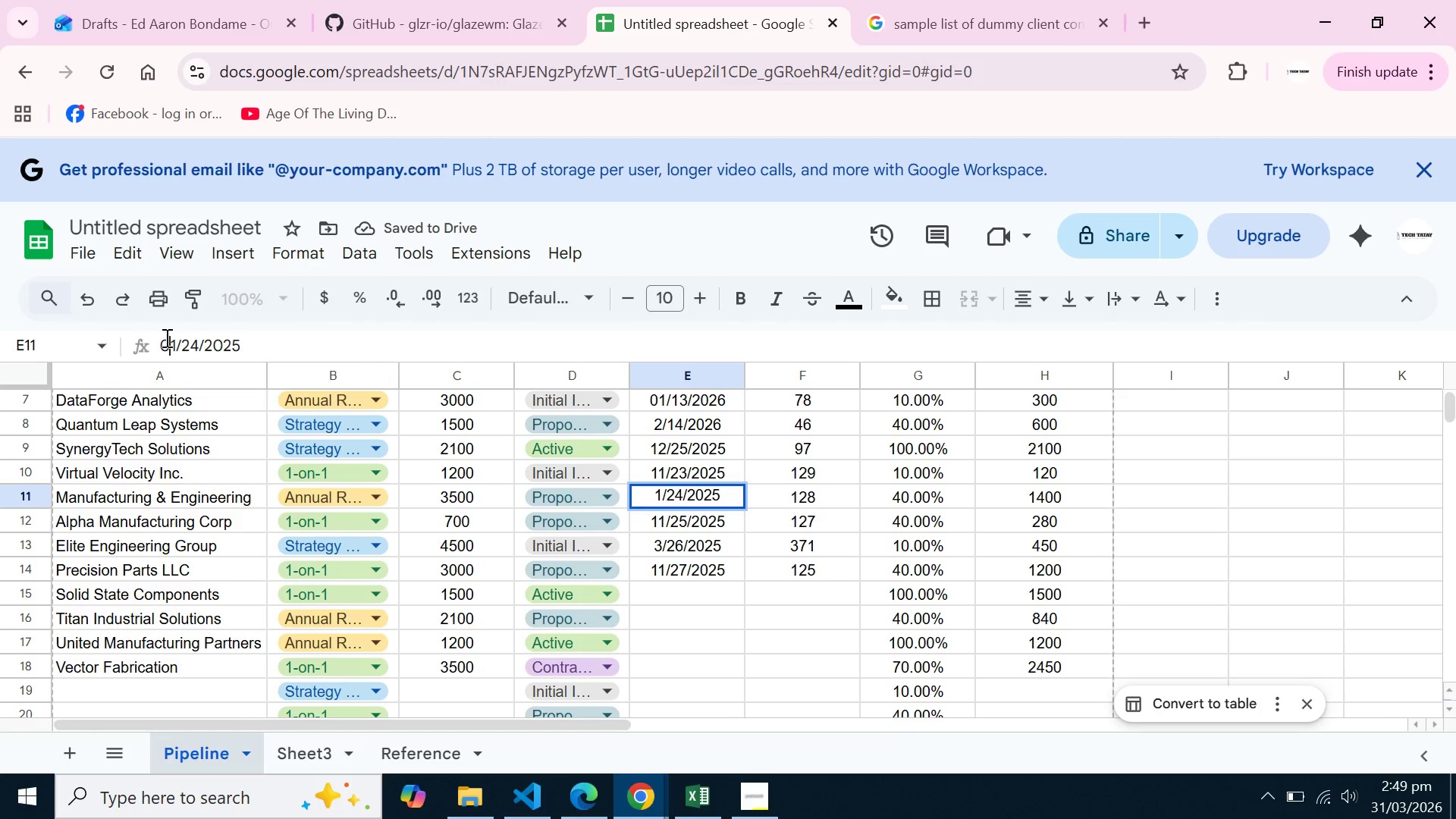 
key(0)
 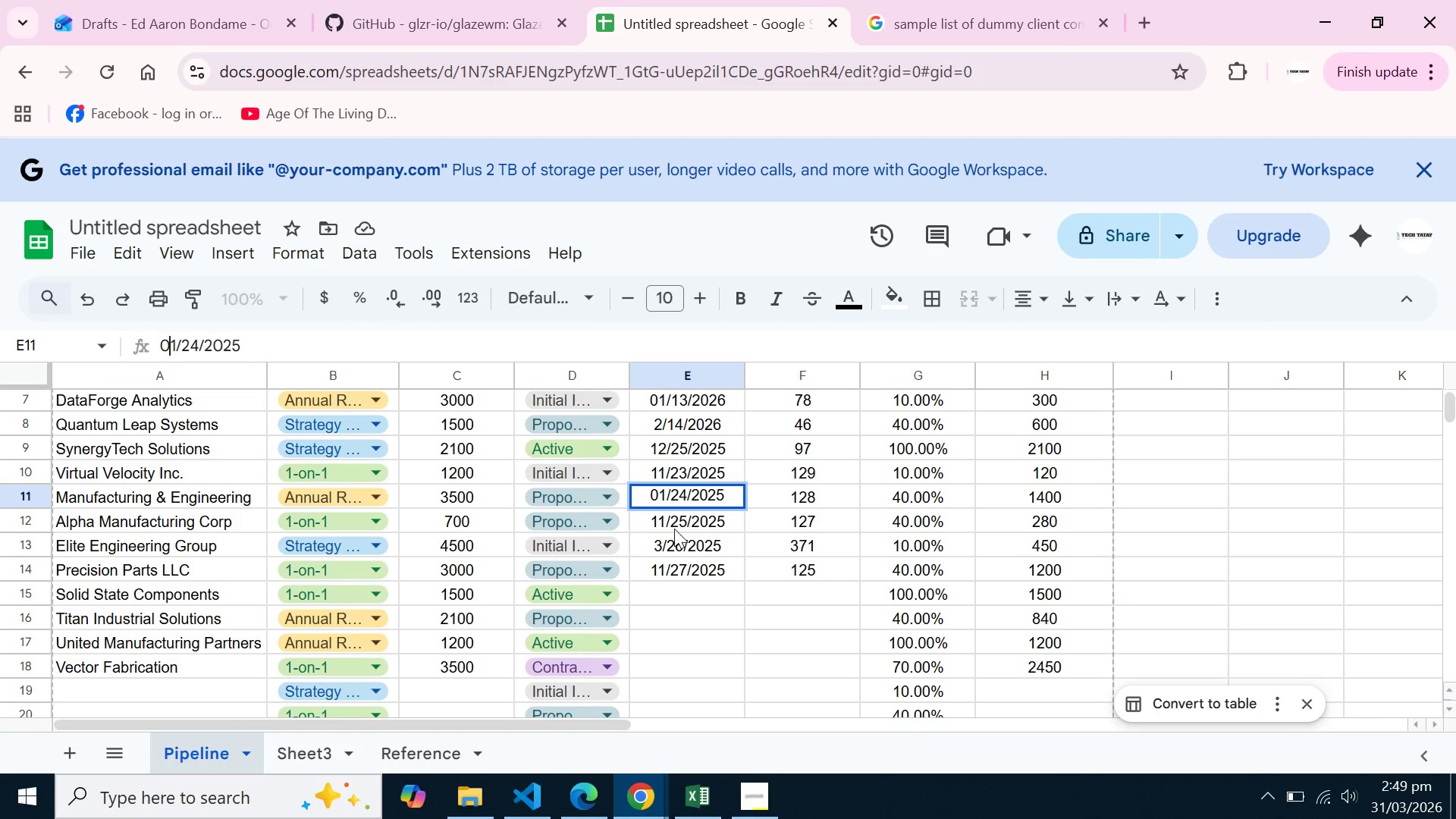 
left_click([695, 522])
 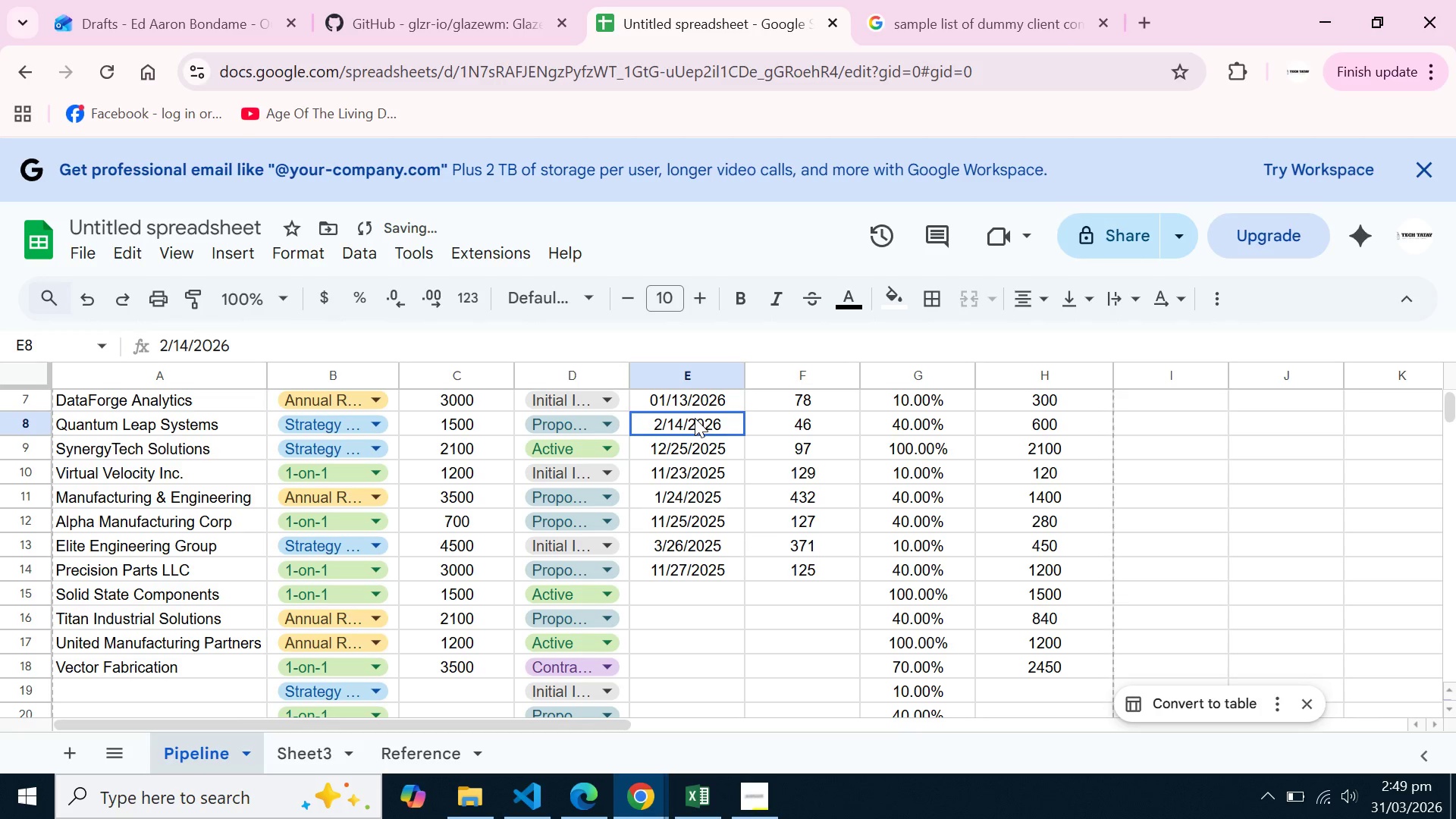 
left_click([695, 418])
 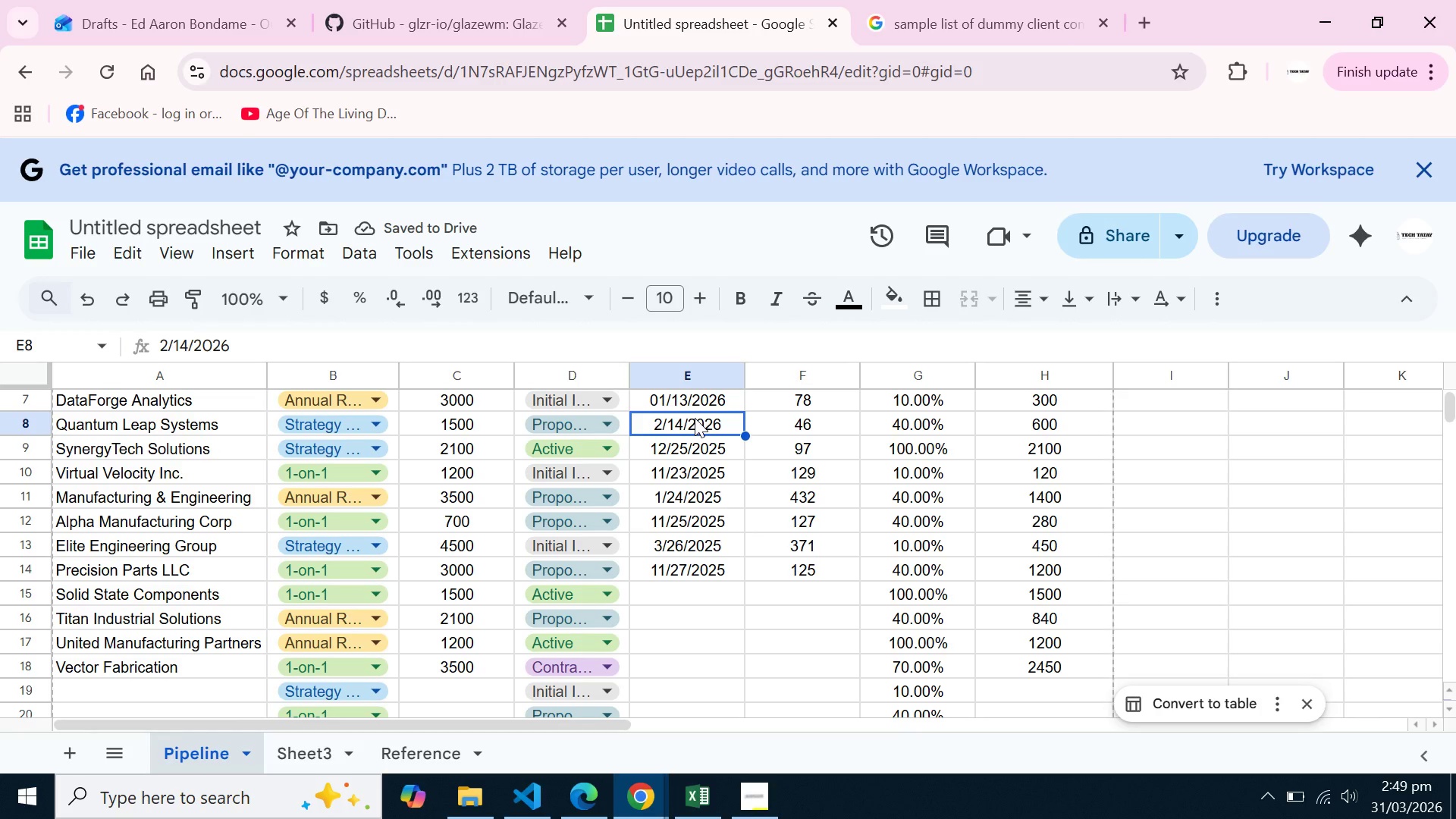 
key(Control+C)
 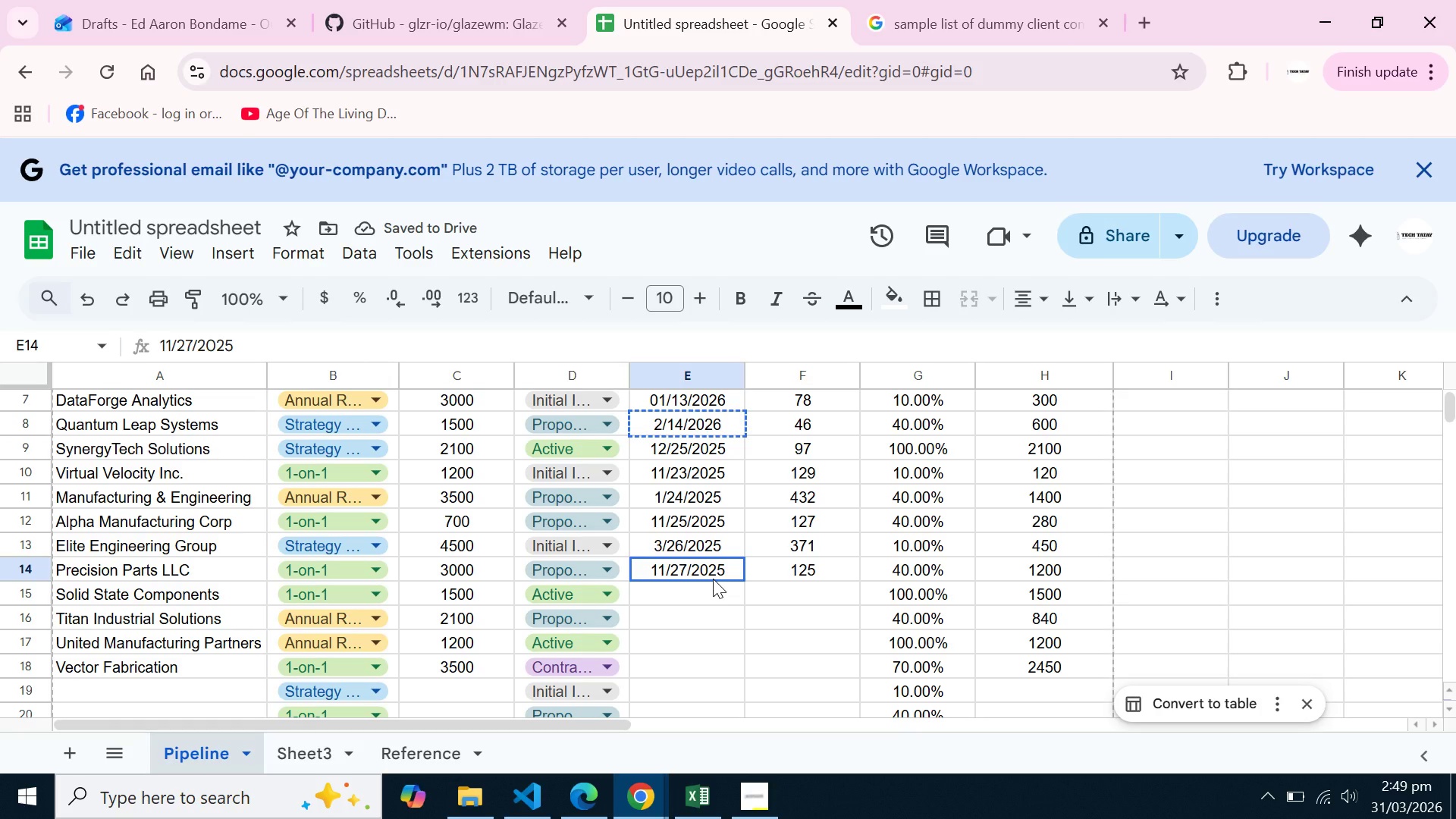 
left_click([713, 579])
 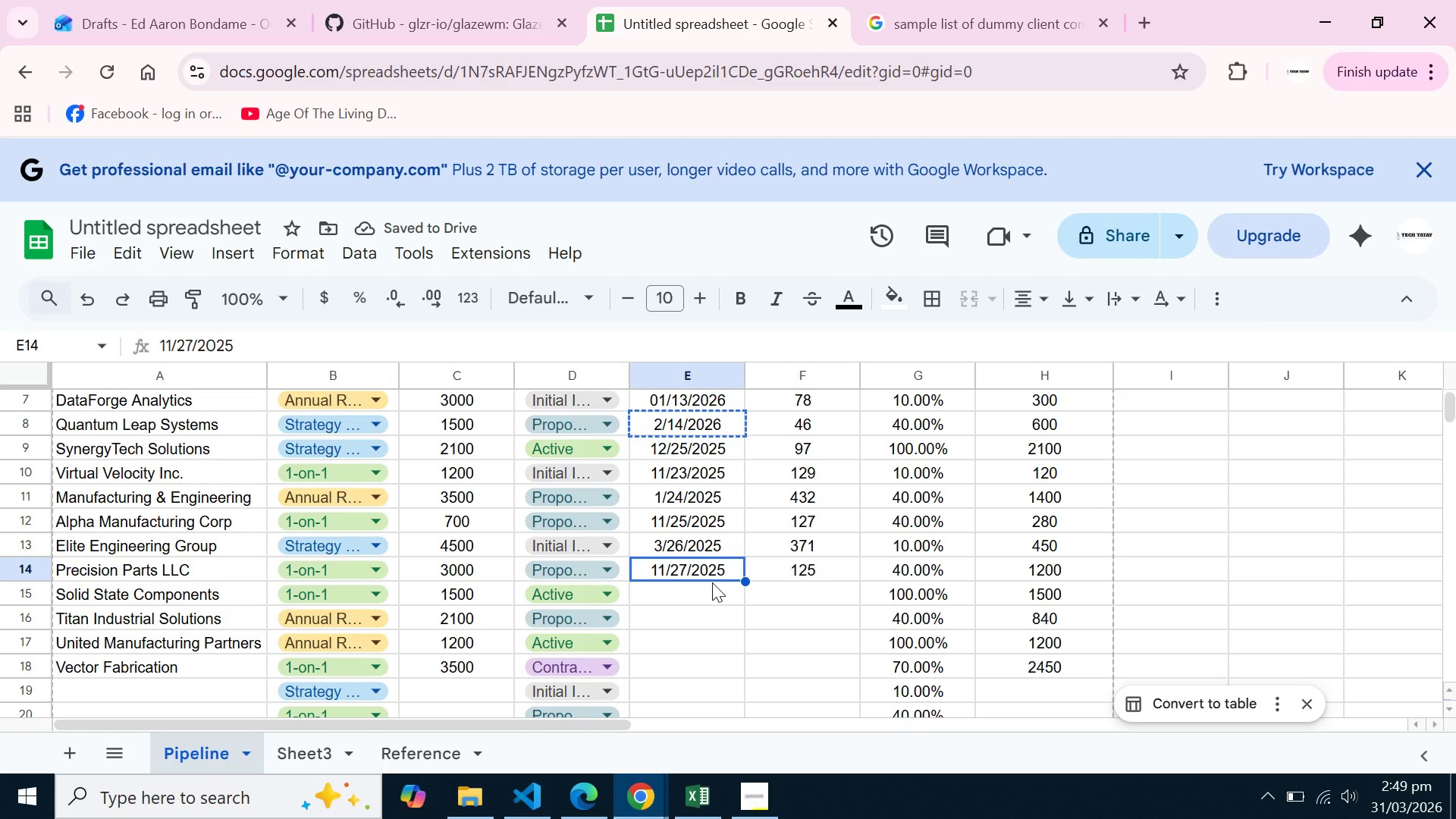 
right_click([712, 582])
 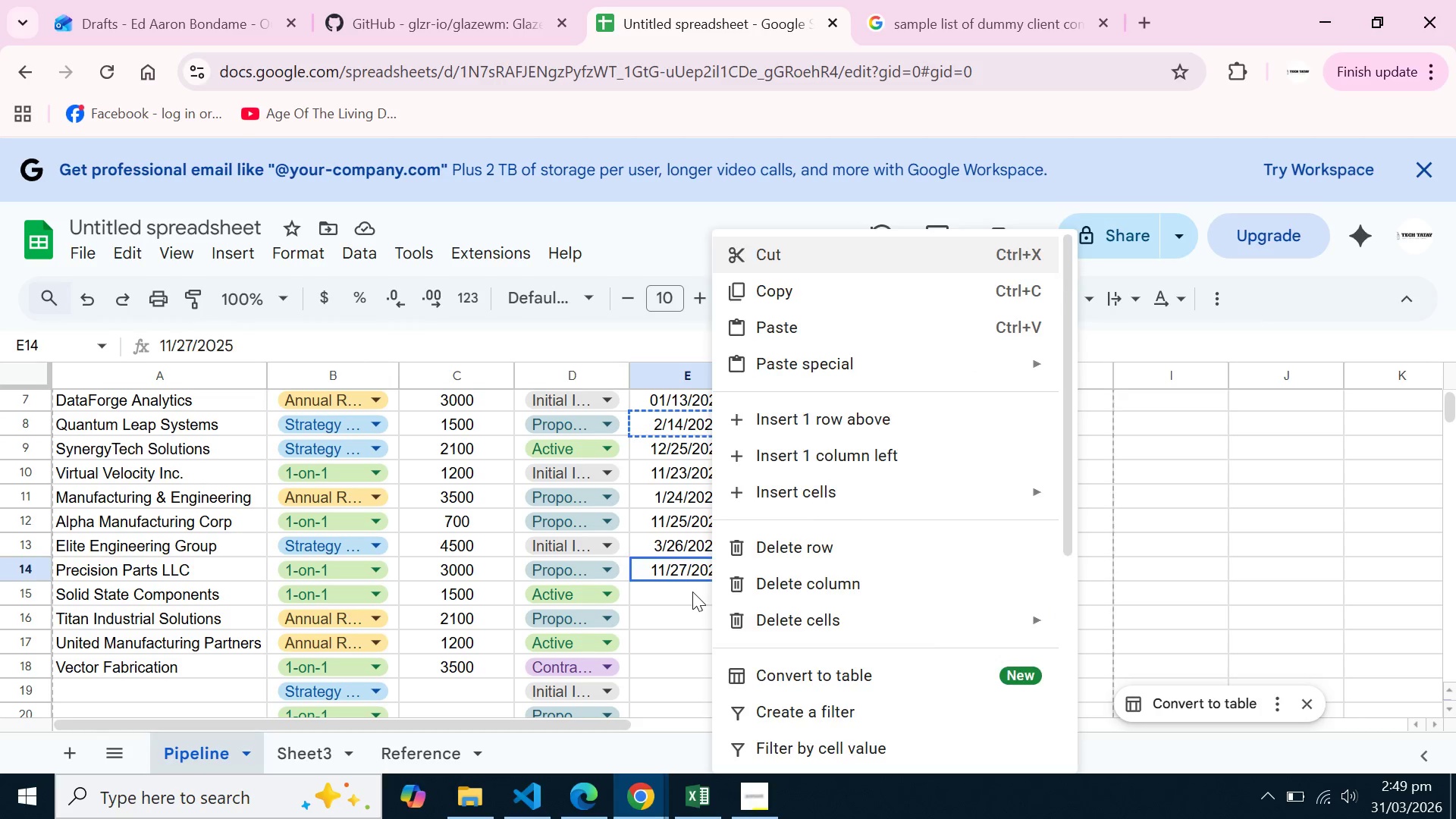 
right_click([692, 592])
 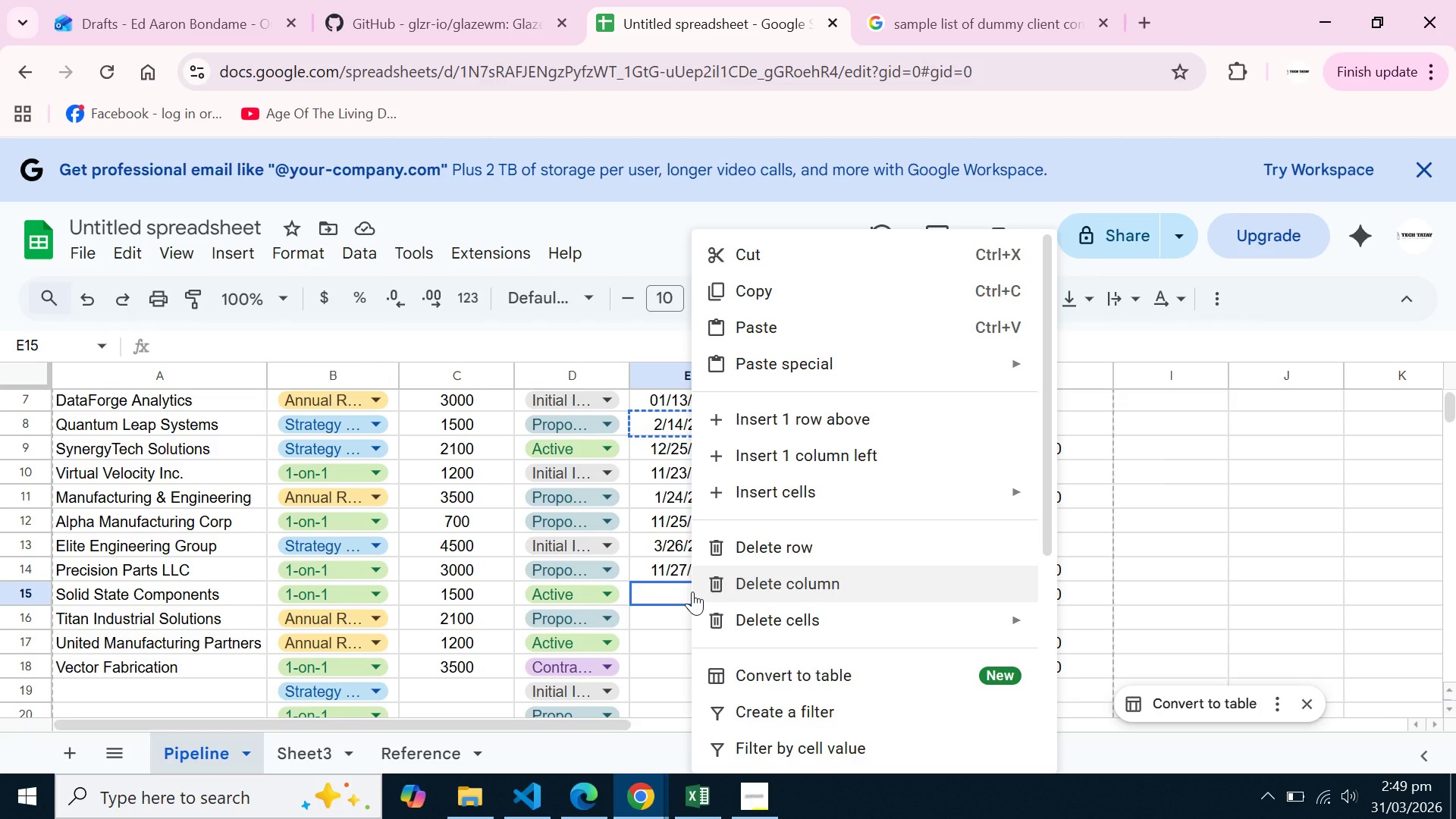 
key(Control+V)
 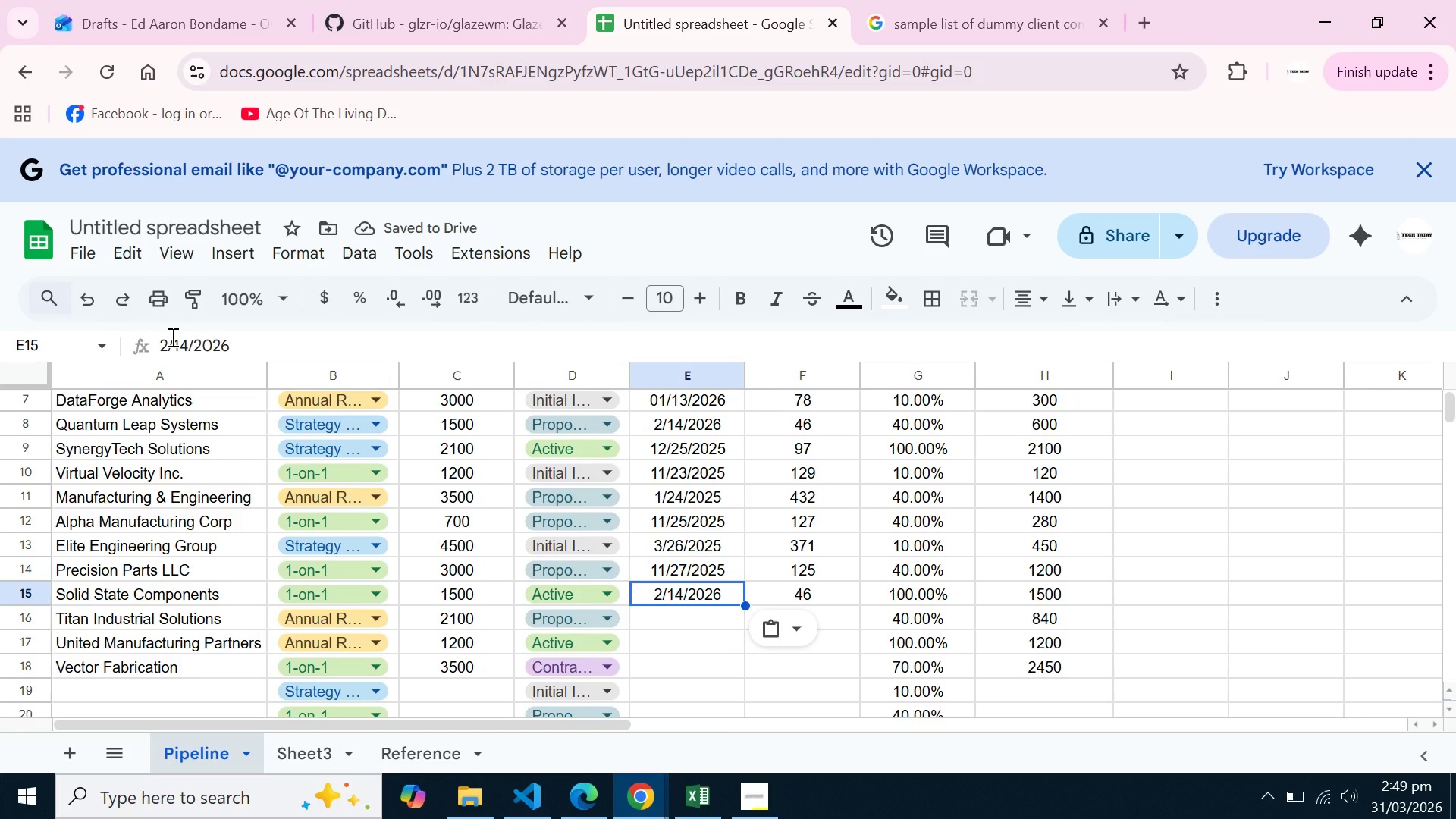 
left_click([171, 337])
 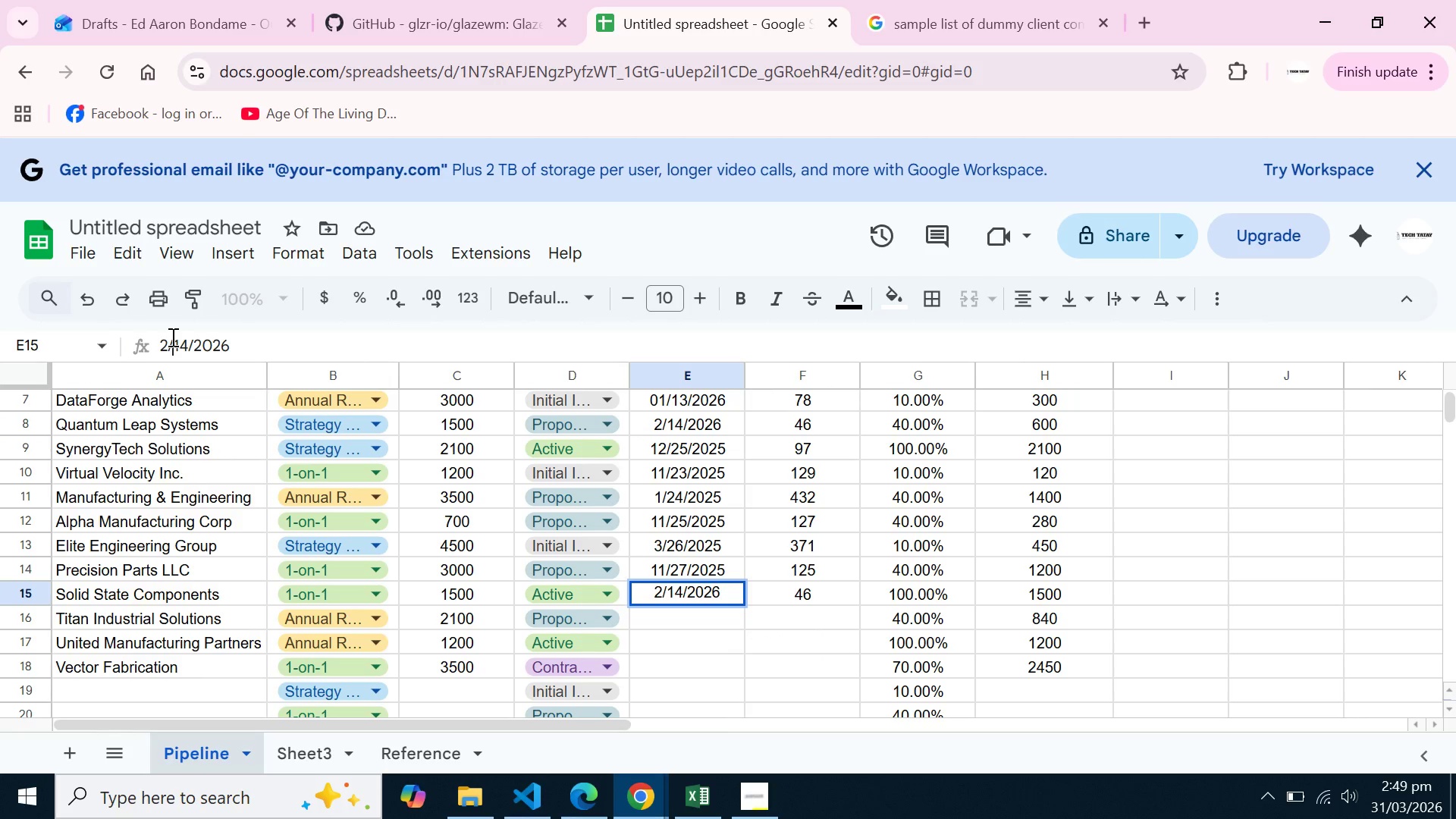 
key(ArrowLeft)
 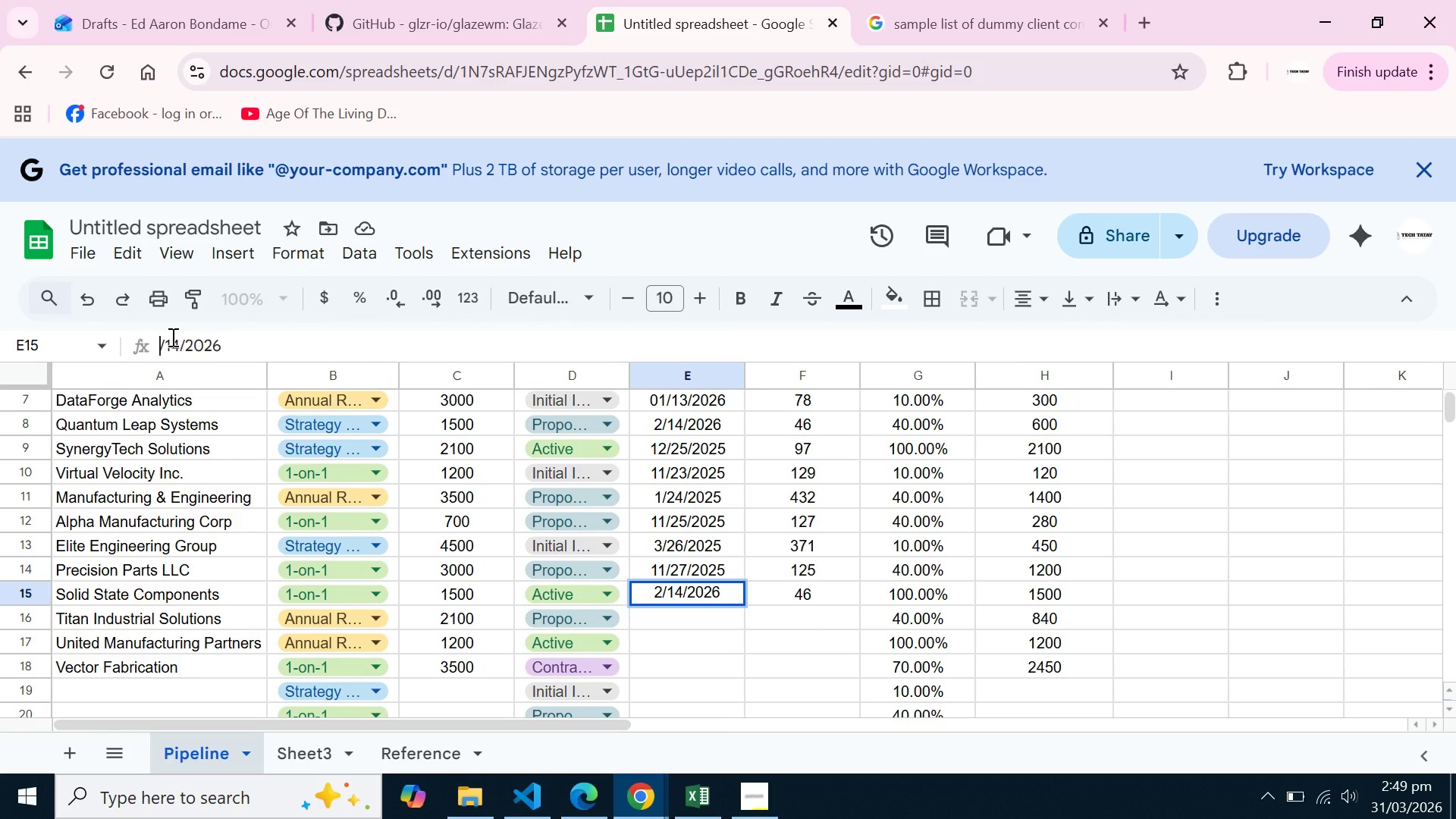 
key(Backspace)
 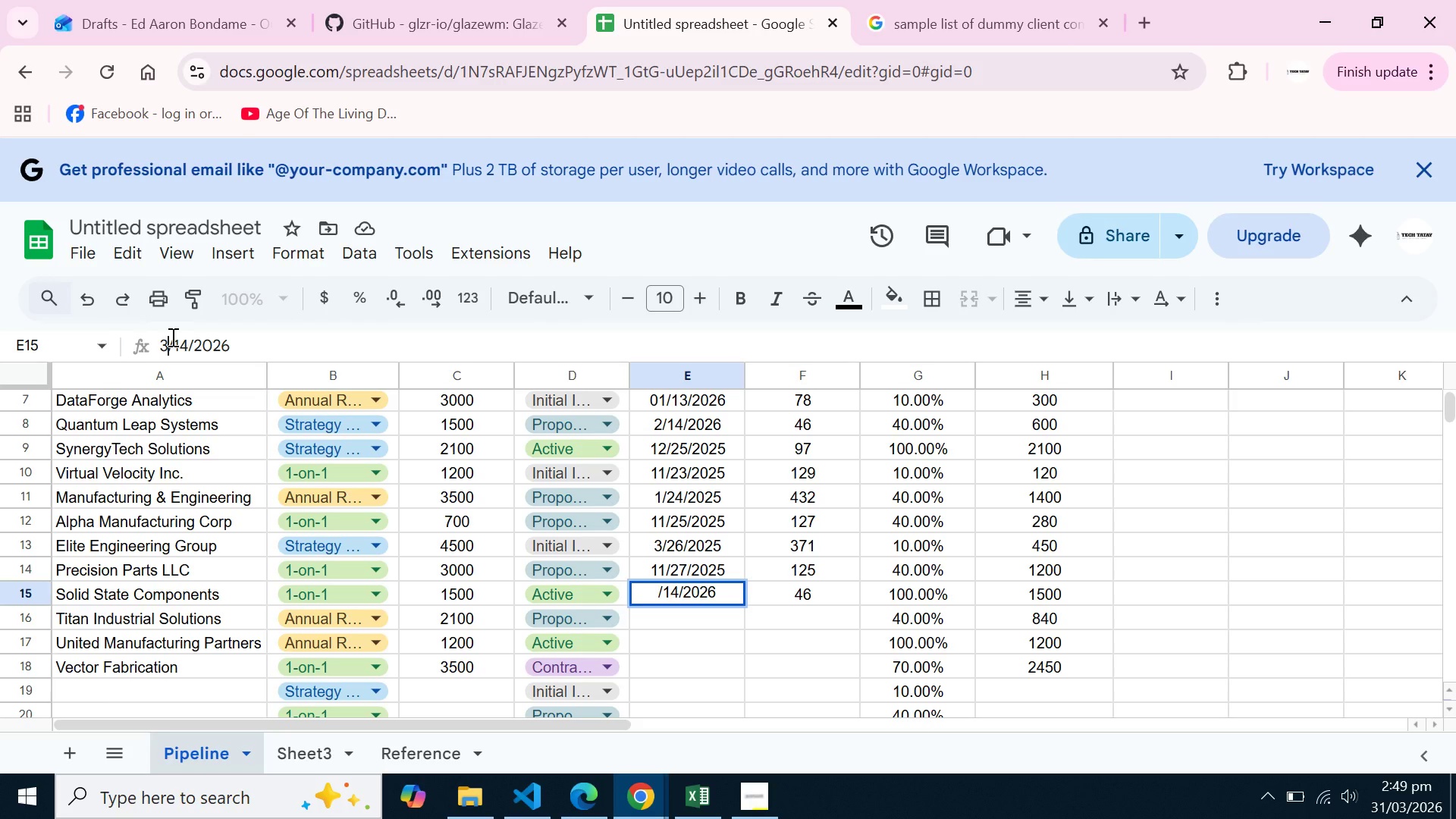 
key(3)
 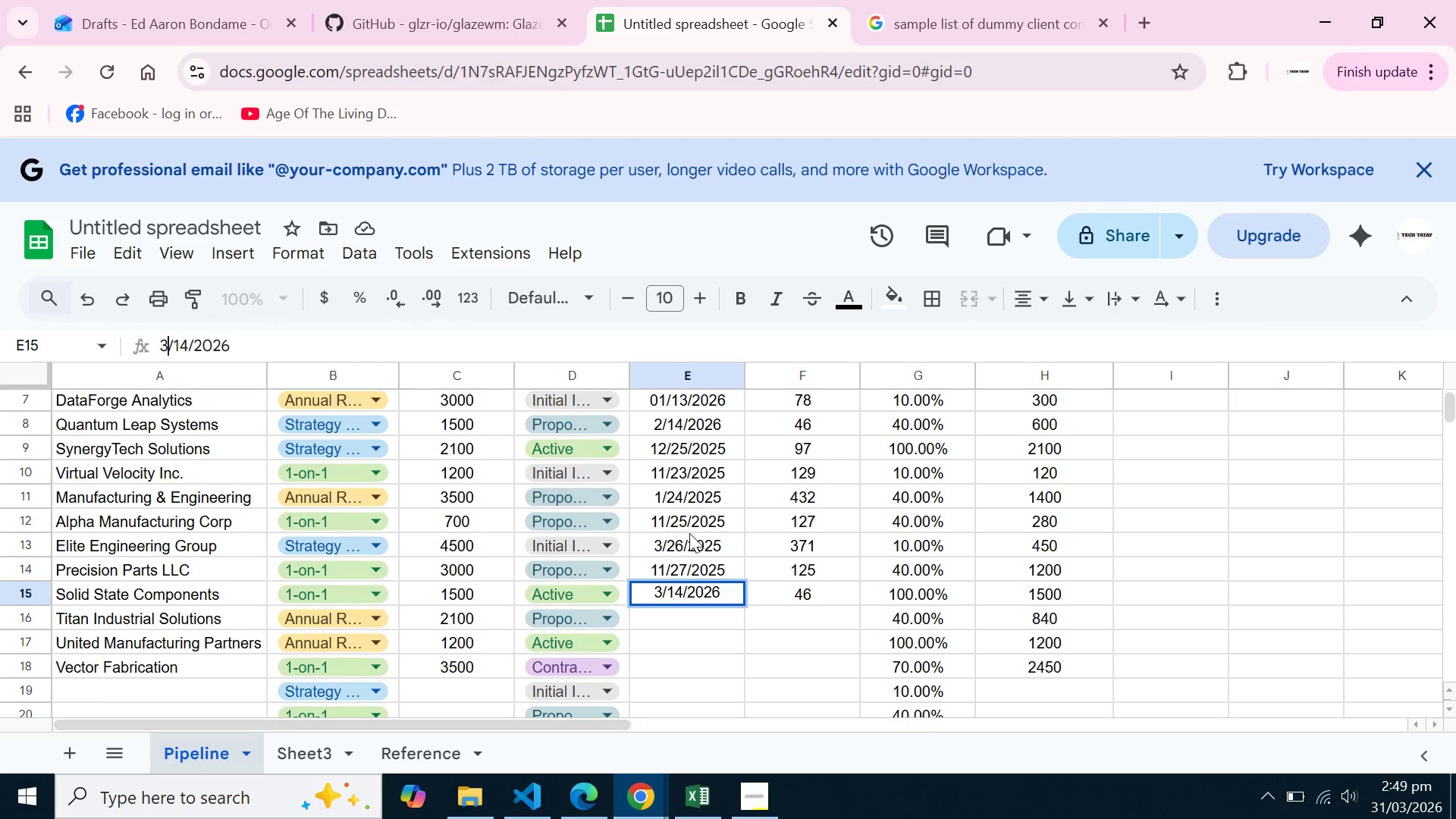 
left_click([693, 538])
 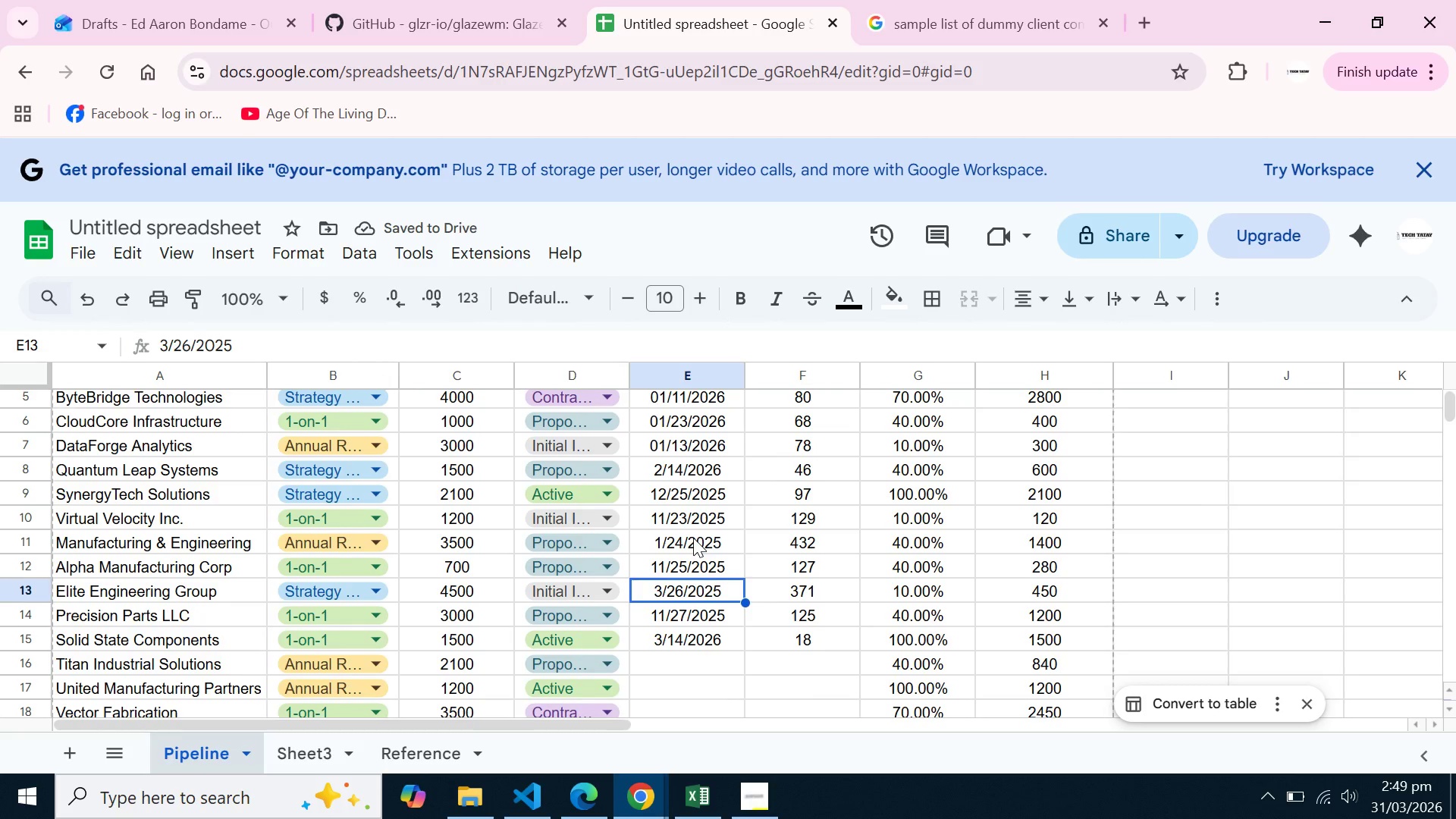 
wait(9.8)
 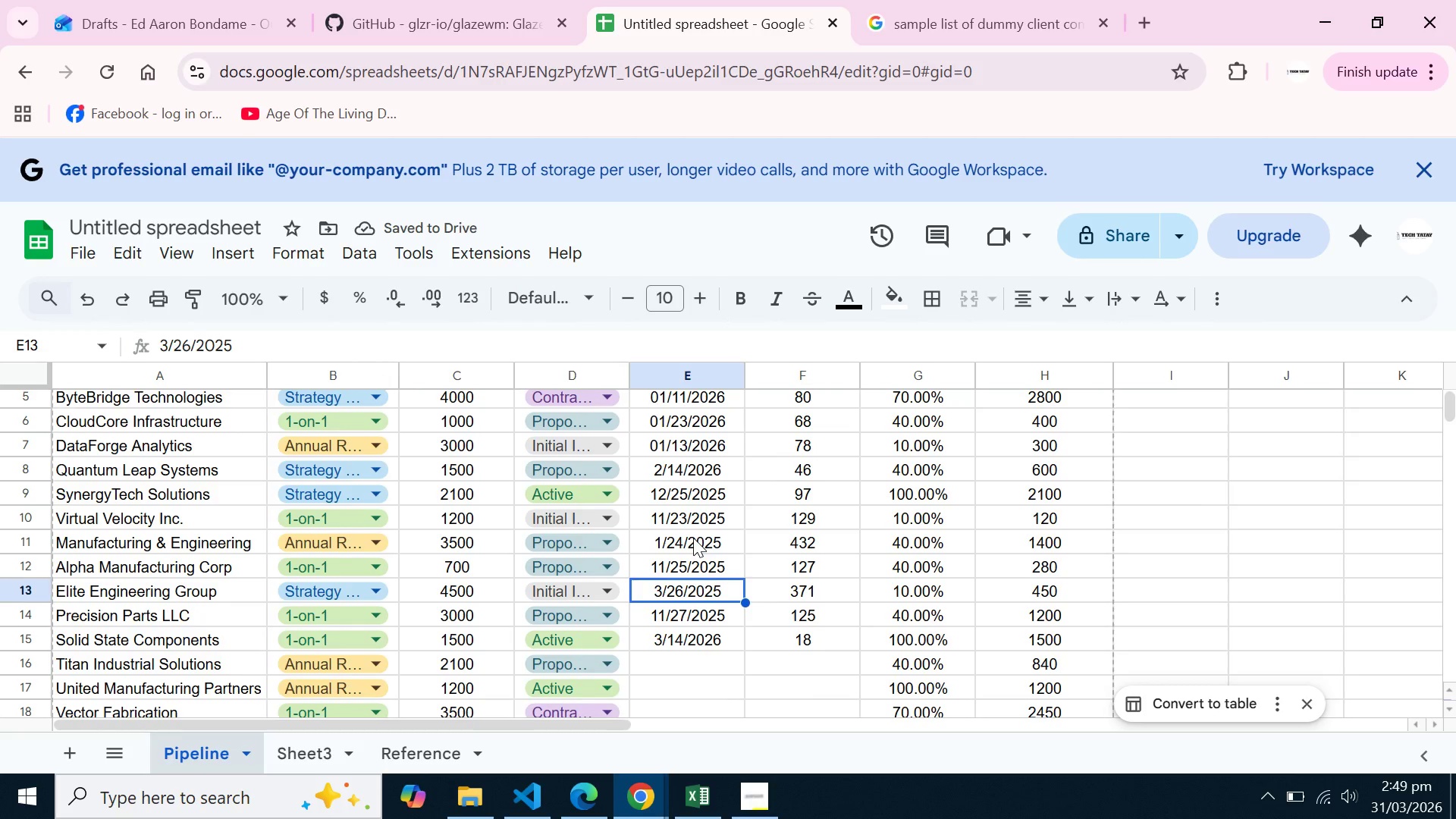 
left_click([984, 0])
 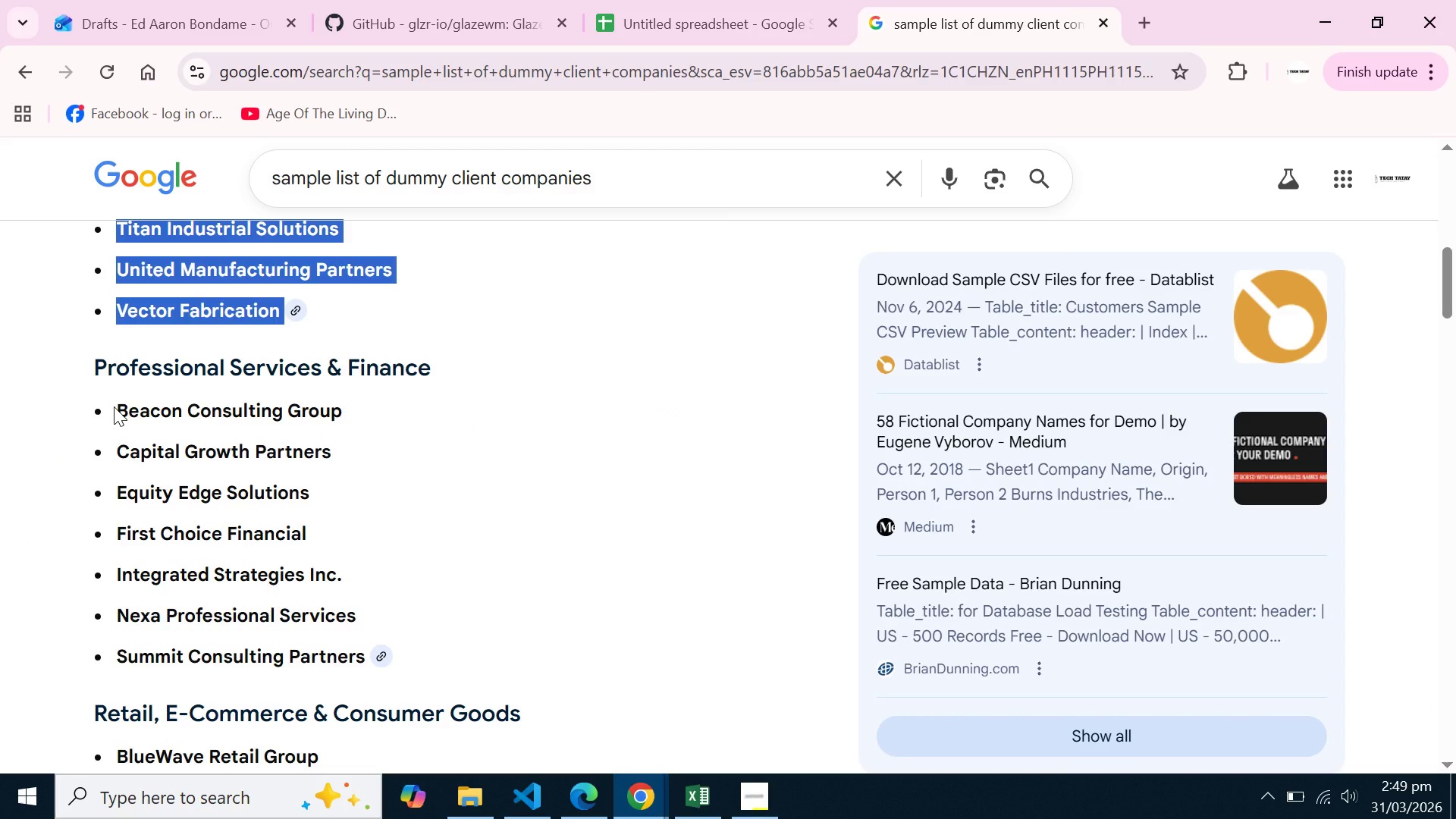 
left_click_drag(start_coordinate=[114, 406], to_coordinate=[358, 654])
 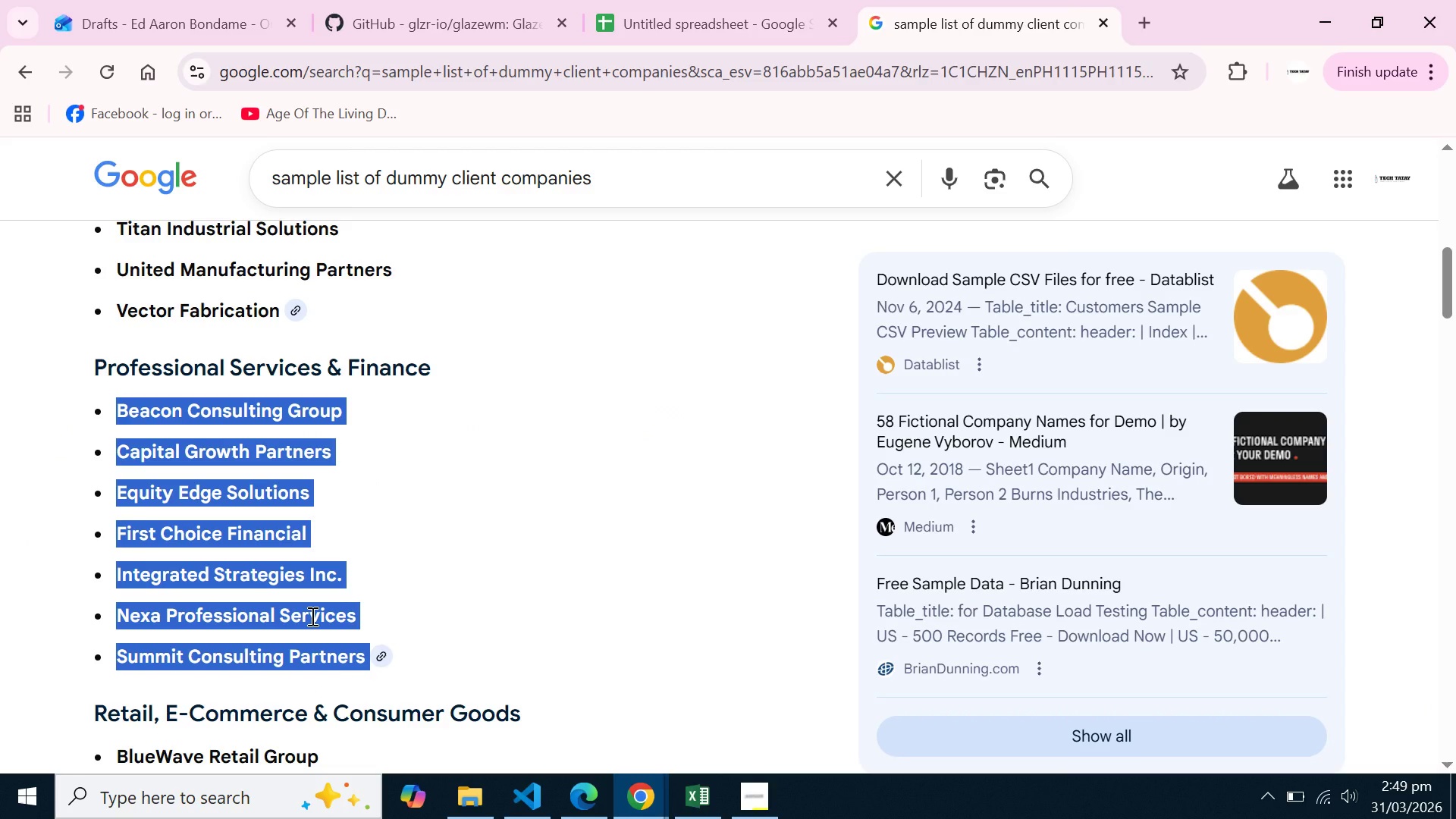 
key(Control+C)
 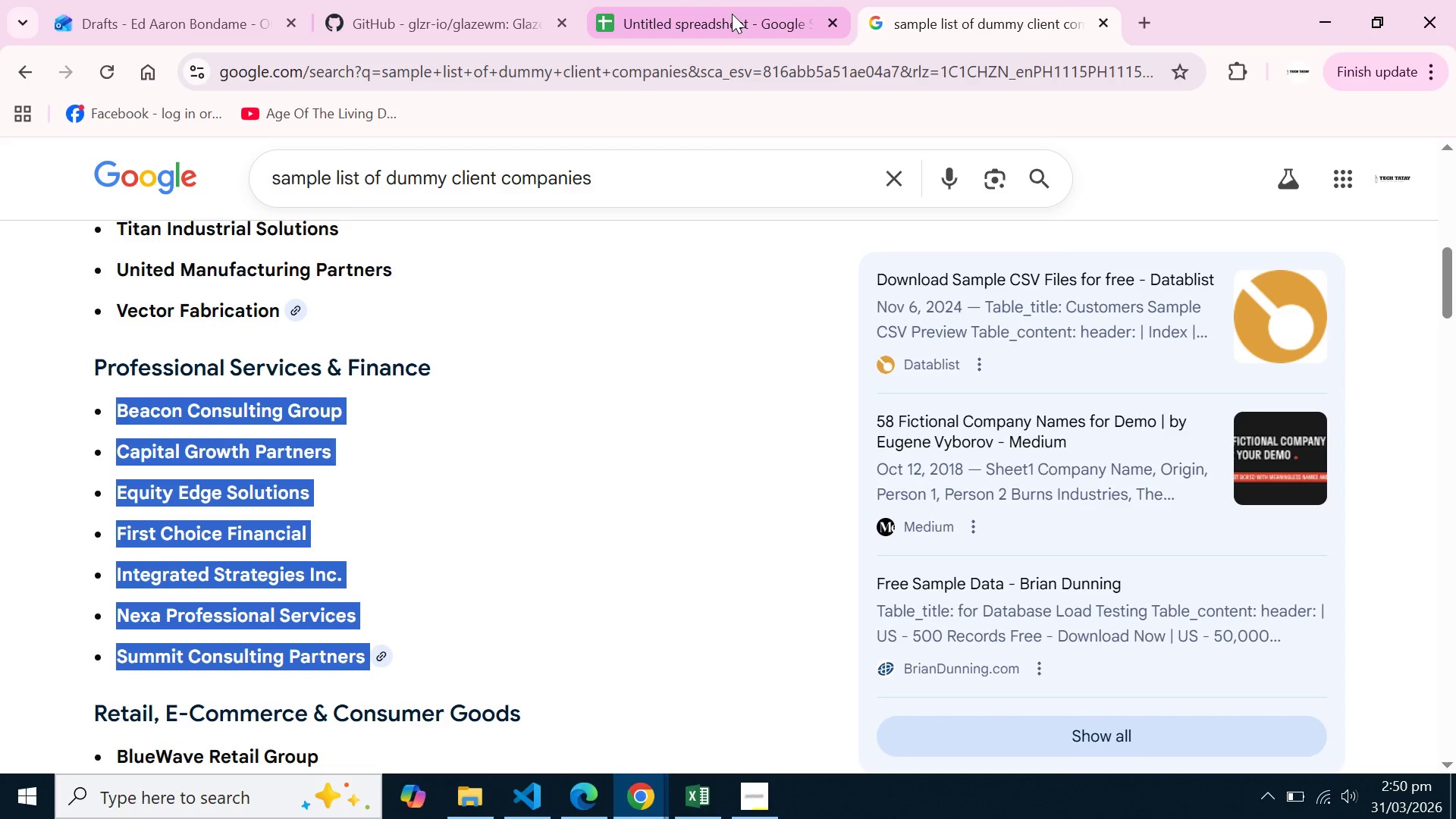 
left_click([729, 14])
 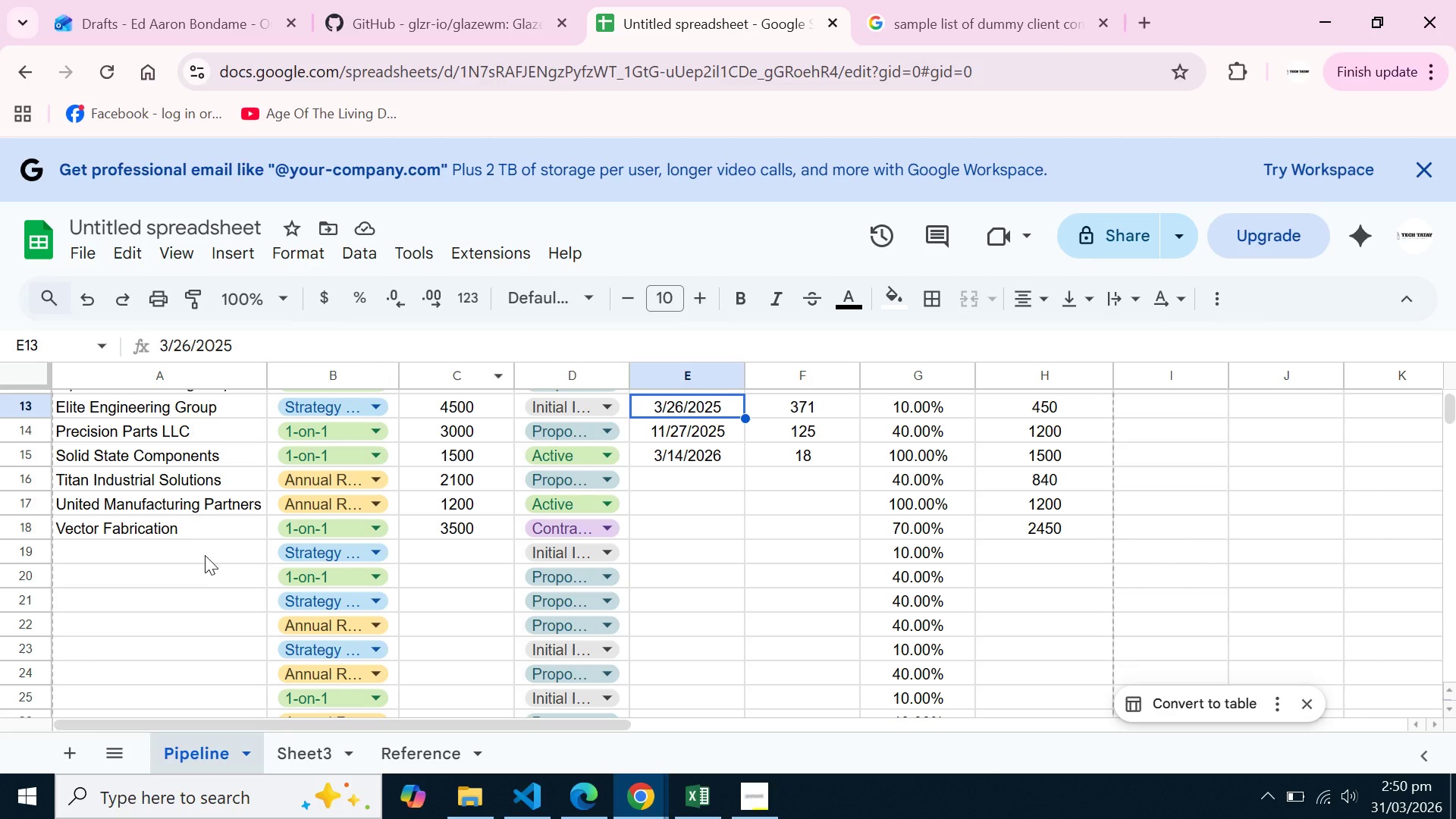 
left_click([209, 547])
 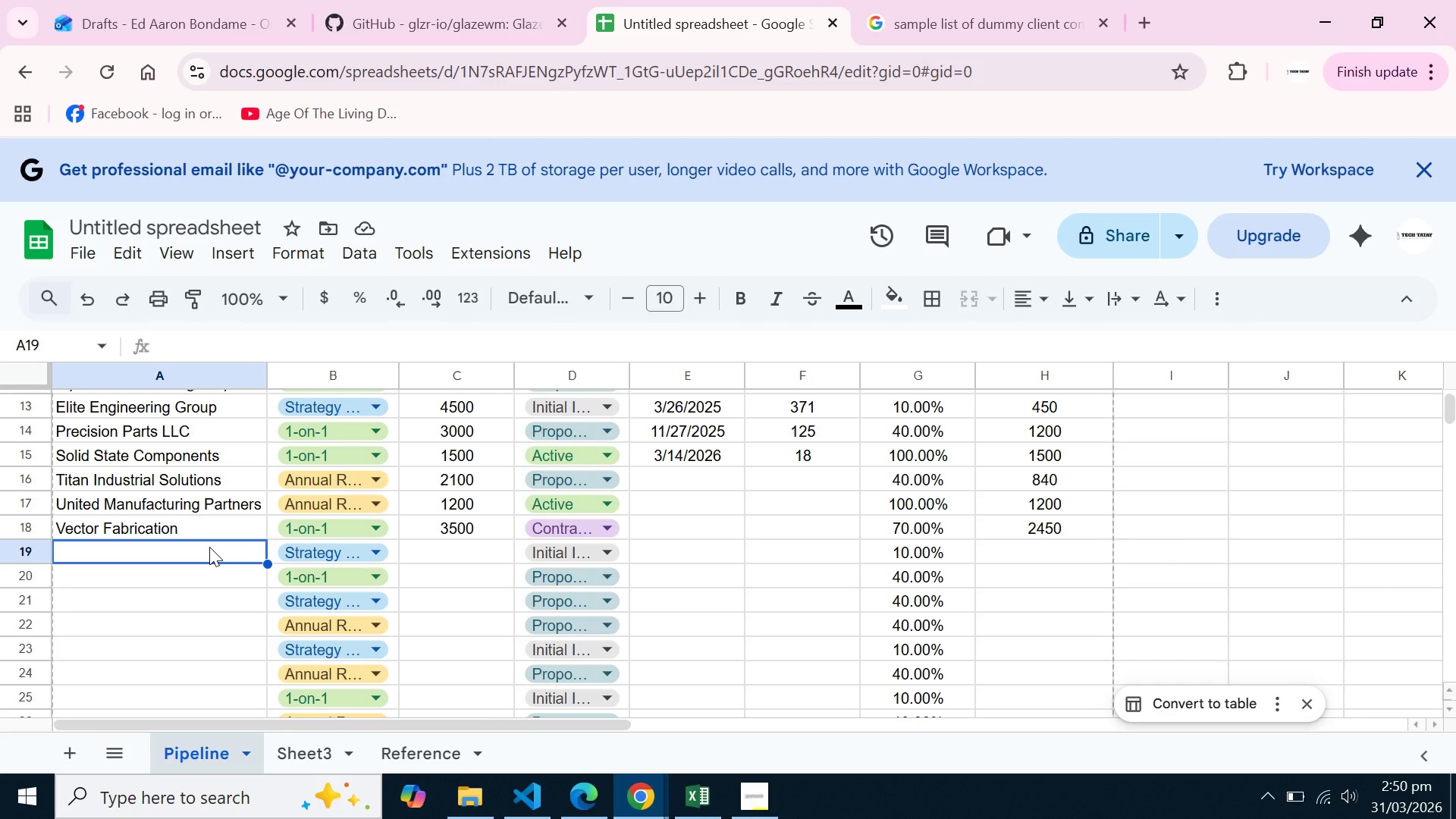 
key(Control+V)
 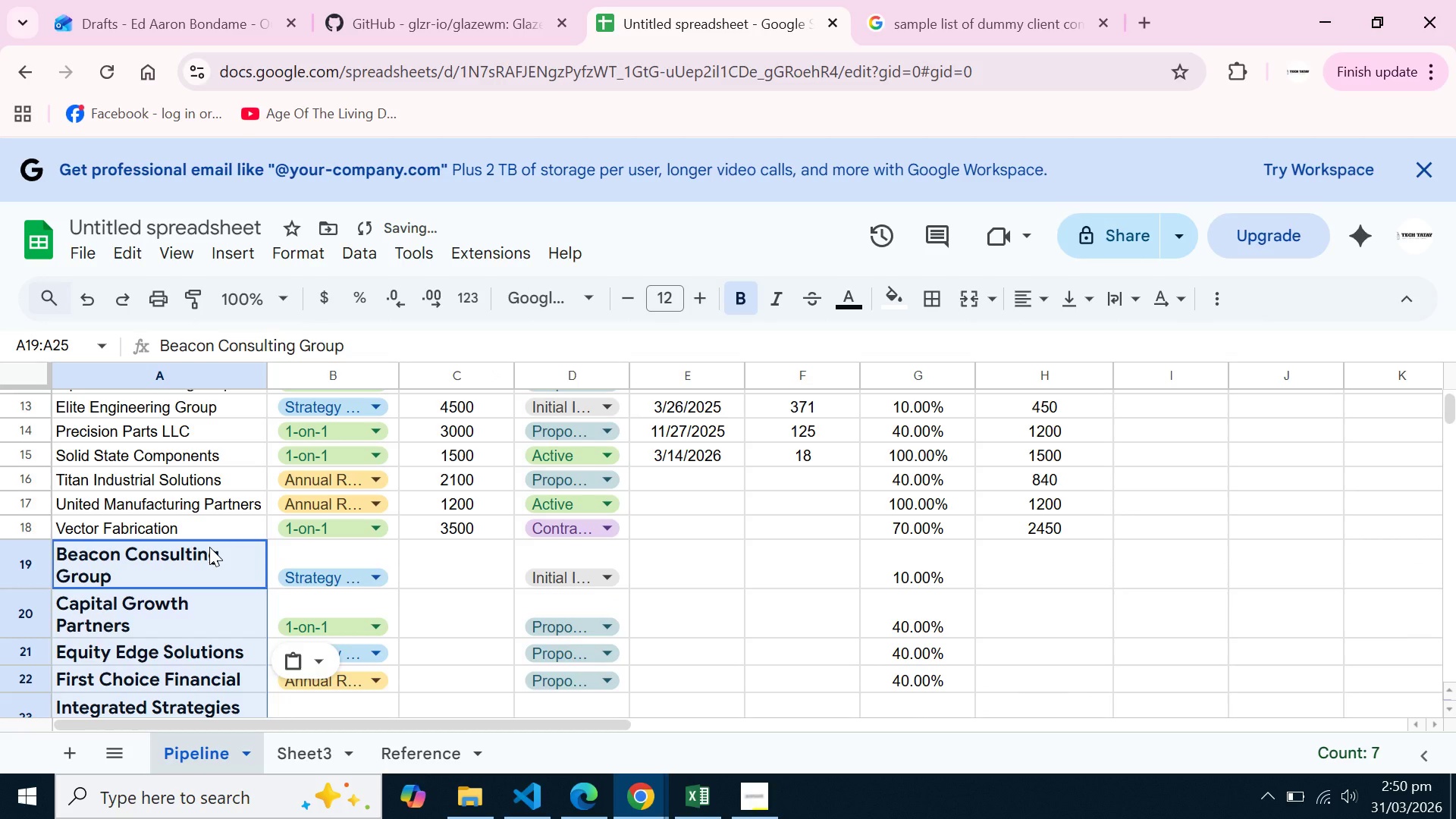 
key(Control+Z)
 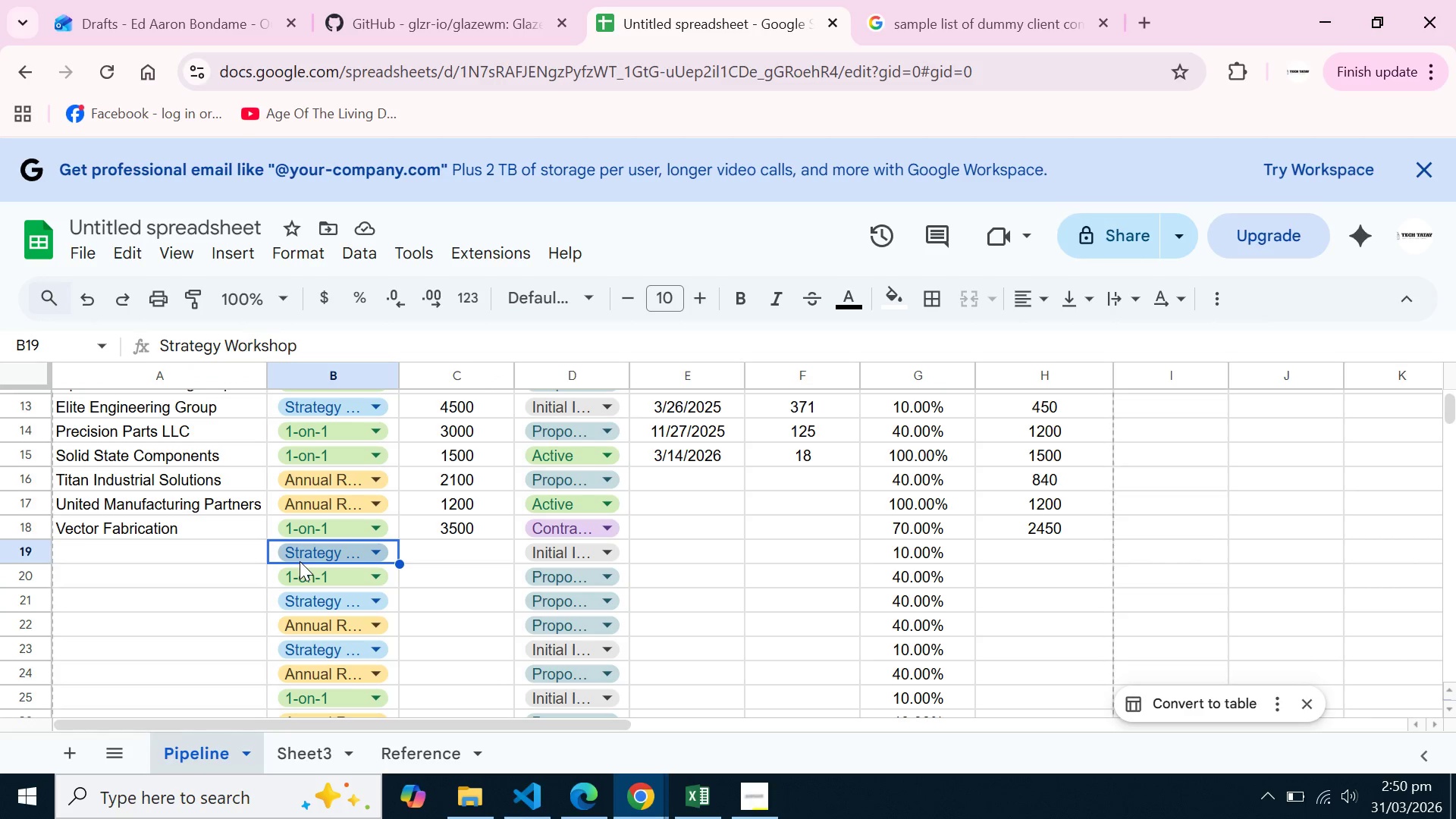 
wait(6.92)
 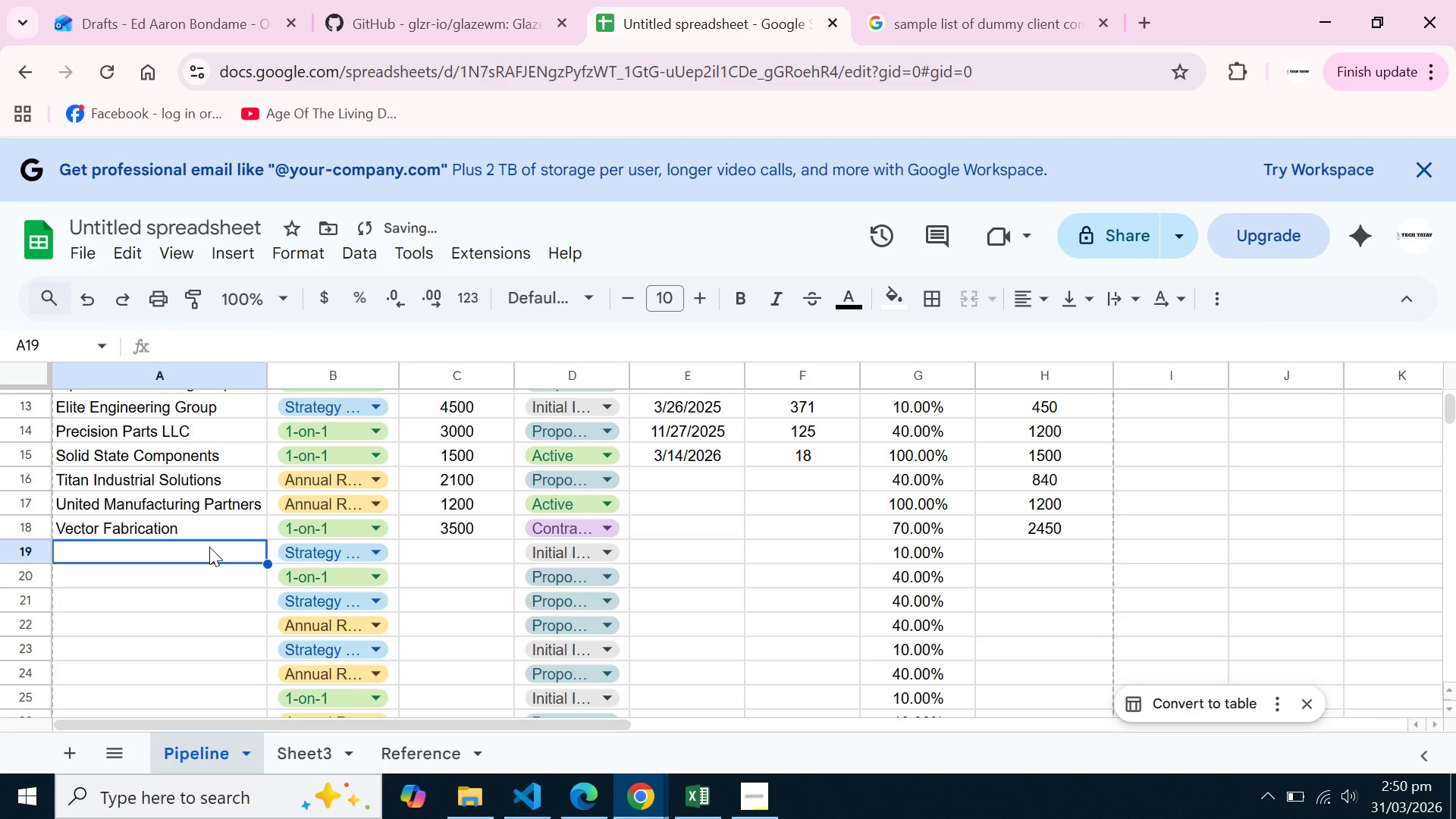 
right_click([118, 554])
 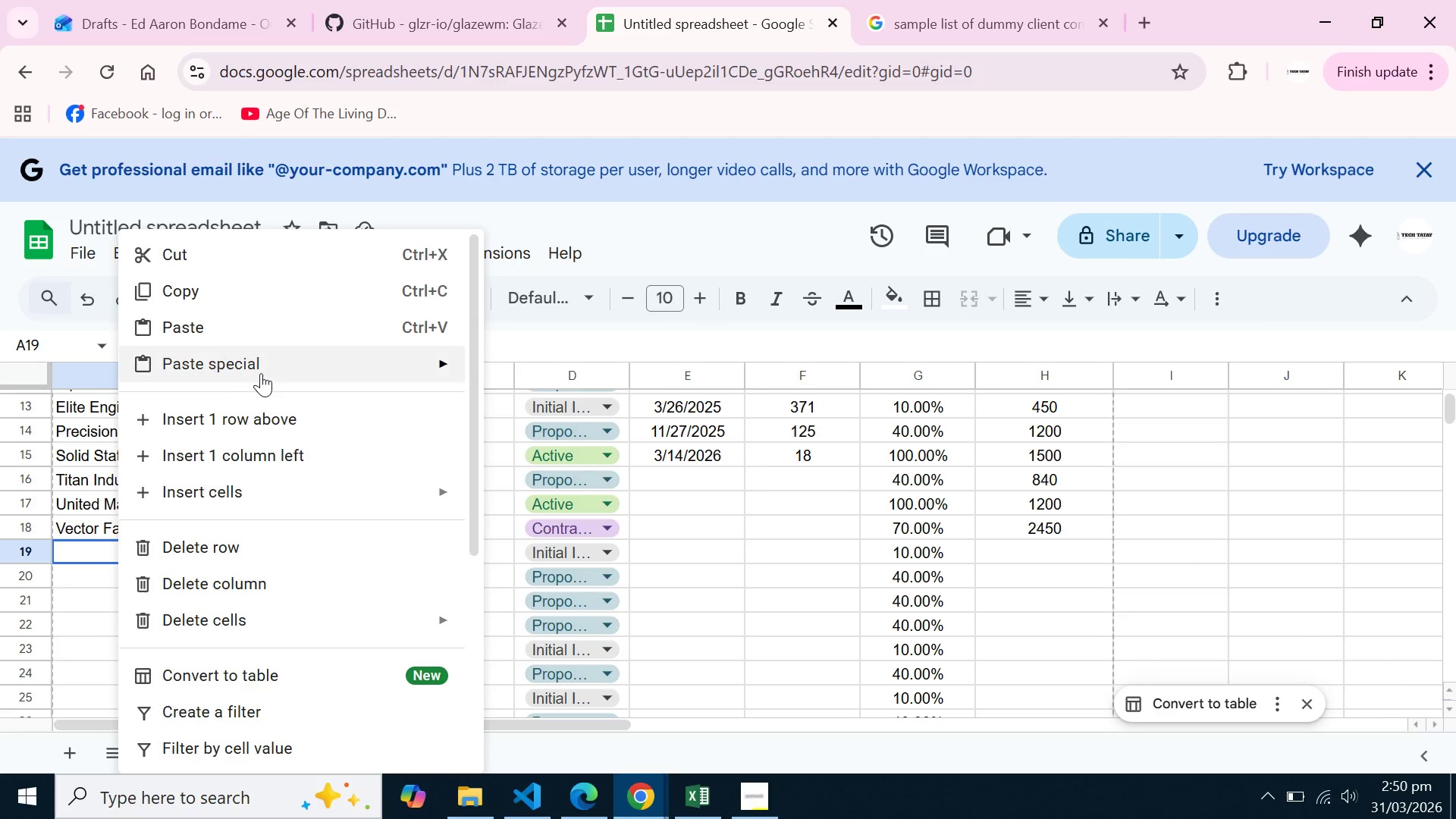 
left_click([261, 373])
 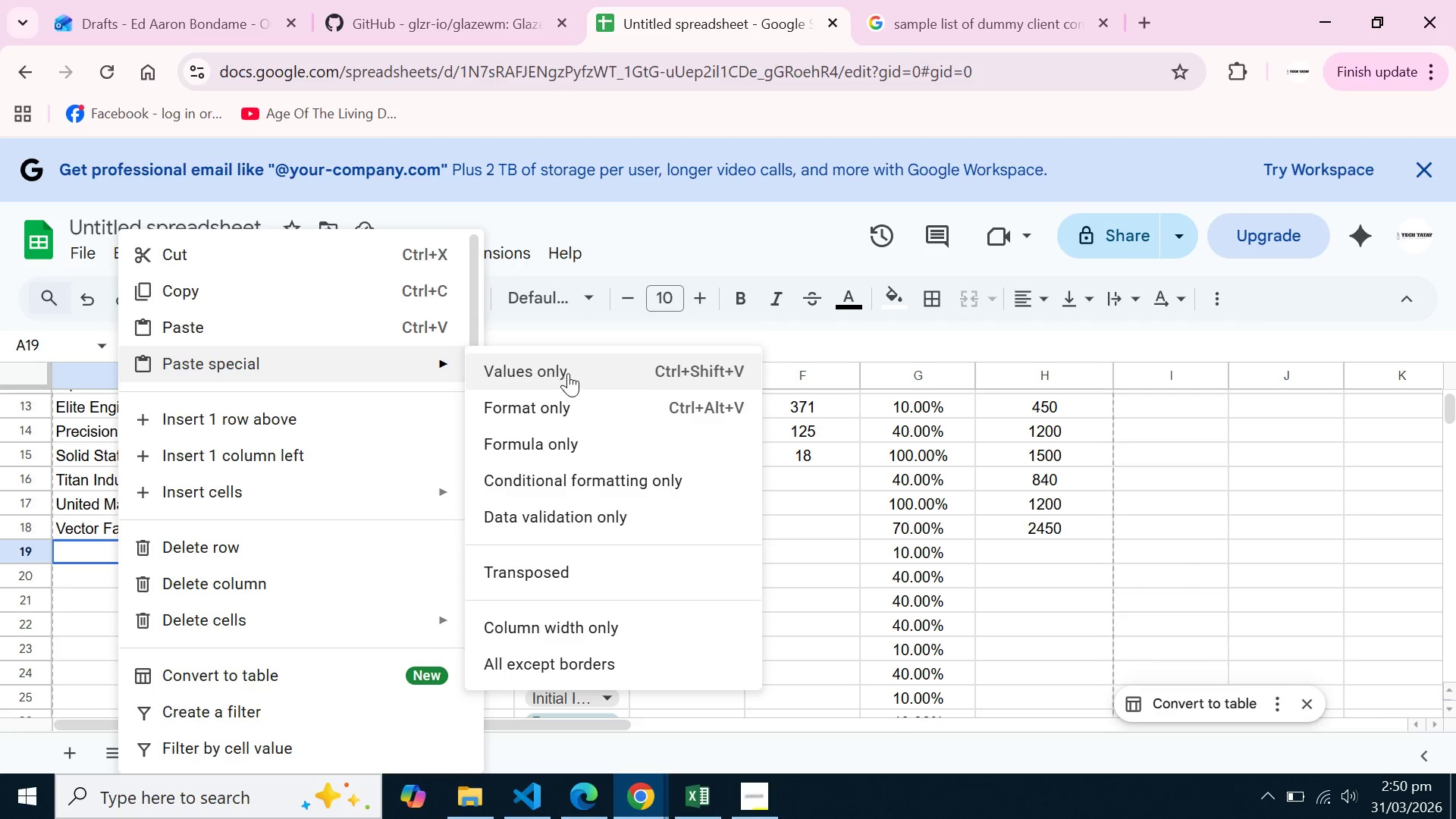 
left_click([568, 373])
 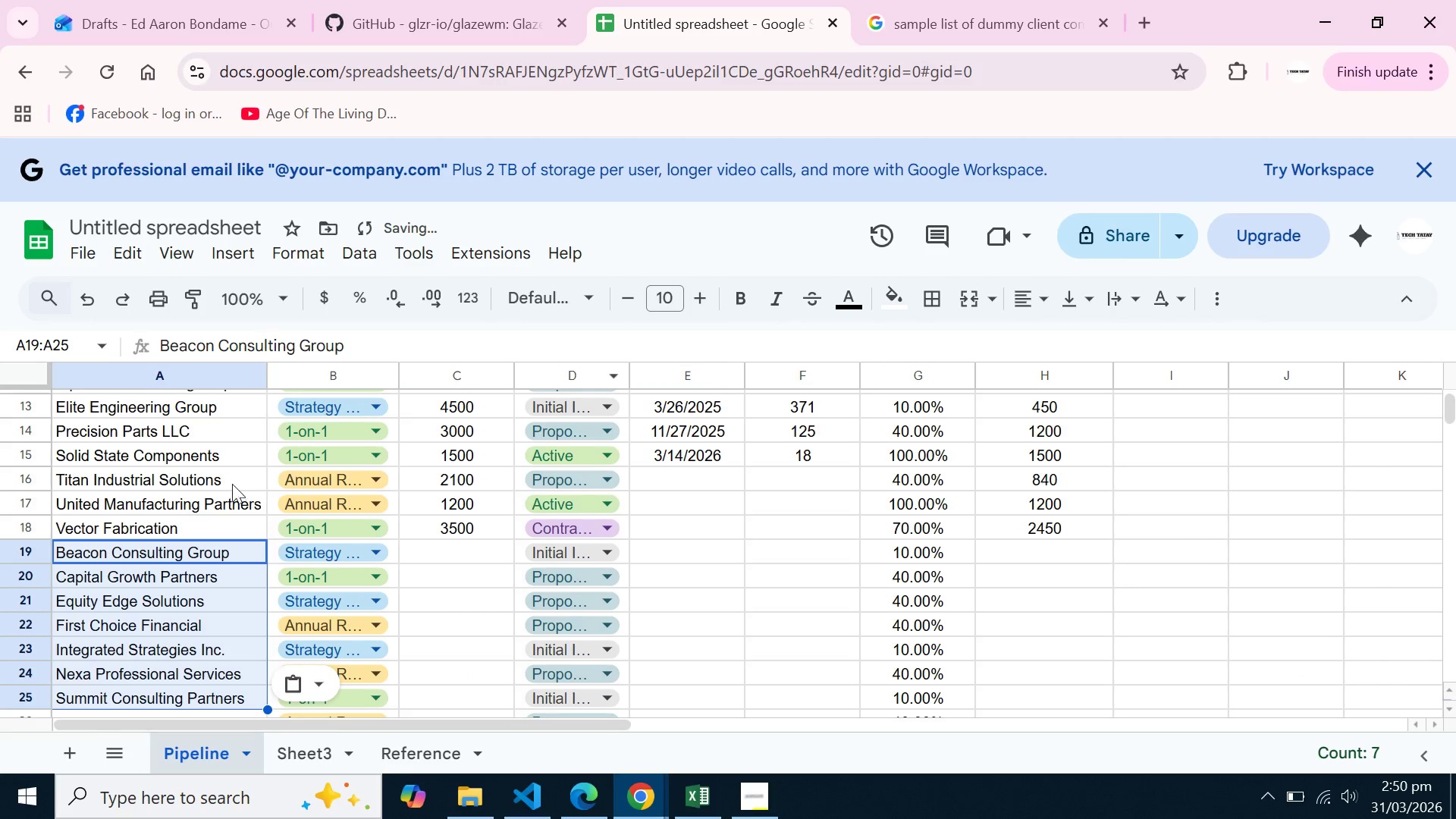 
scroll: coordinate [232, 484], scroll_direction: down, amount: 2.0
 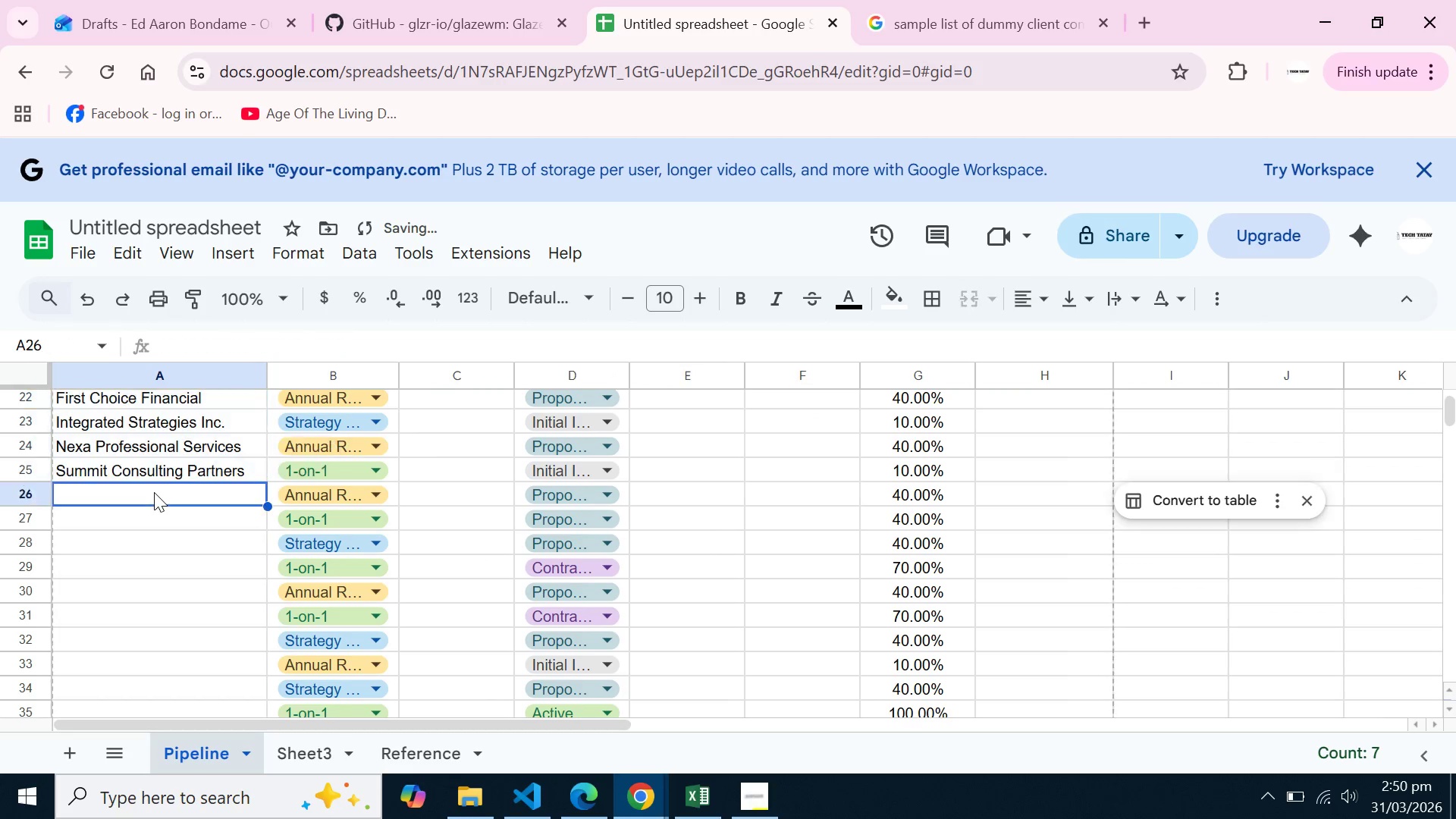 
left_click([154, 492])
 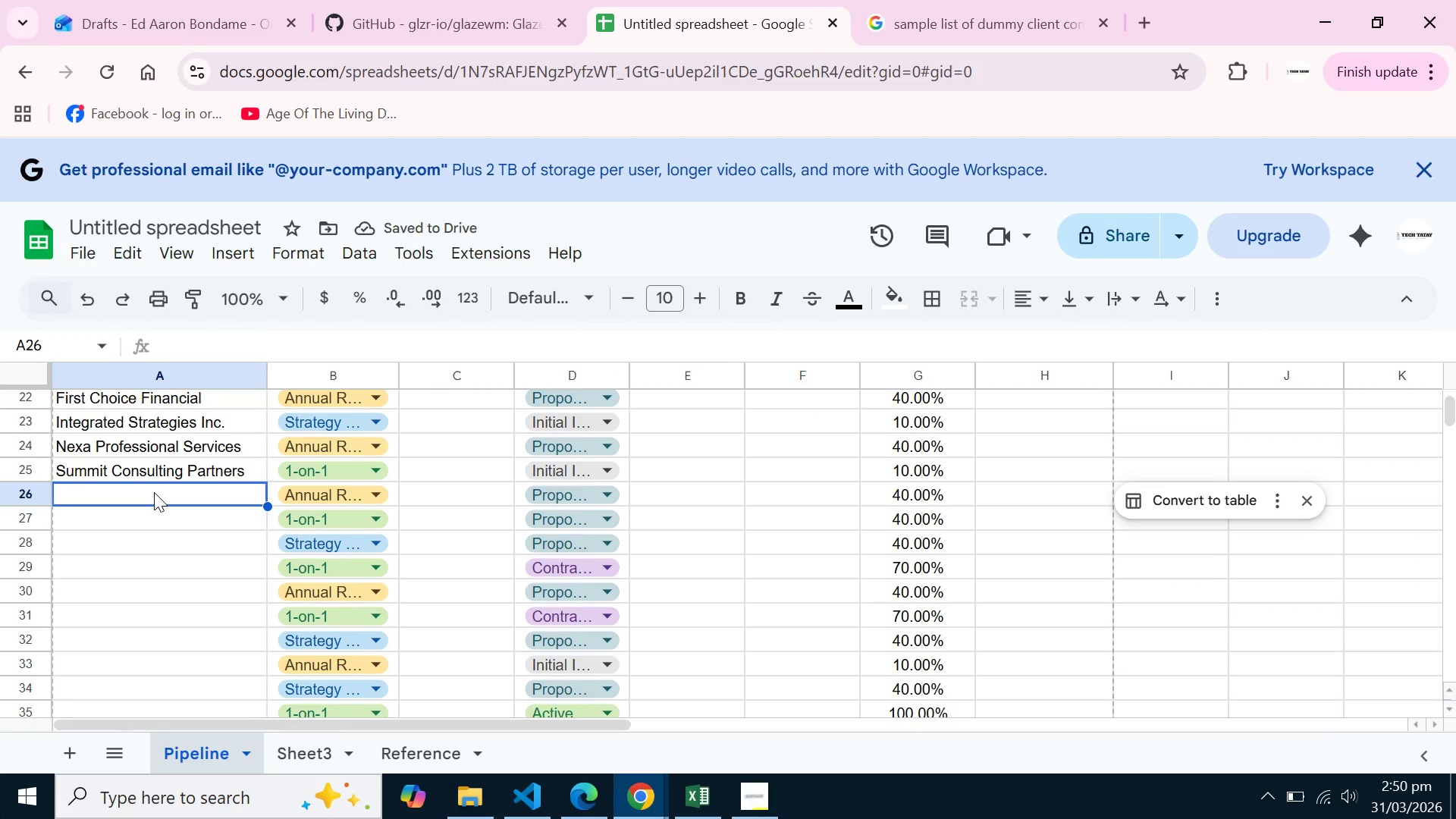 
scroll: coordinate [154, 492], scroll_direction: up, amount: 5.0
 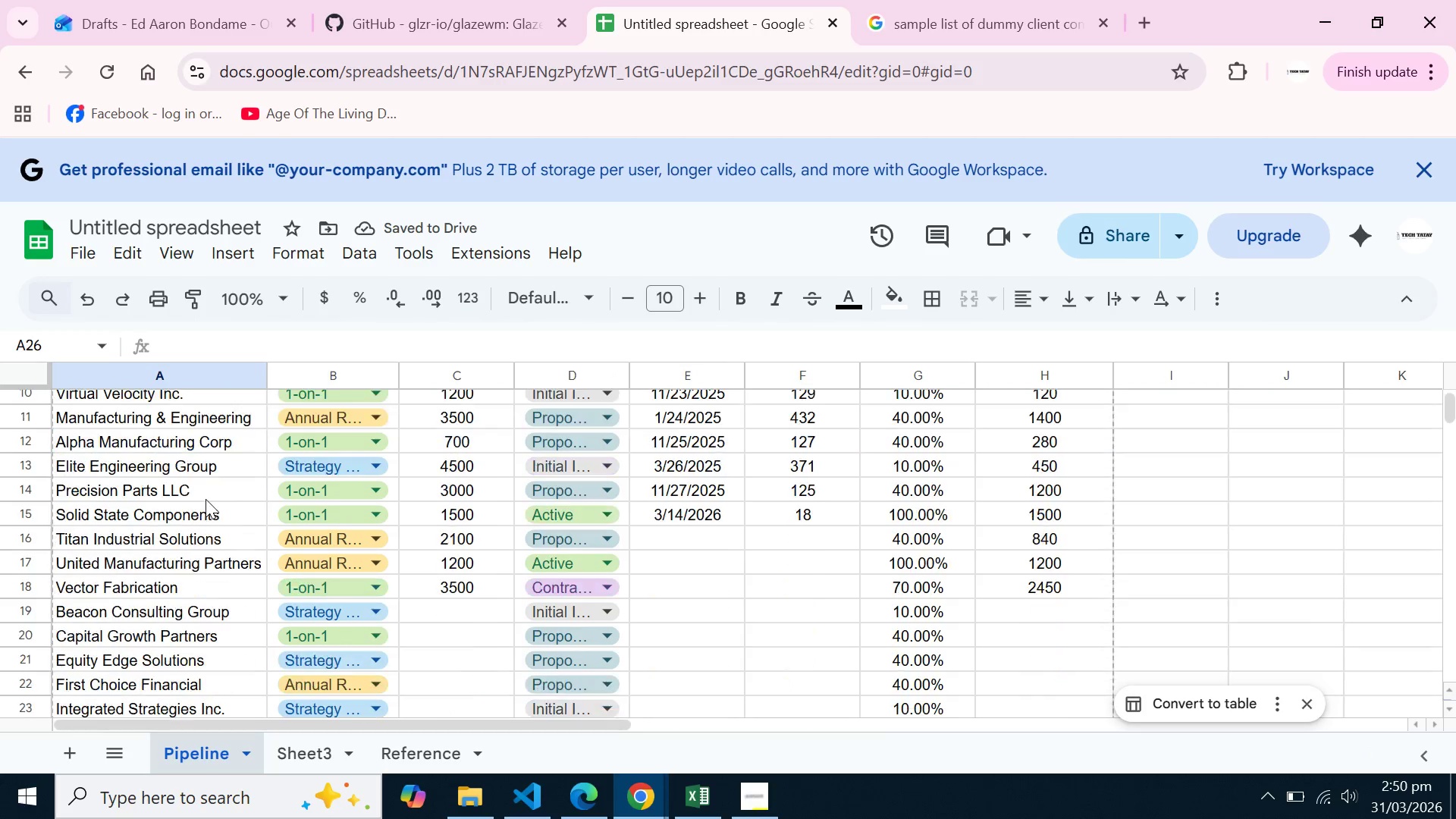 
scroll: coordinate [206, 499], scroll_direction: down, amount: 2.0
 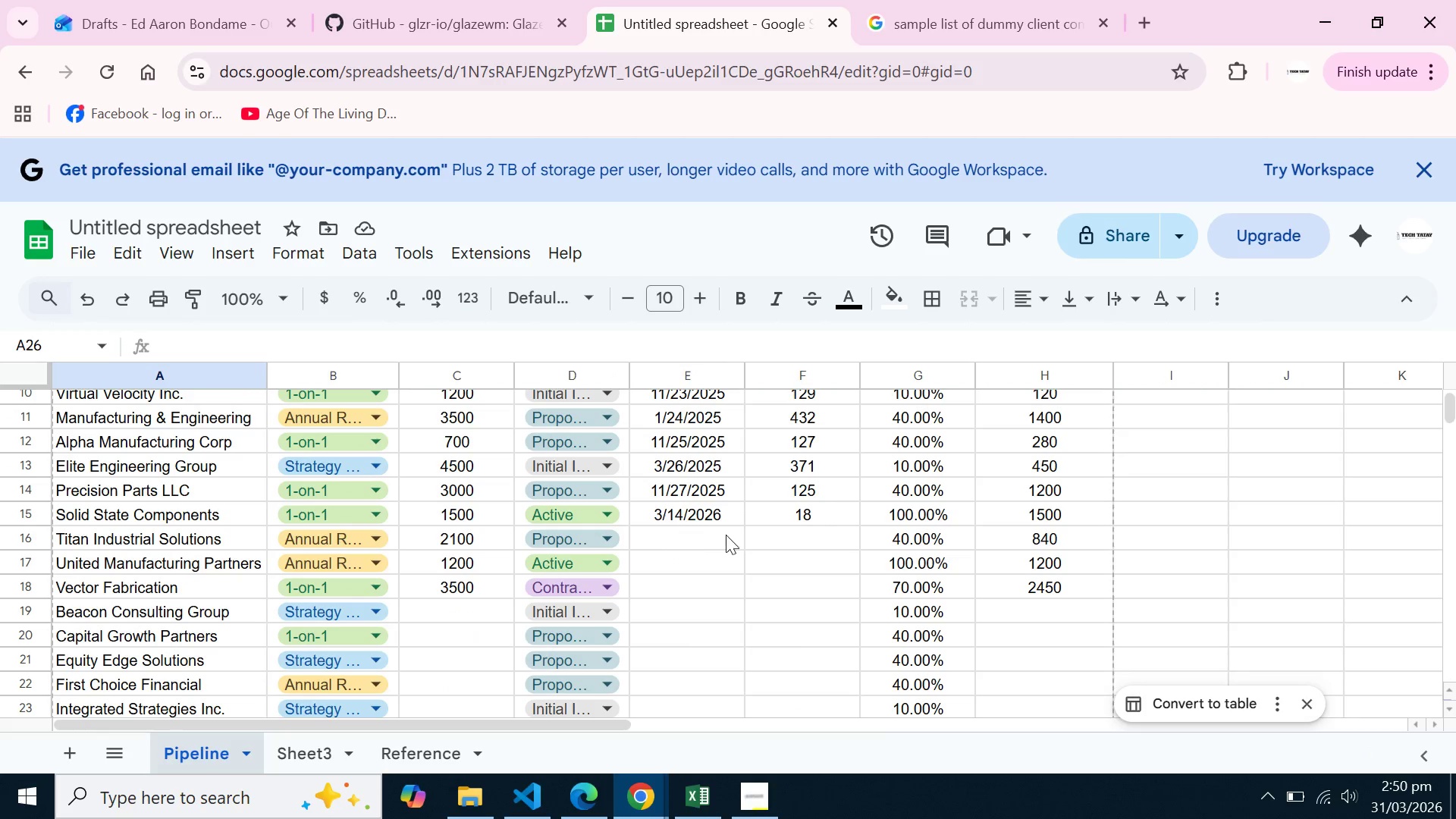 
left_click([717, 535])
 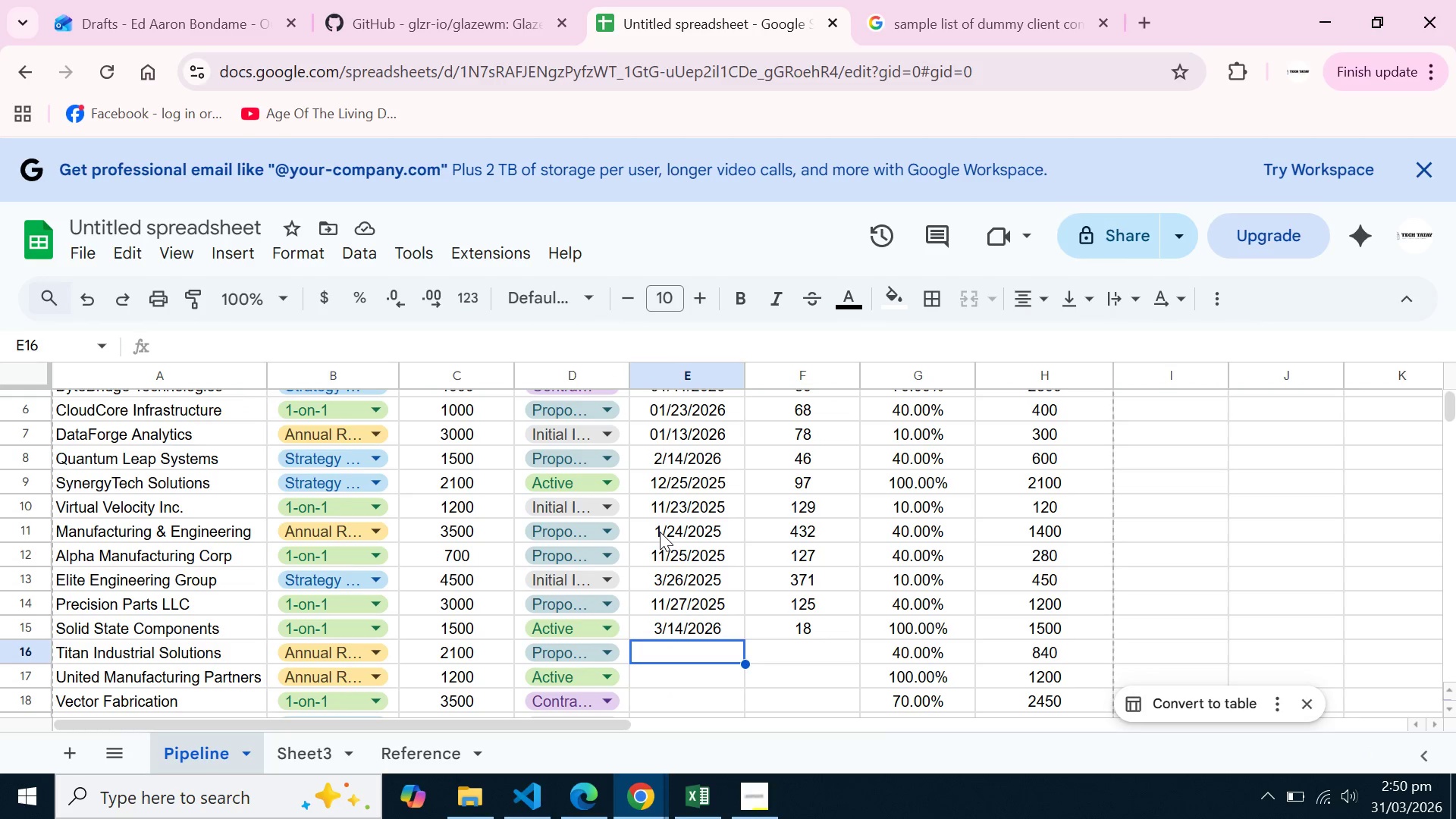 
scroll: coordinate [660, 532], scroll_direction: up, amount: 1.0
 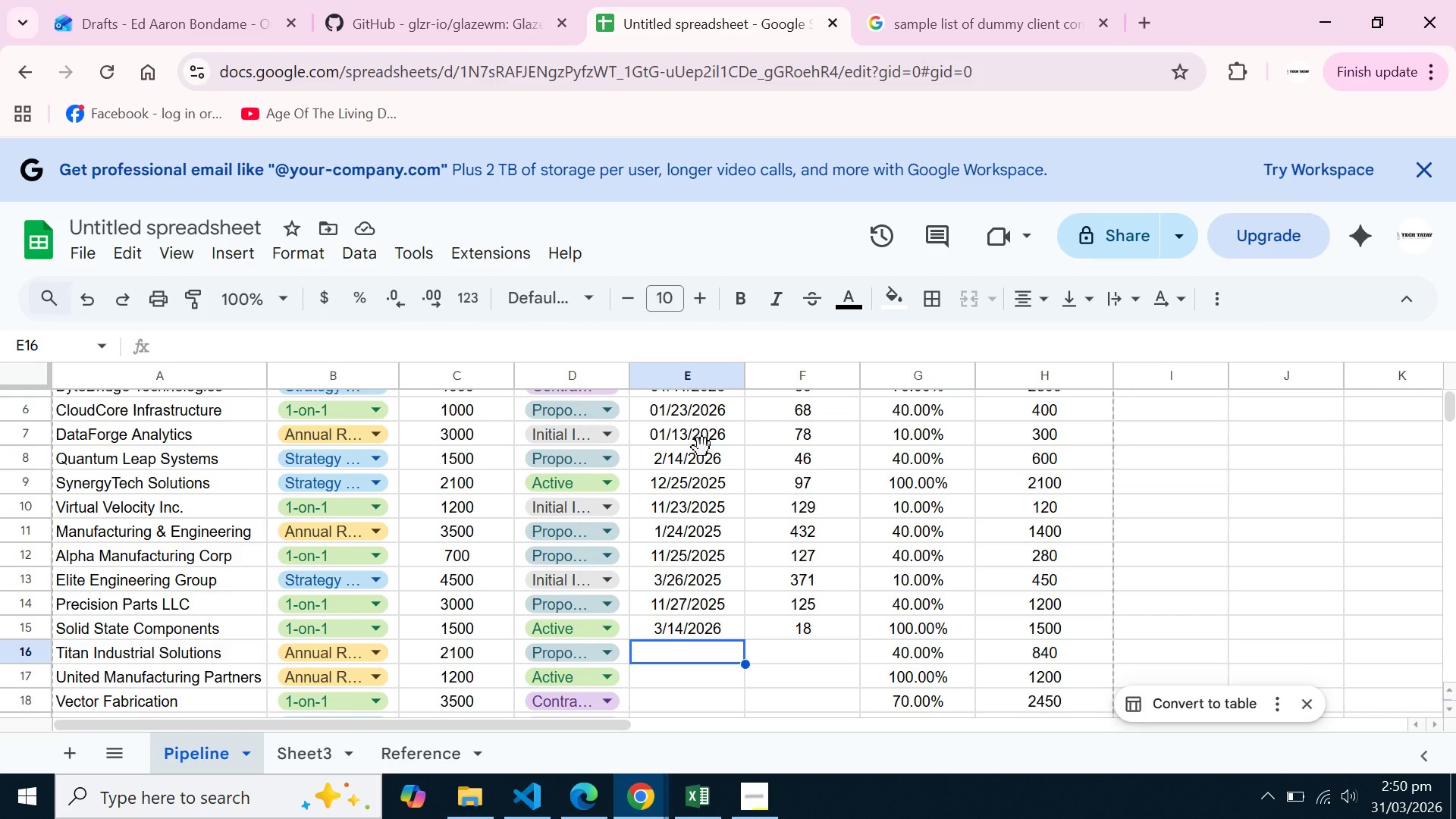 
left_click_drag(start_coordinate=[702, 447], to_coordinate=[714, 587])
 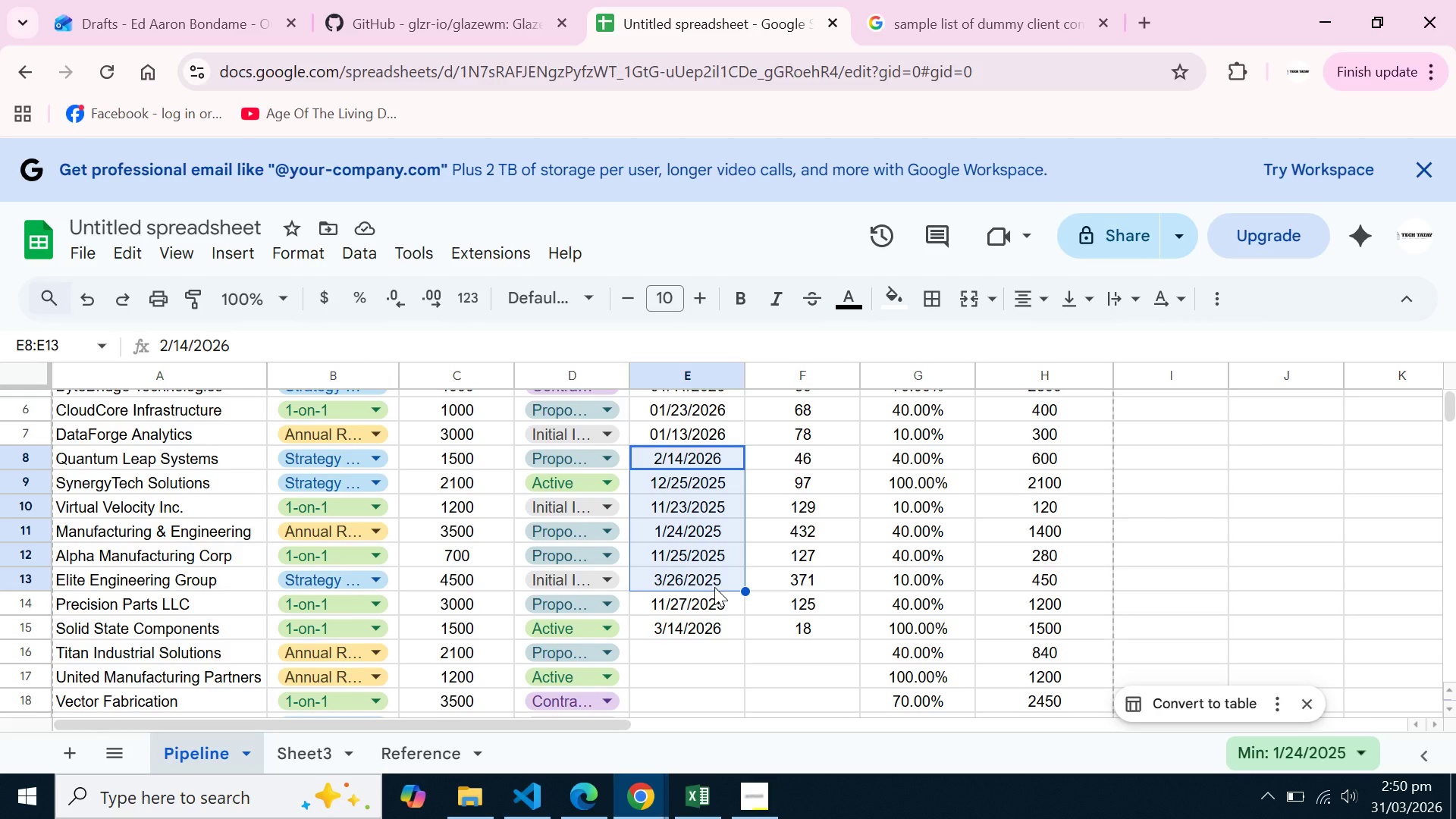 
key(Control+C)
 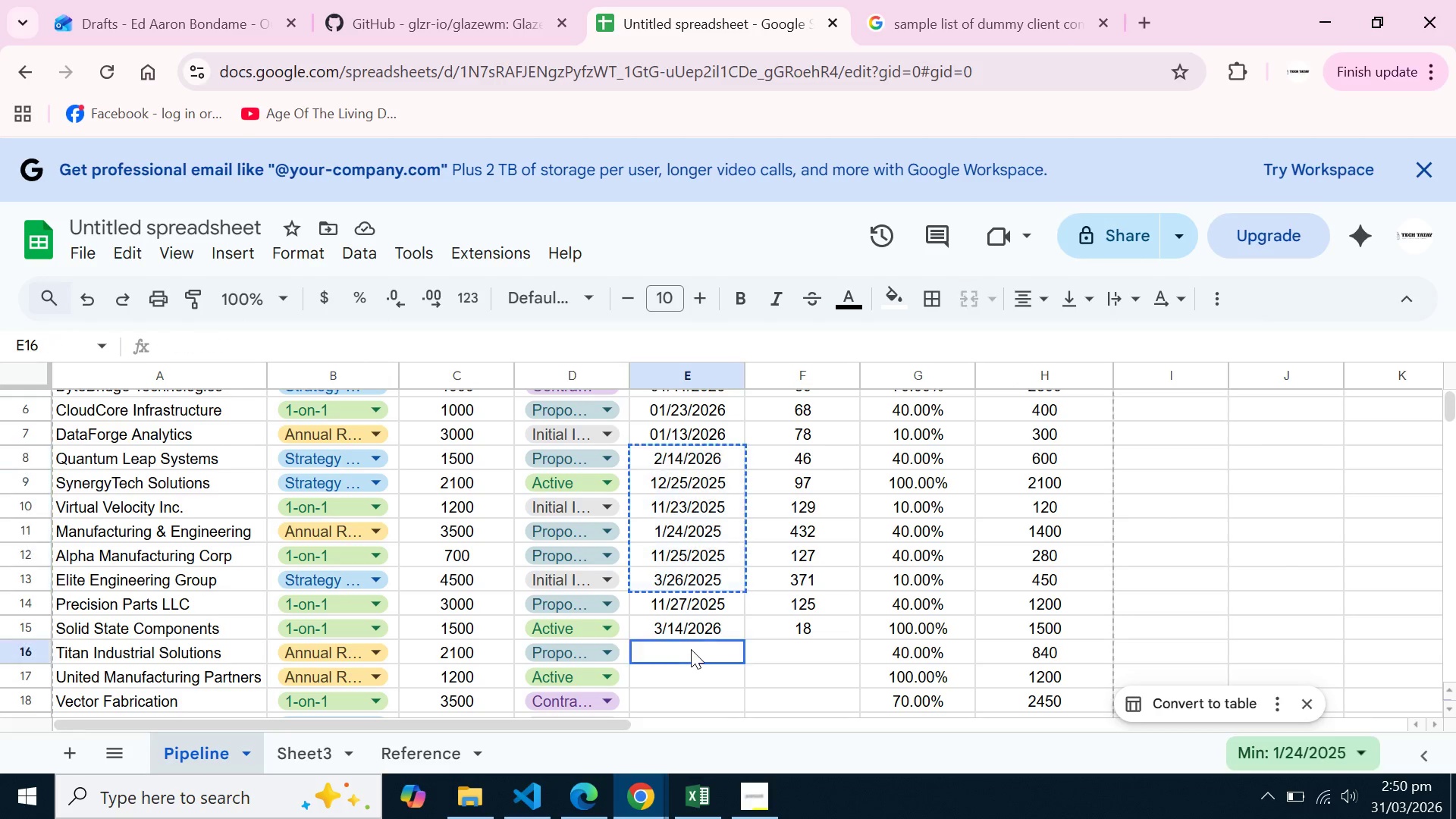 
left_click([691, 649])
 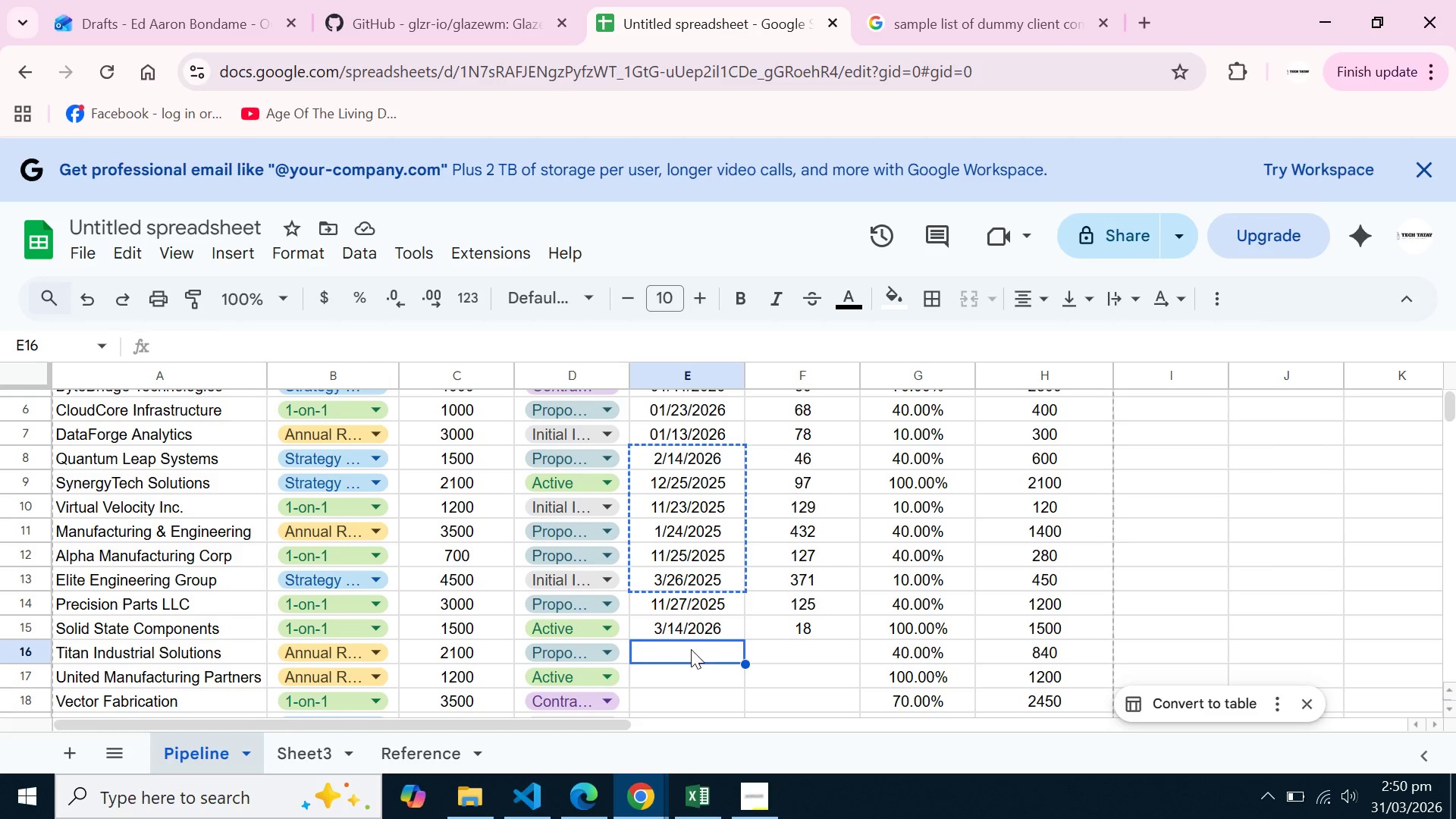 
key(Control+V)
 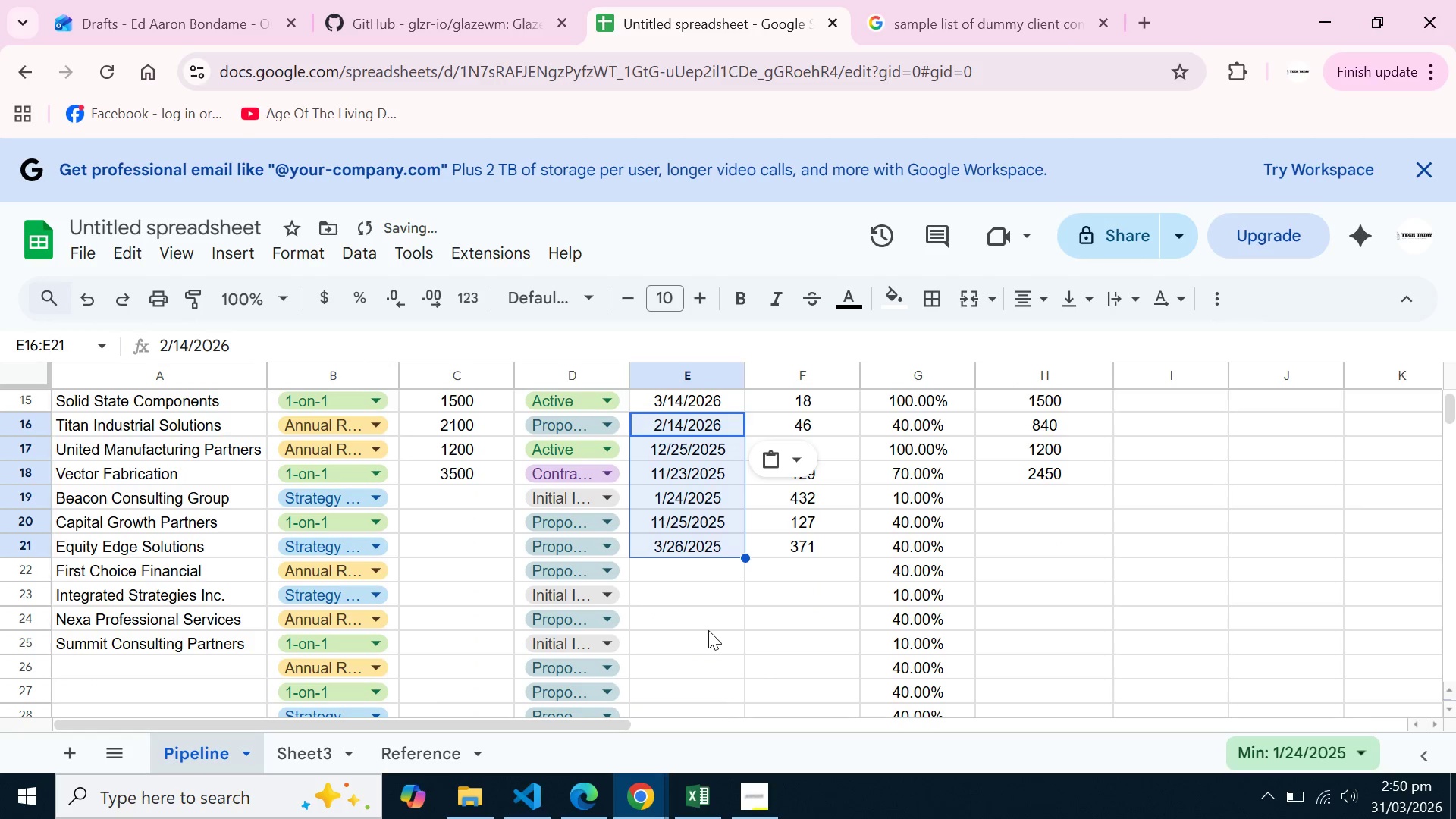 
scroll: coordinate [708, 630], scroll_direction: down, amount: 2.0
 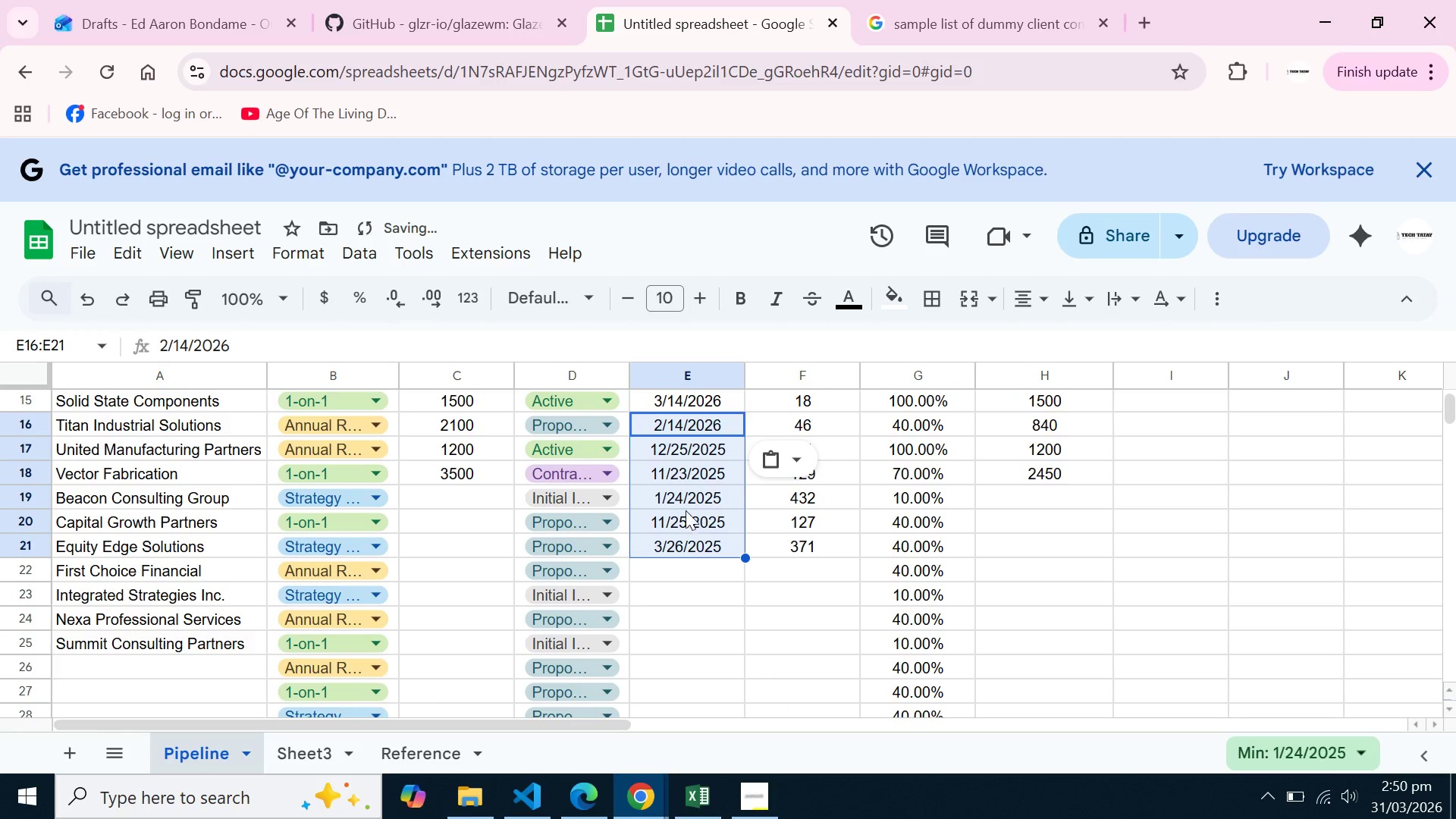 
left_click([682, 498])
 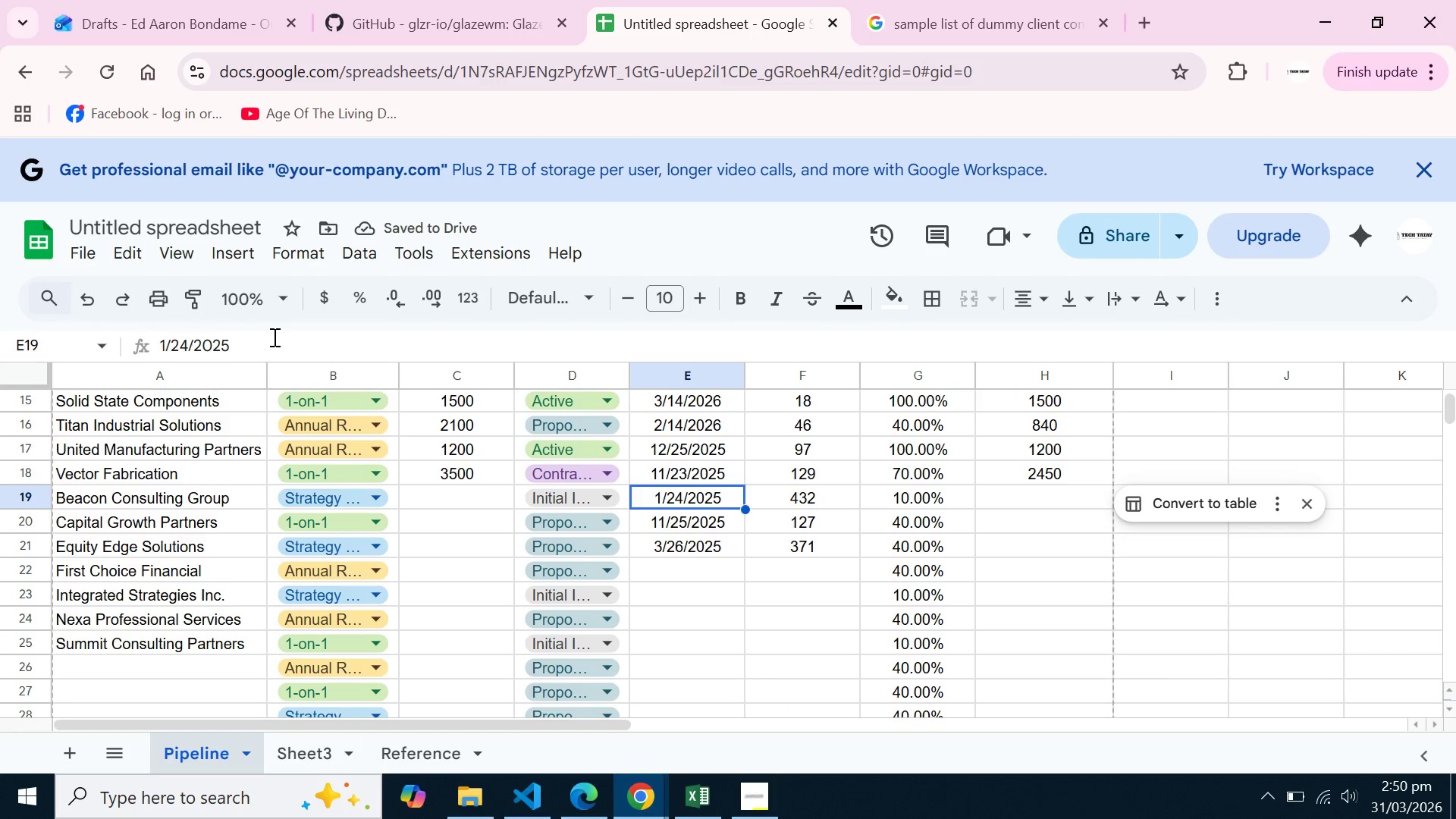 
left_click([273, 337])
 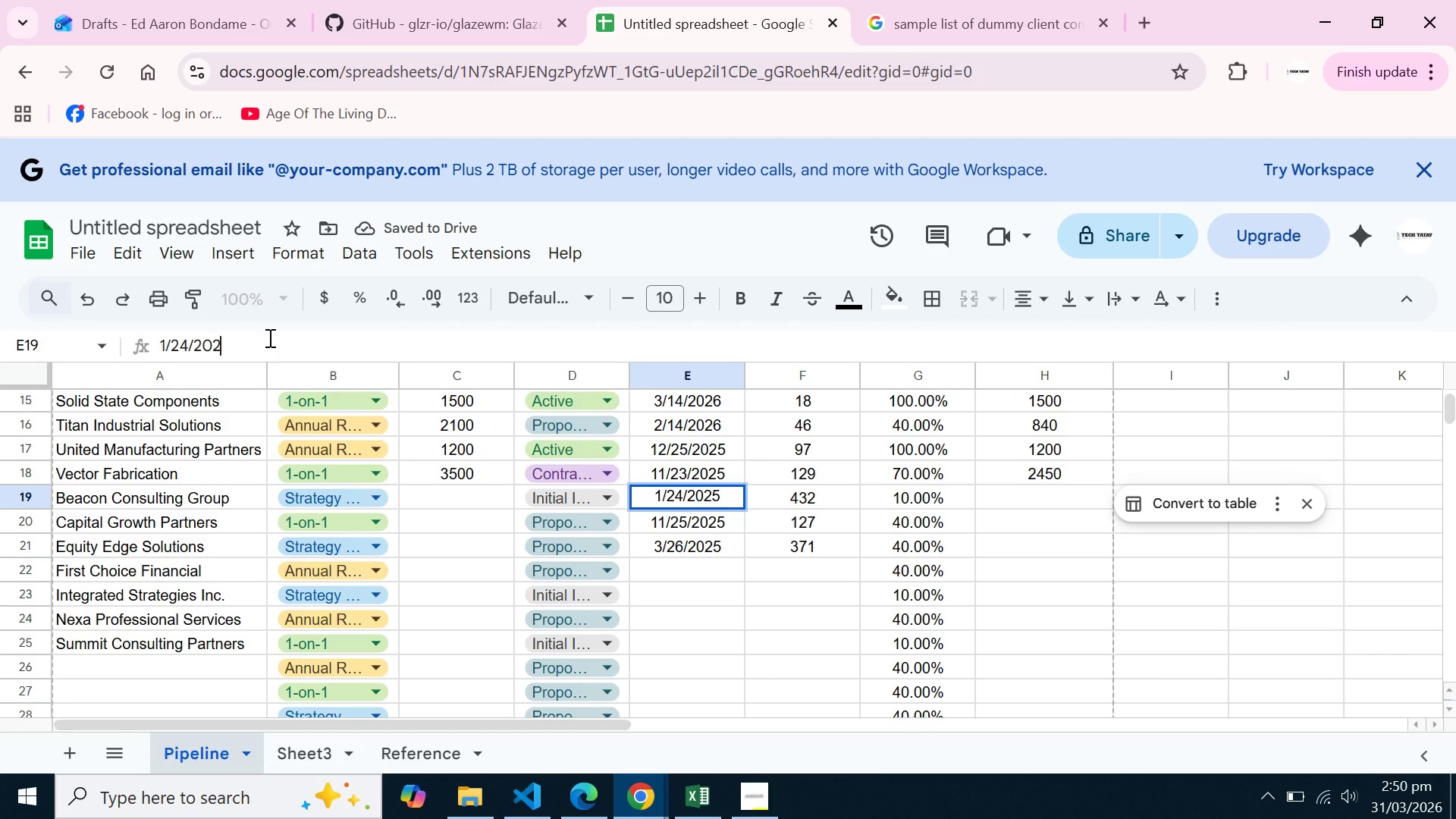 
key(Backspace)
 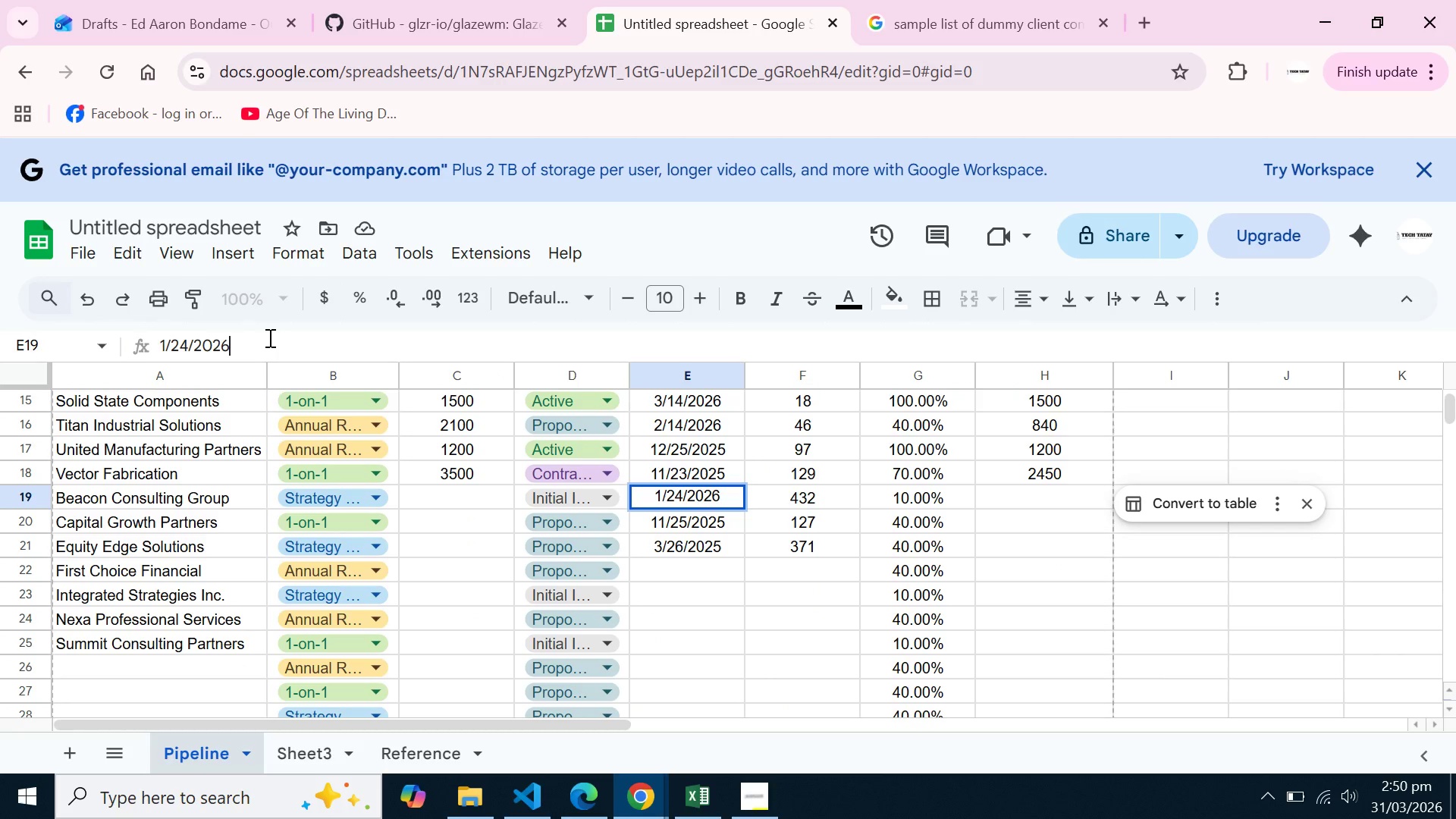 
key(6)
 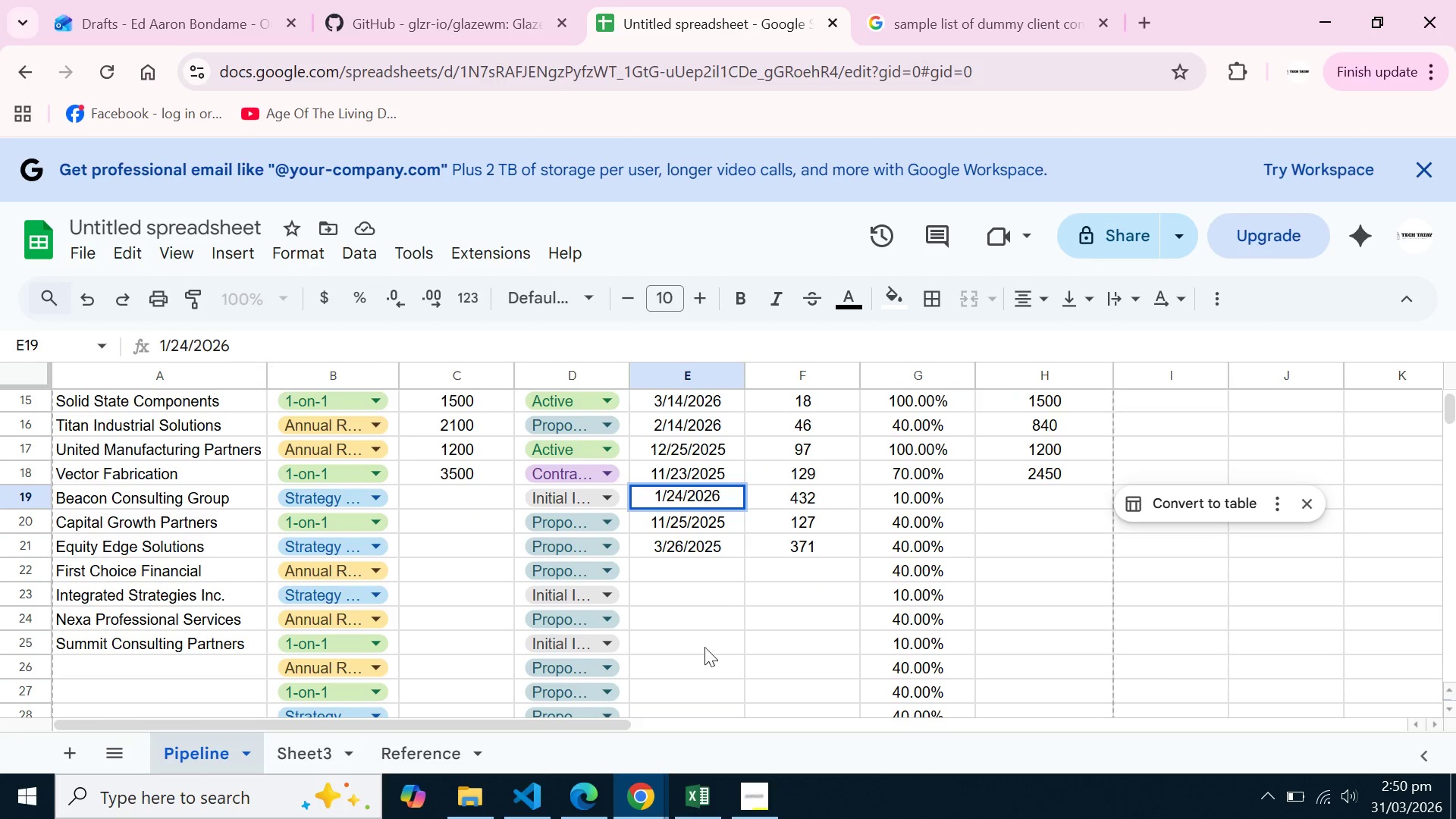 
left_click([701, 629])
 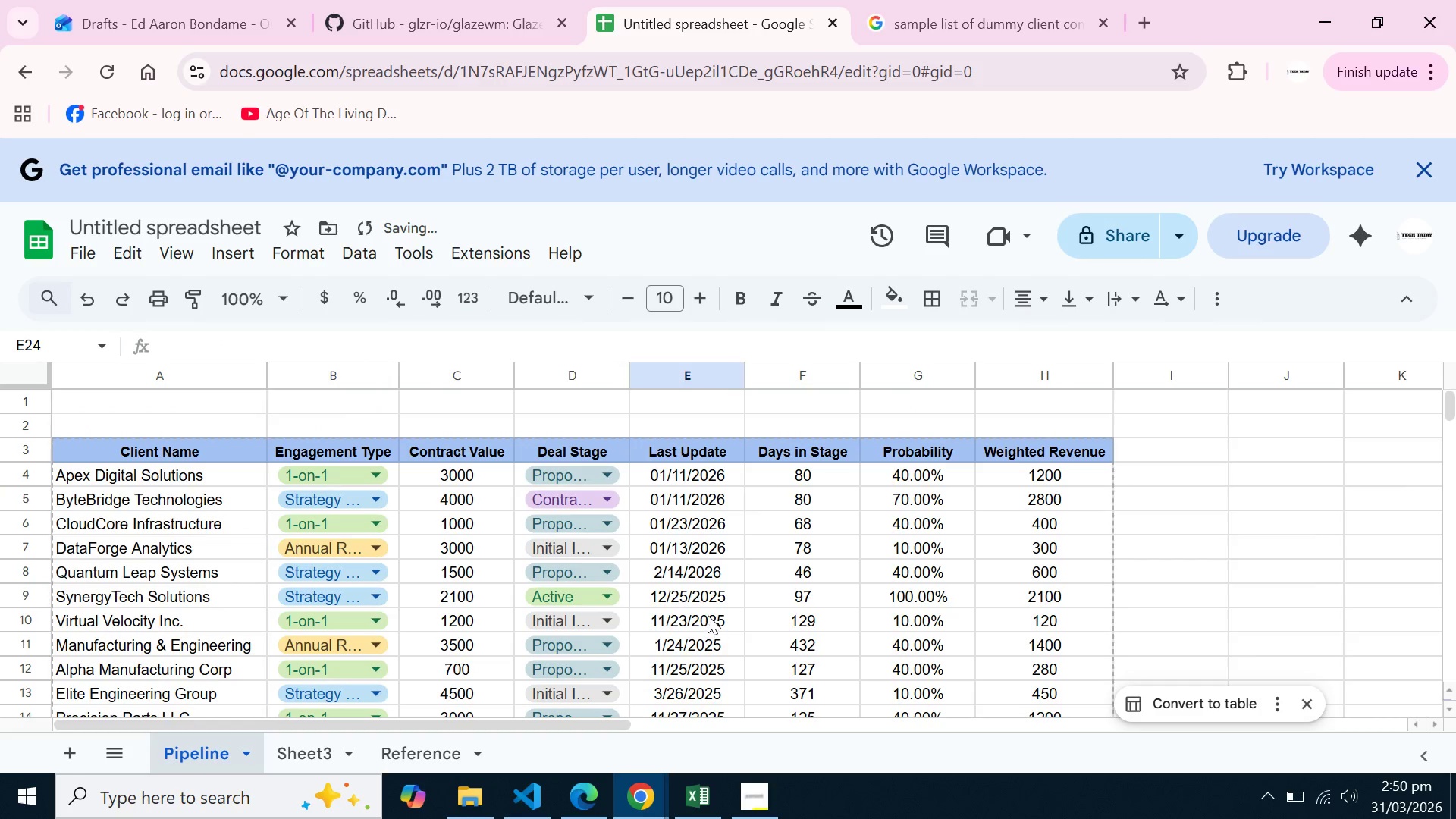 
scroll: coordinate [708, 625], scroll_direction: up, amount: 3.0
 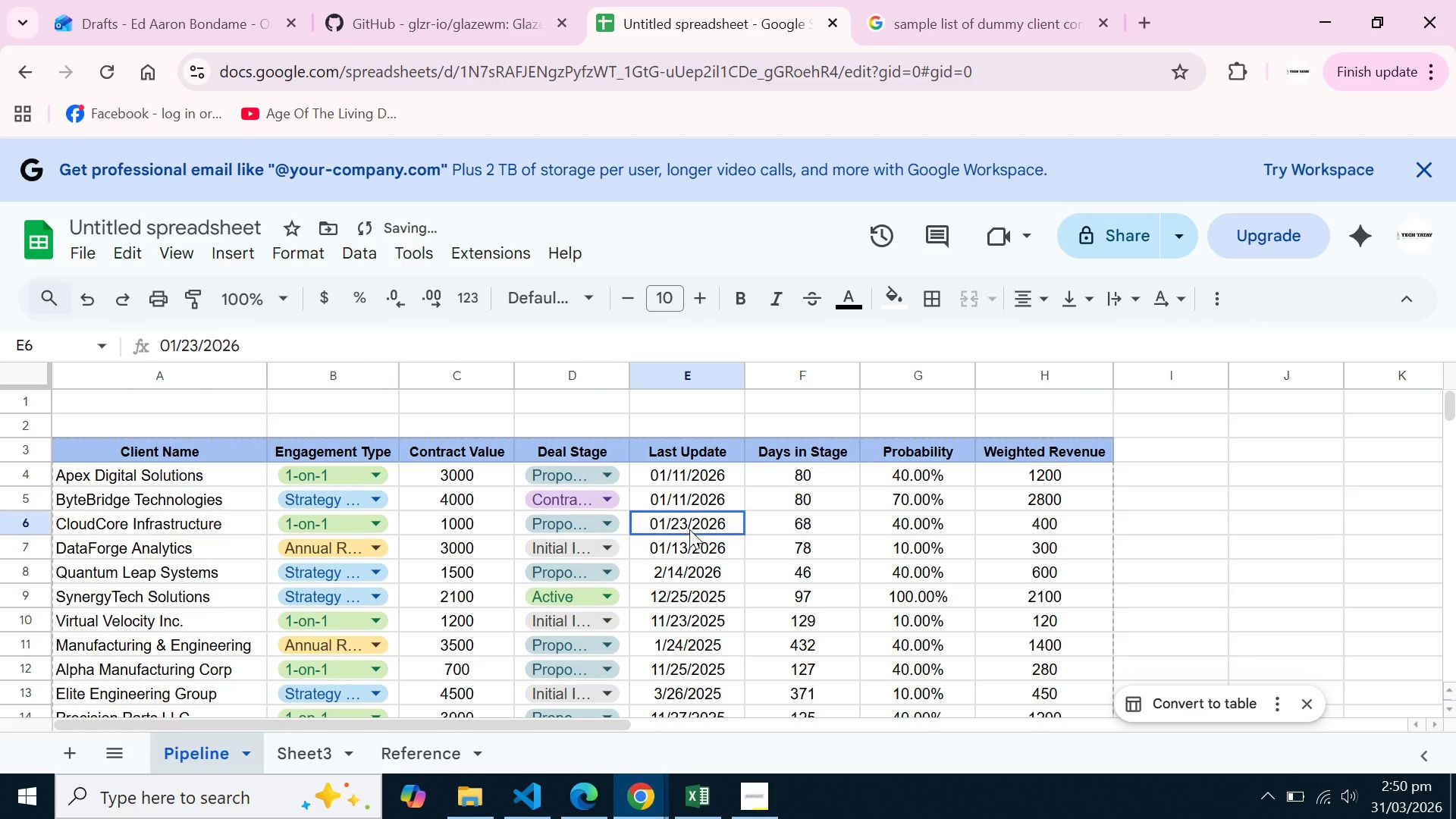 
left_click_drag(start_coordinate=[689, 529], to_coordinate=[704, 664])
 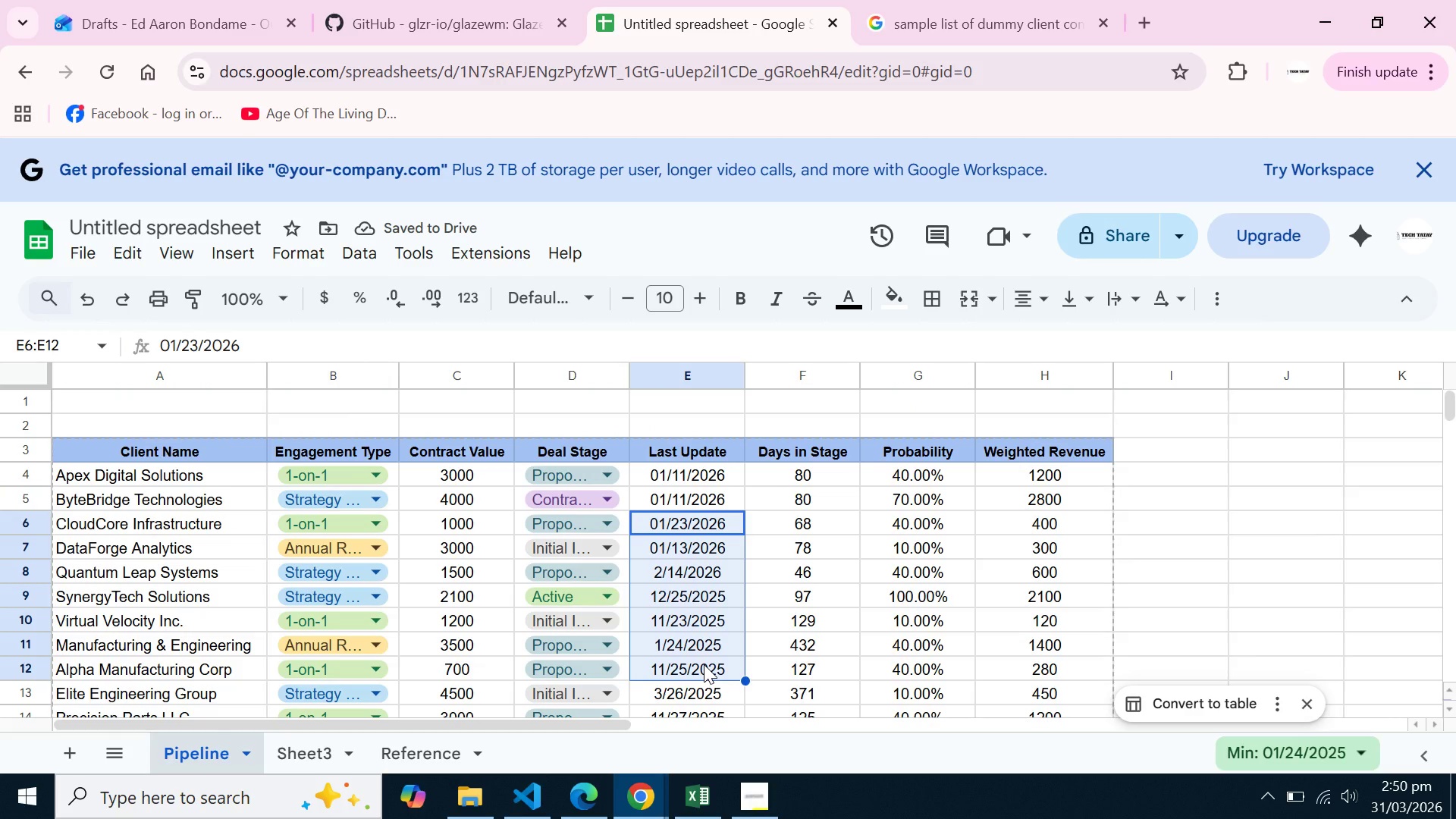 
key(Control+C)
 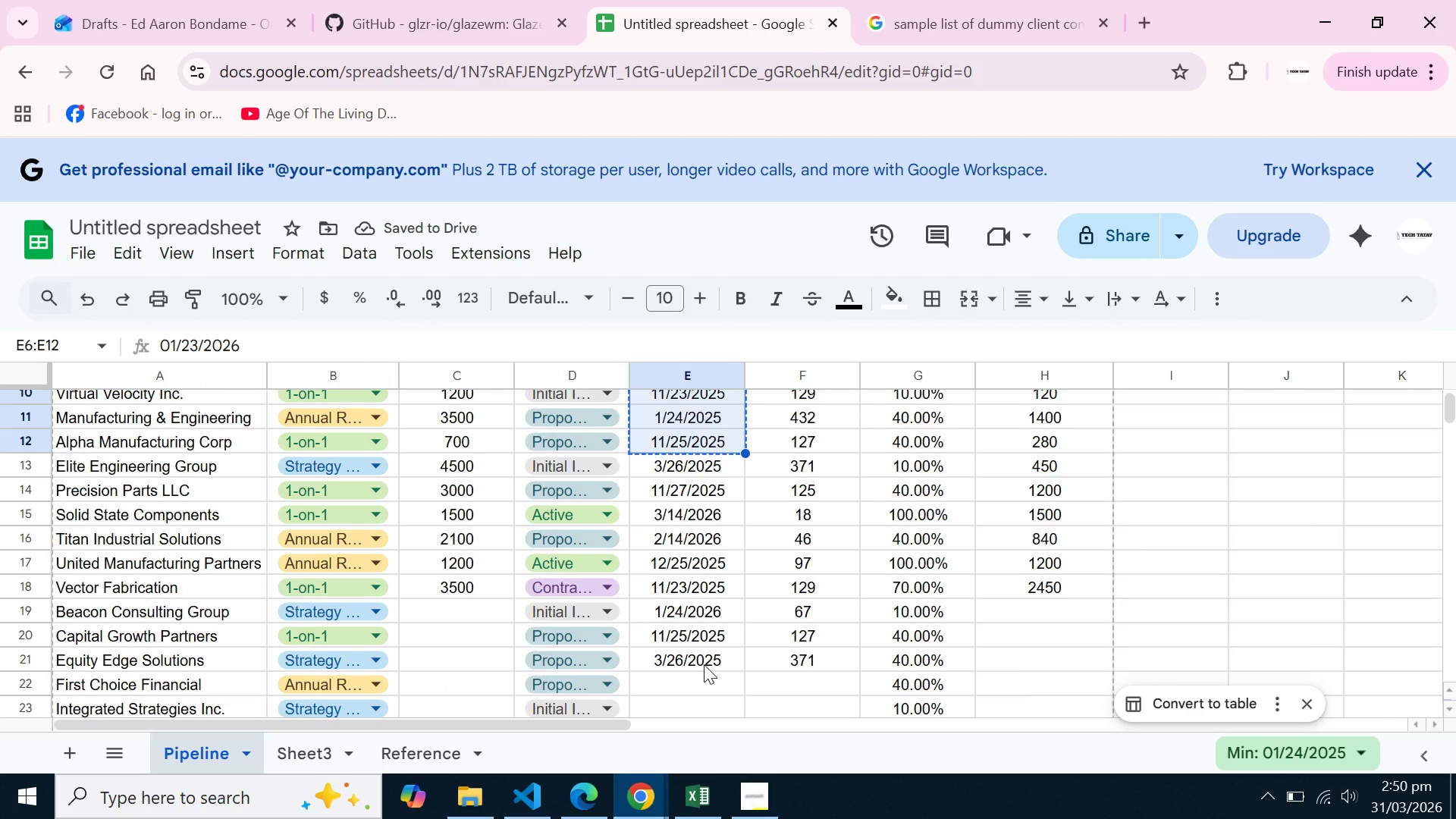 
scroll: coordinate [704, 664], scroll_direction: down, amount: 2.0
 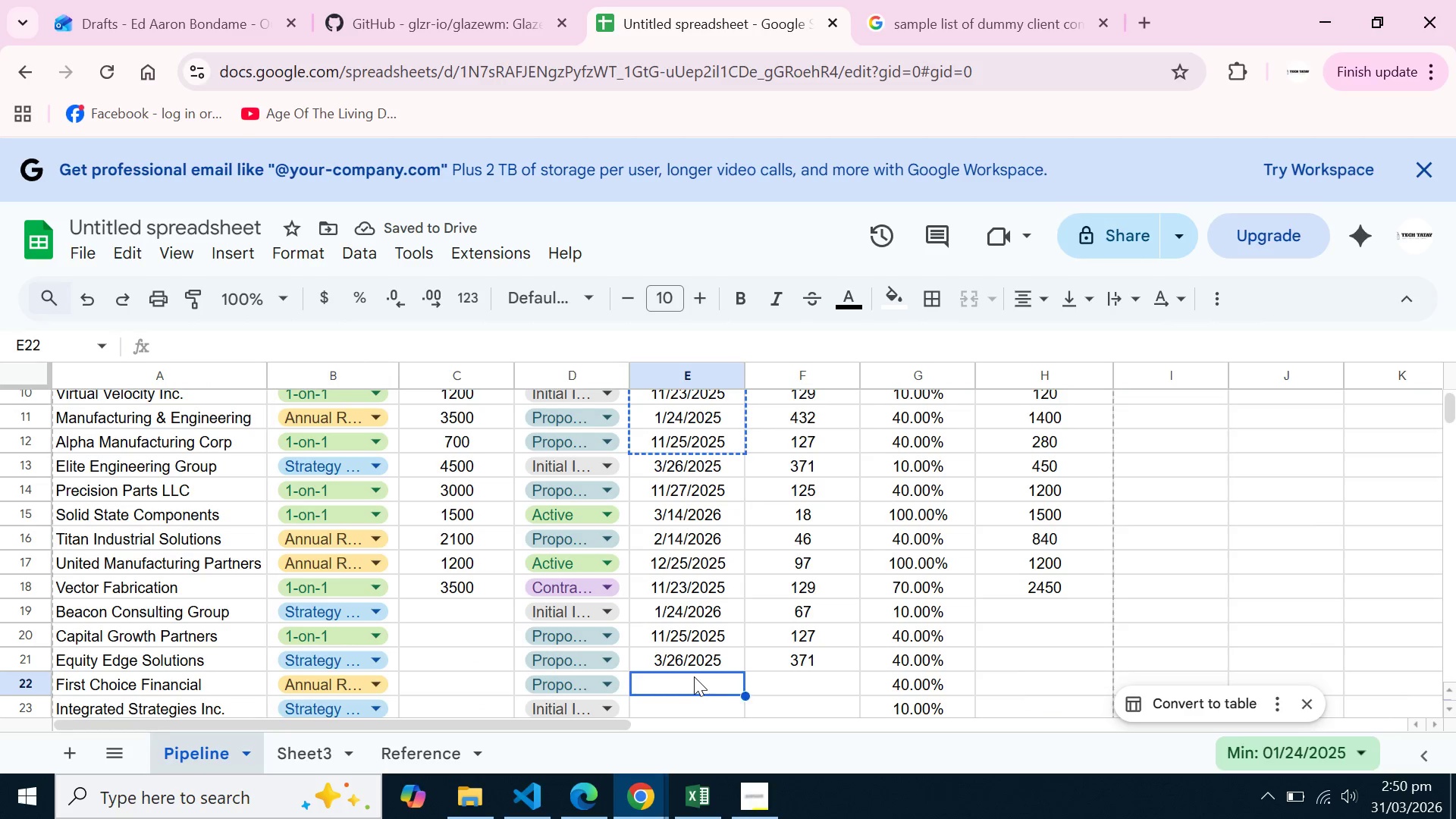 
key(Control+V)
 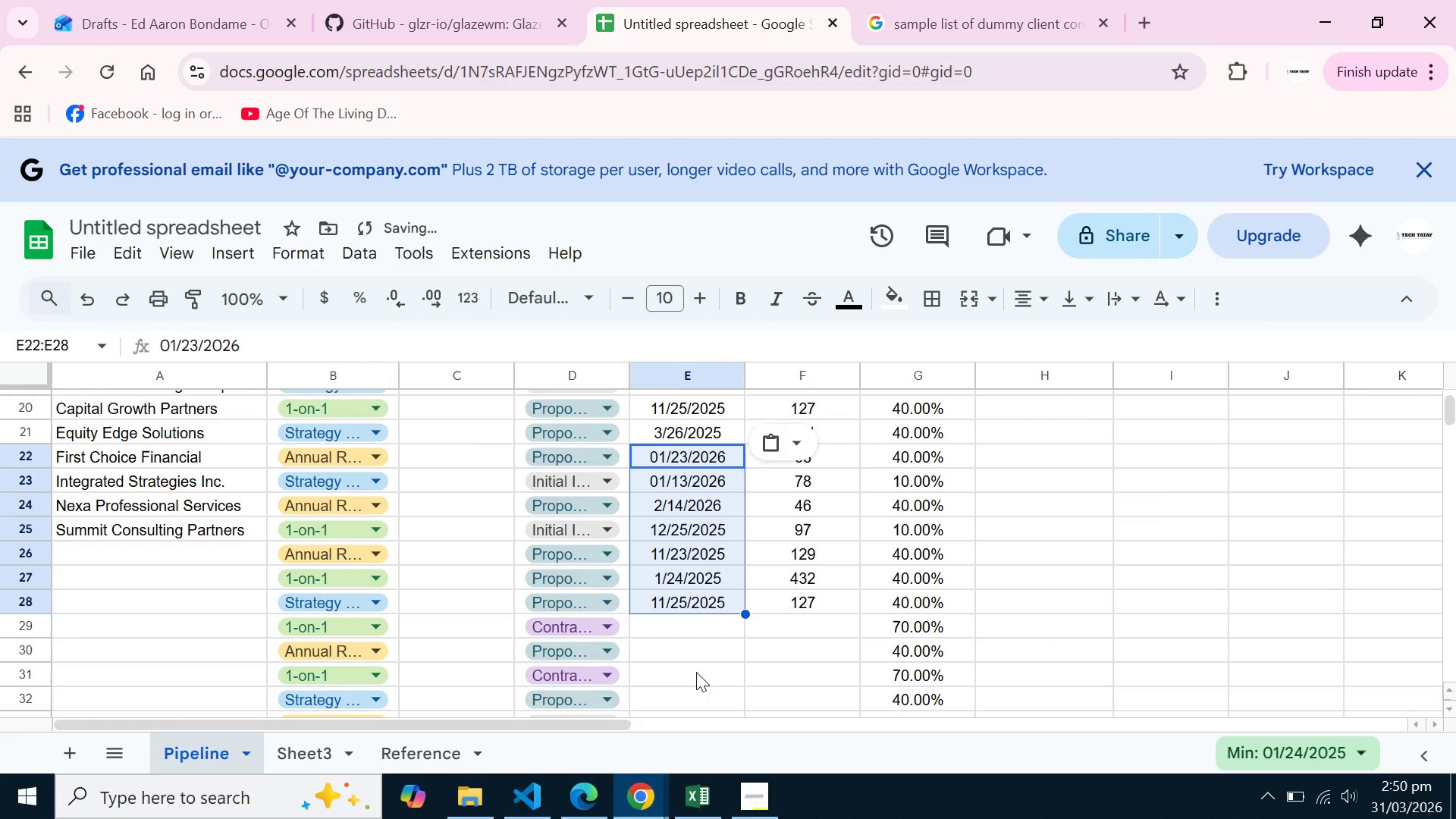 
scroll: coordinate [696, 672], scroll_direction: down, amount: 2.0
 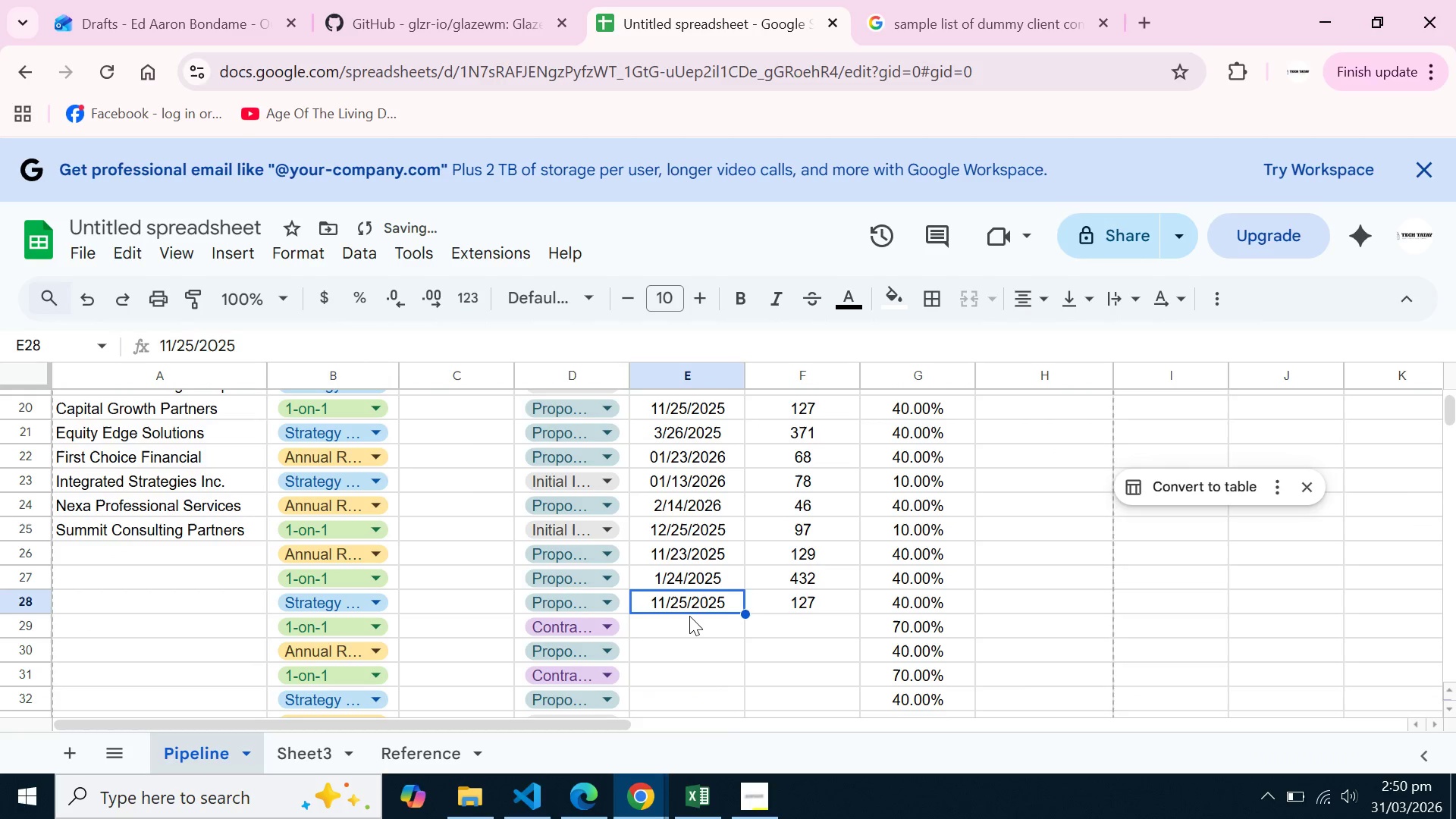 
double_click([689, 616])
 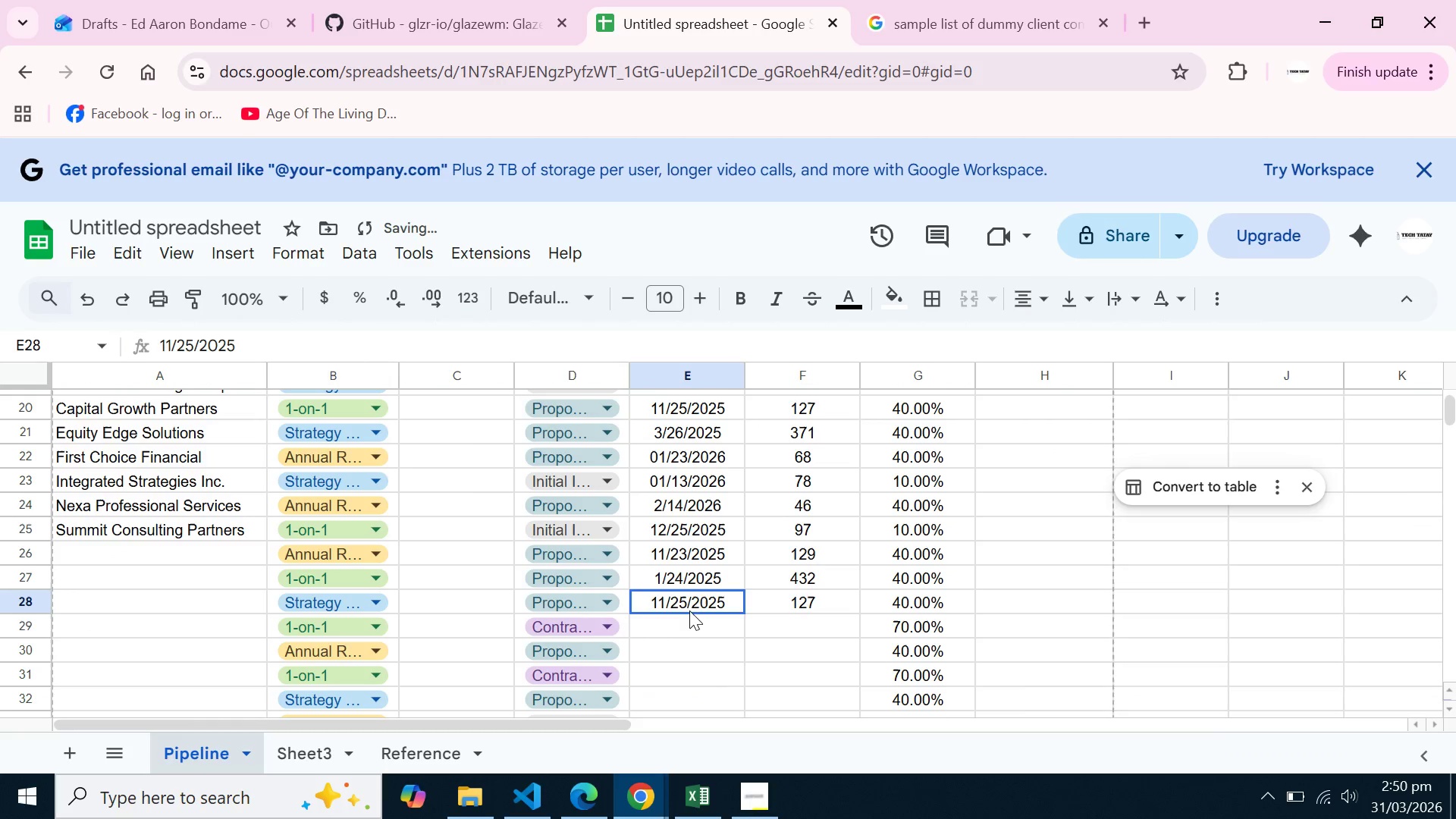 
left_click([689, 610])
 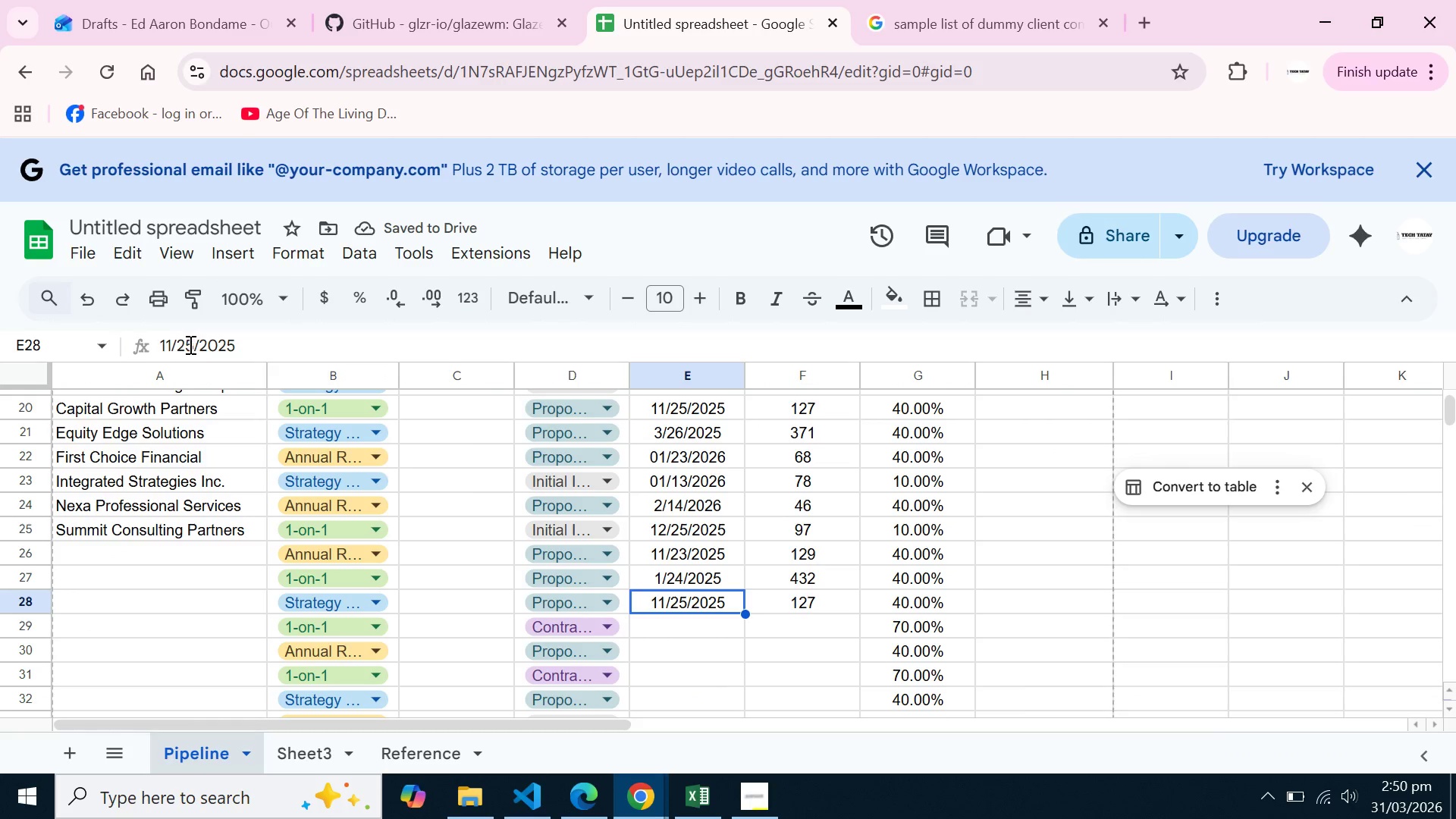 
left_click([197, 344])
 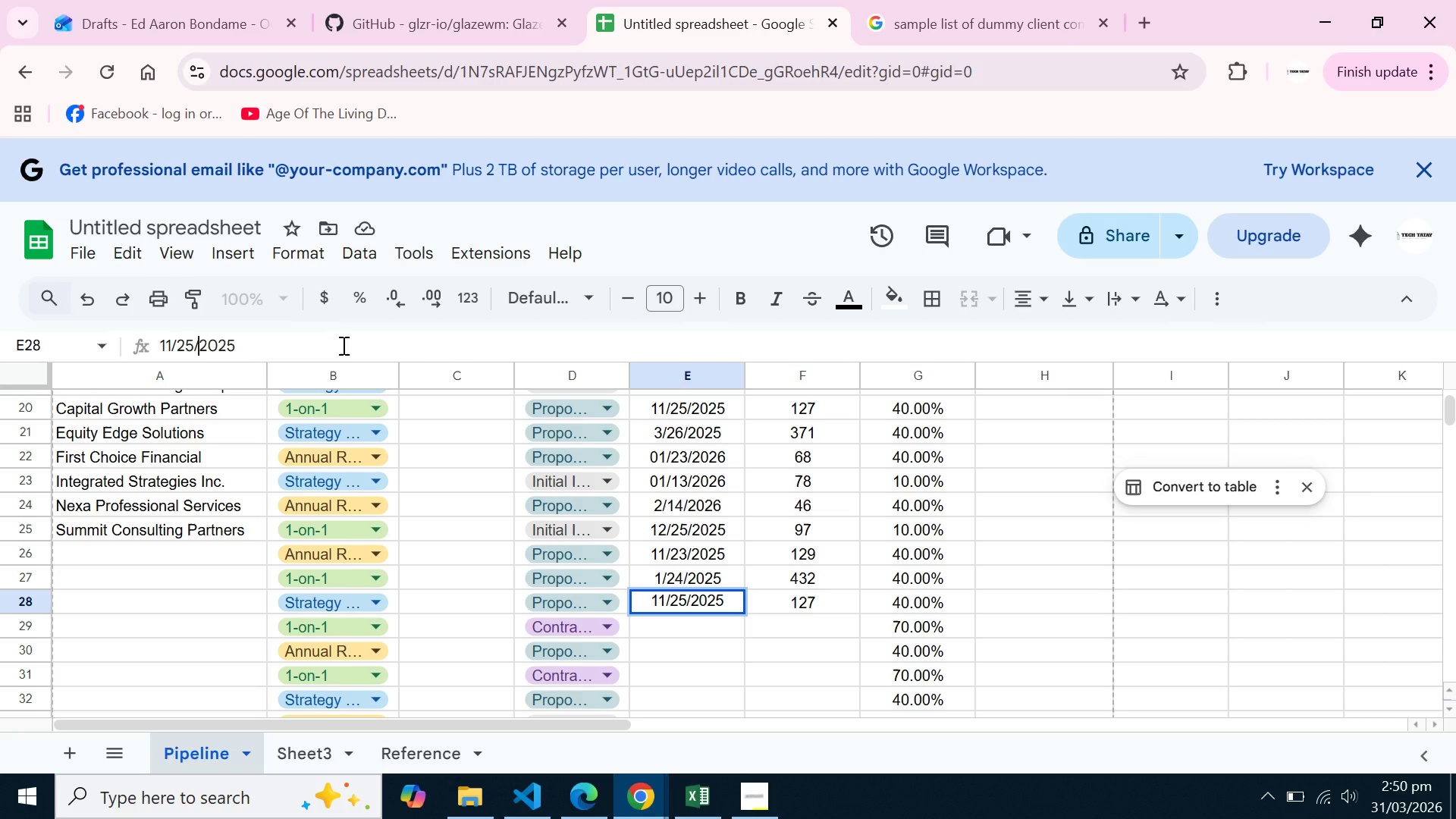 
key(ArrowLeft)
 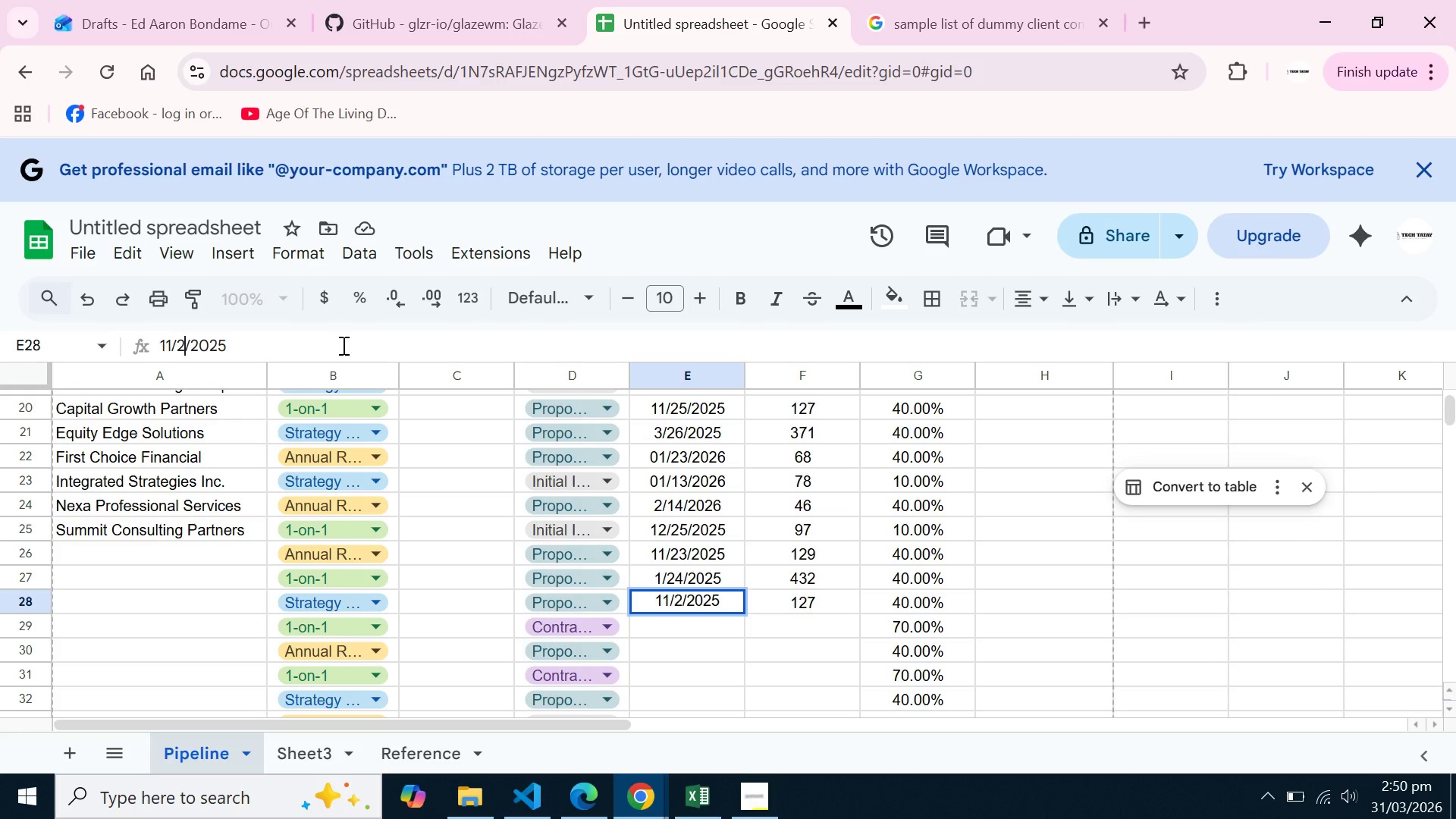 
key(Backspace)
 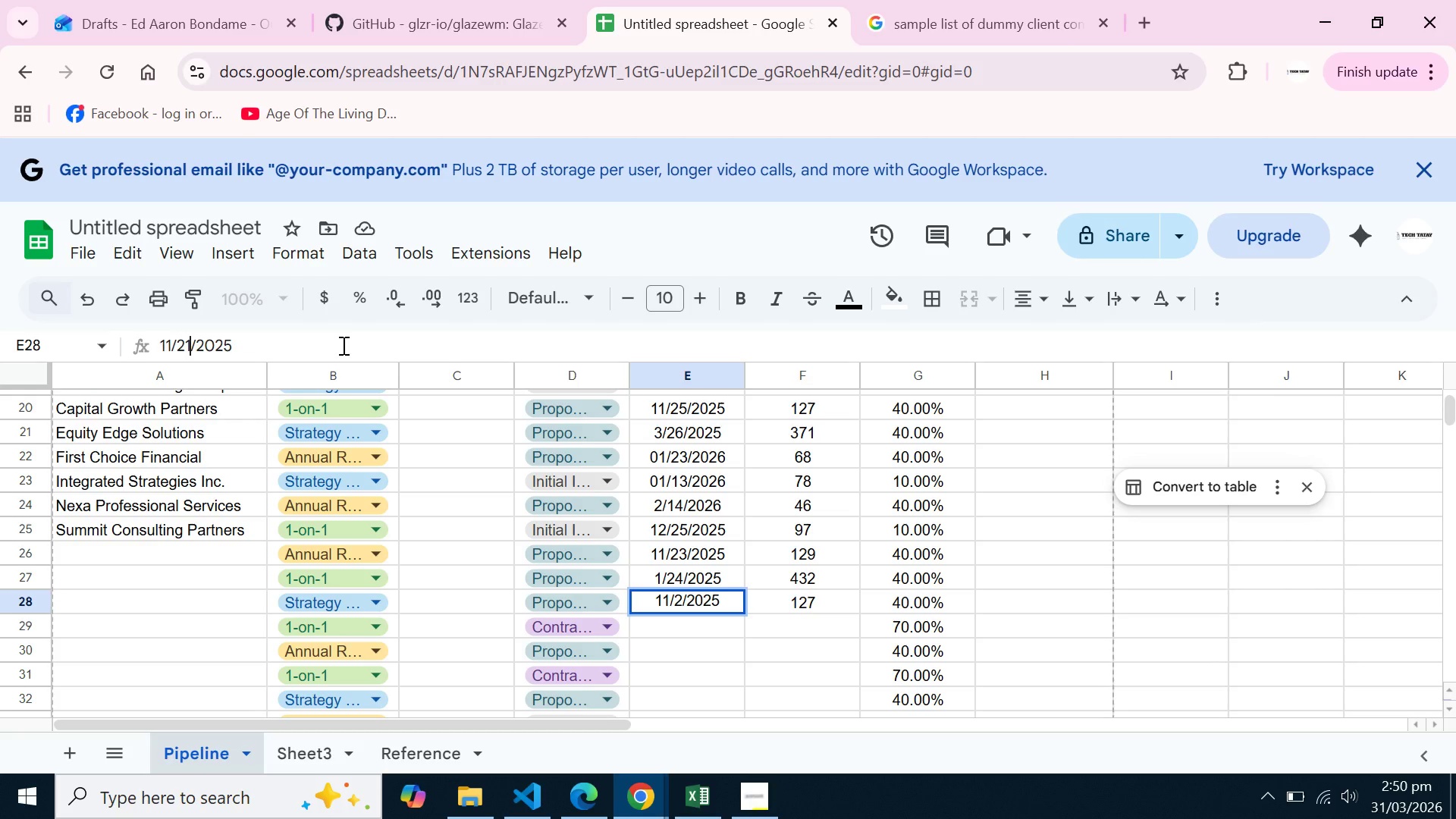 
key(1)
 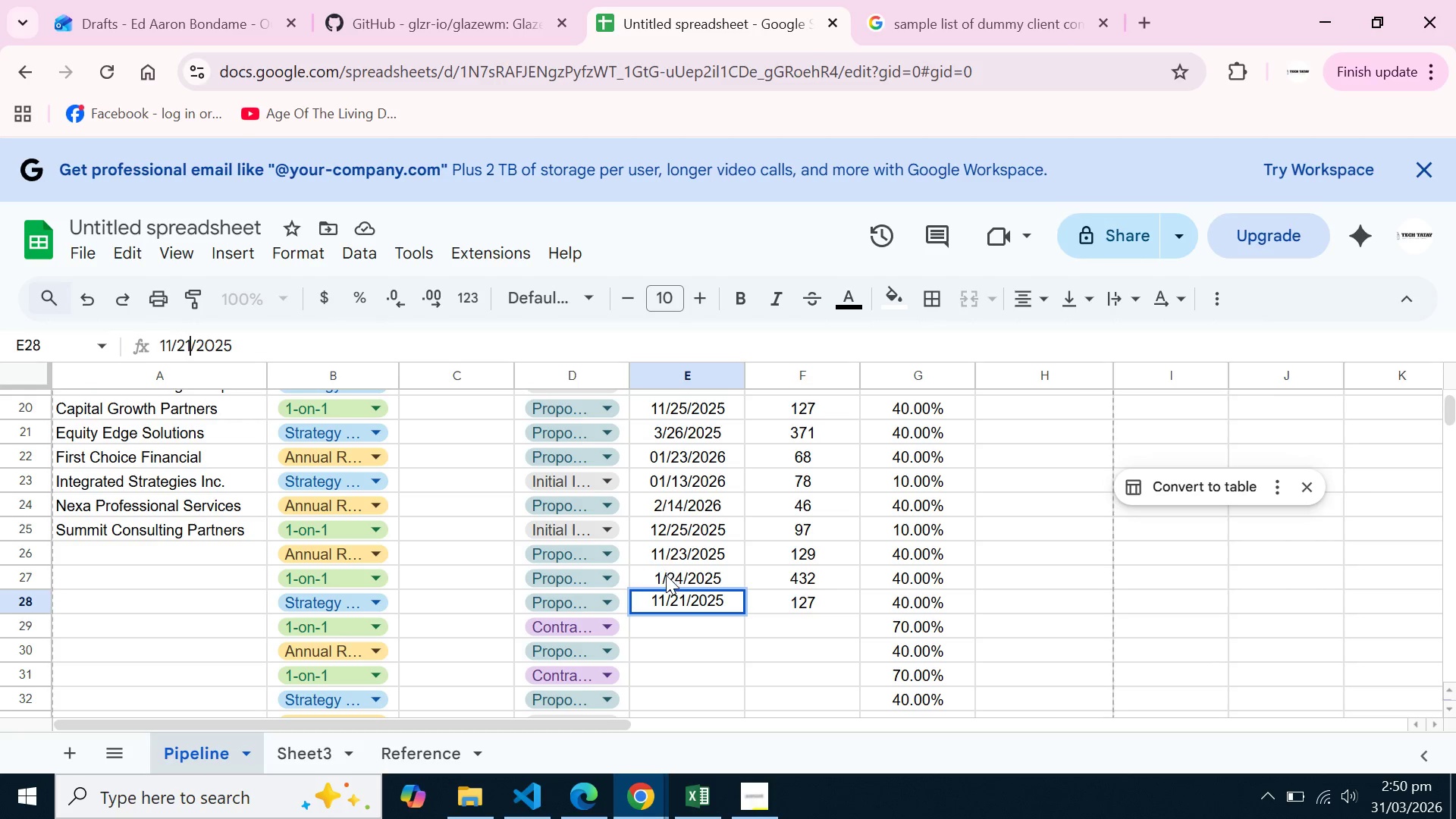 
left_click([667, 575])
 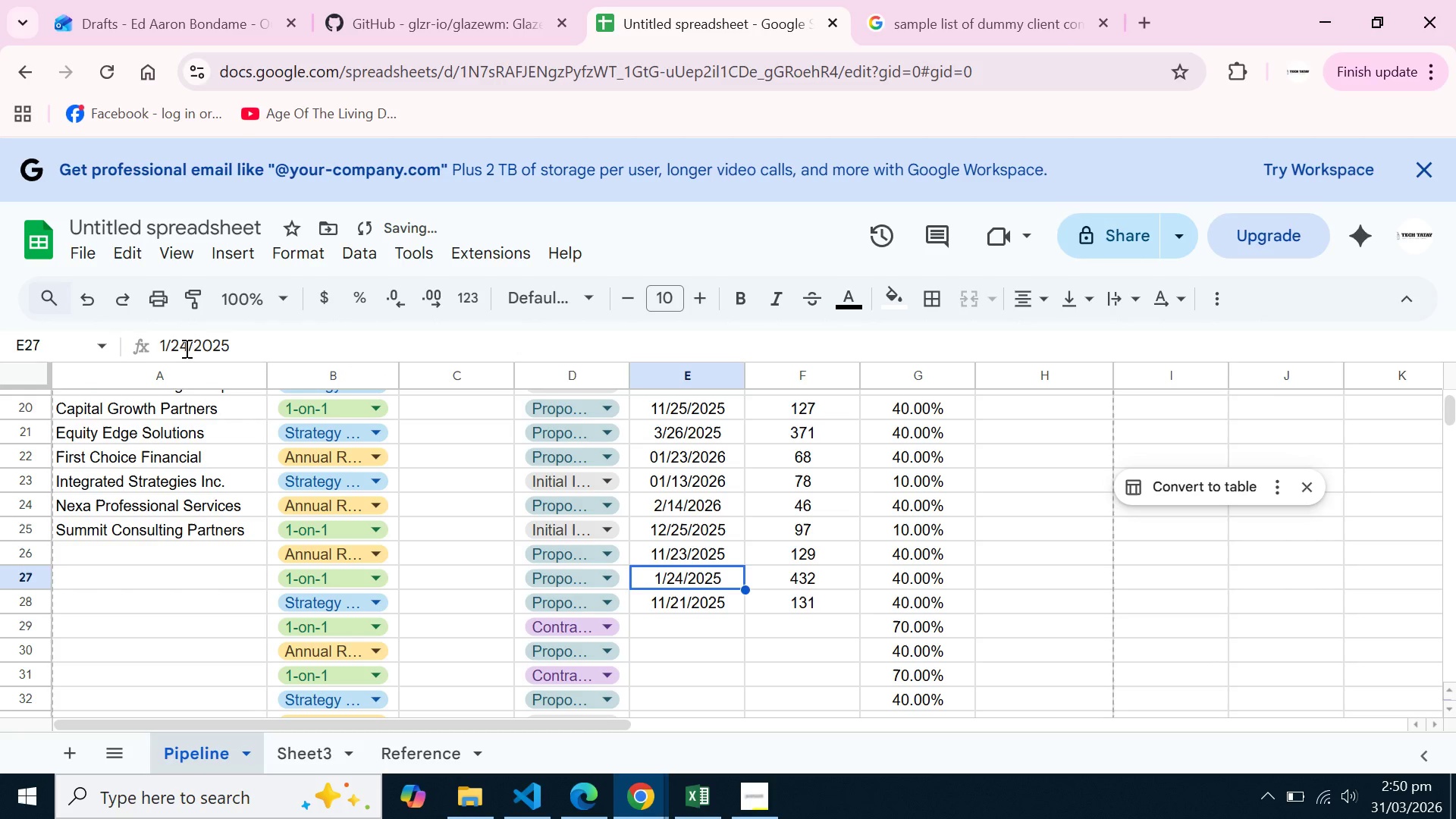 
left_click([184, 348])
 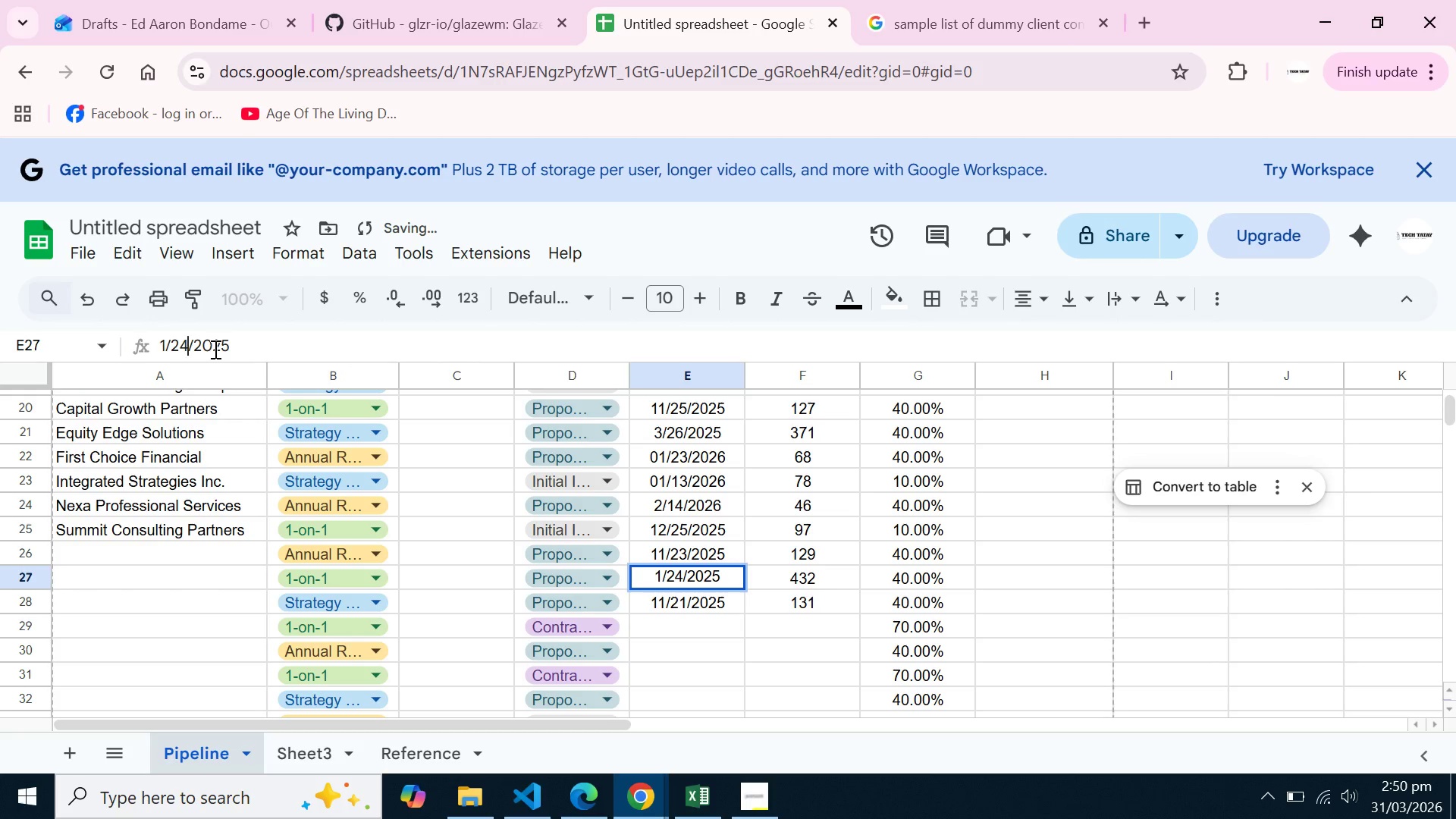 
key(ArrowLeft)
 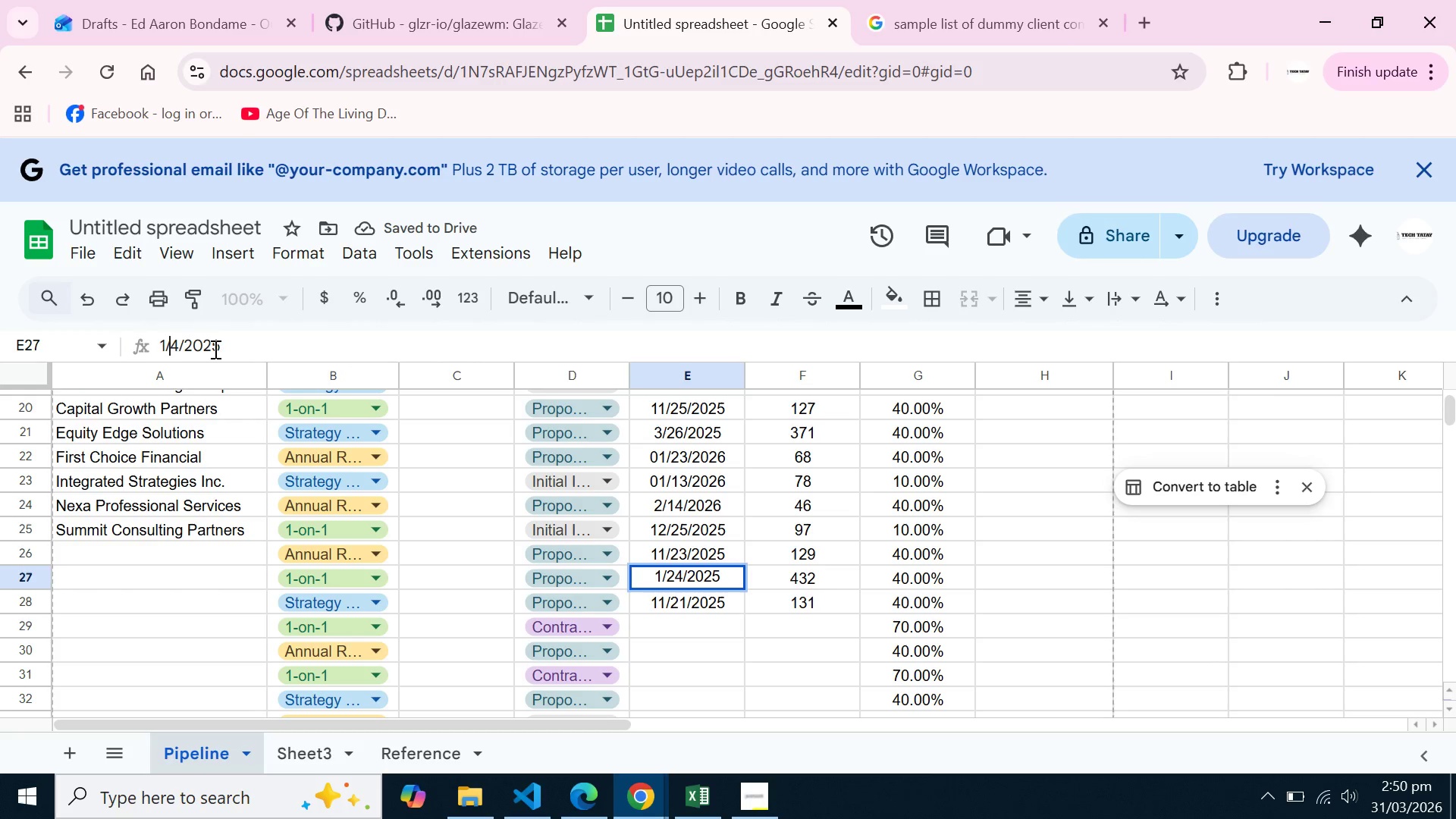 
key(Backspace)
 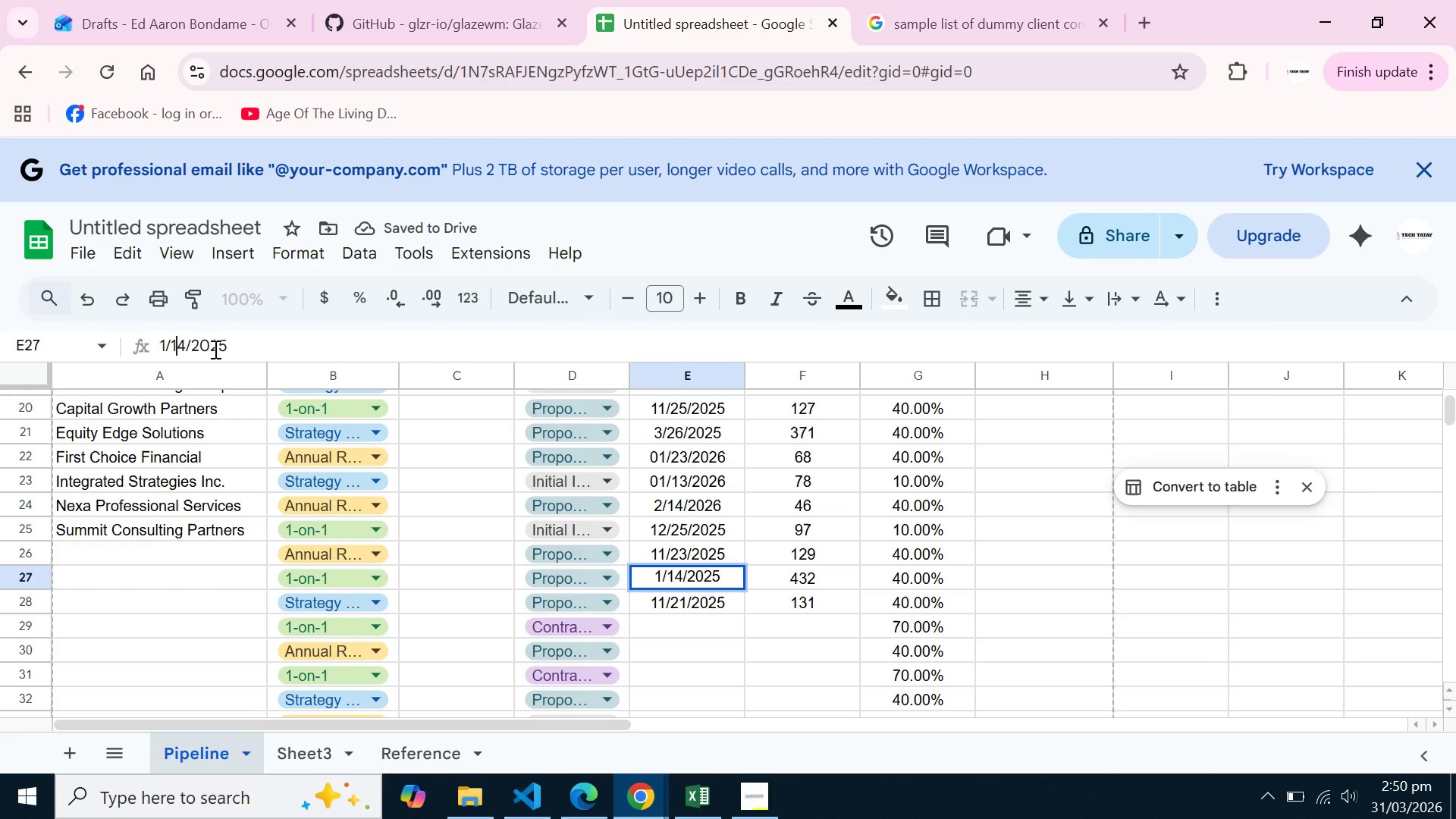 
key(1)
 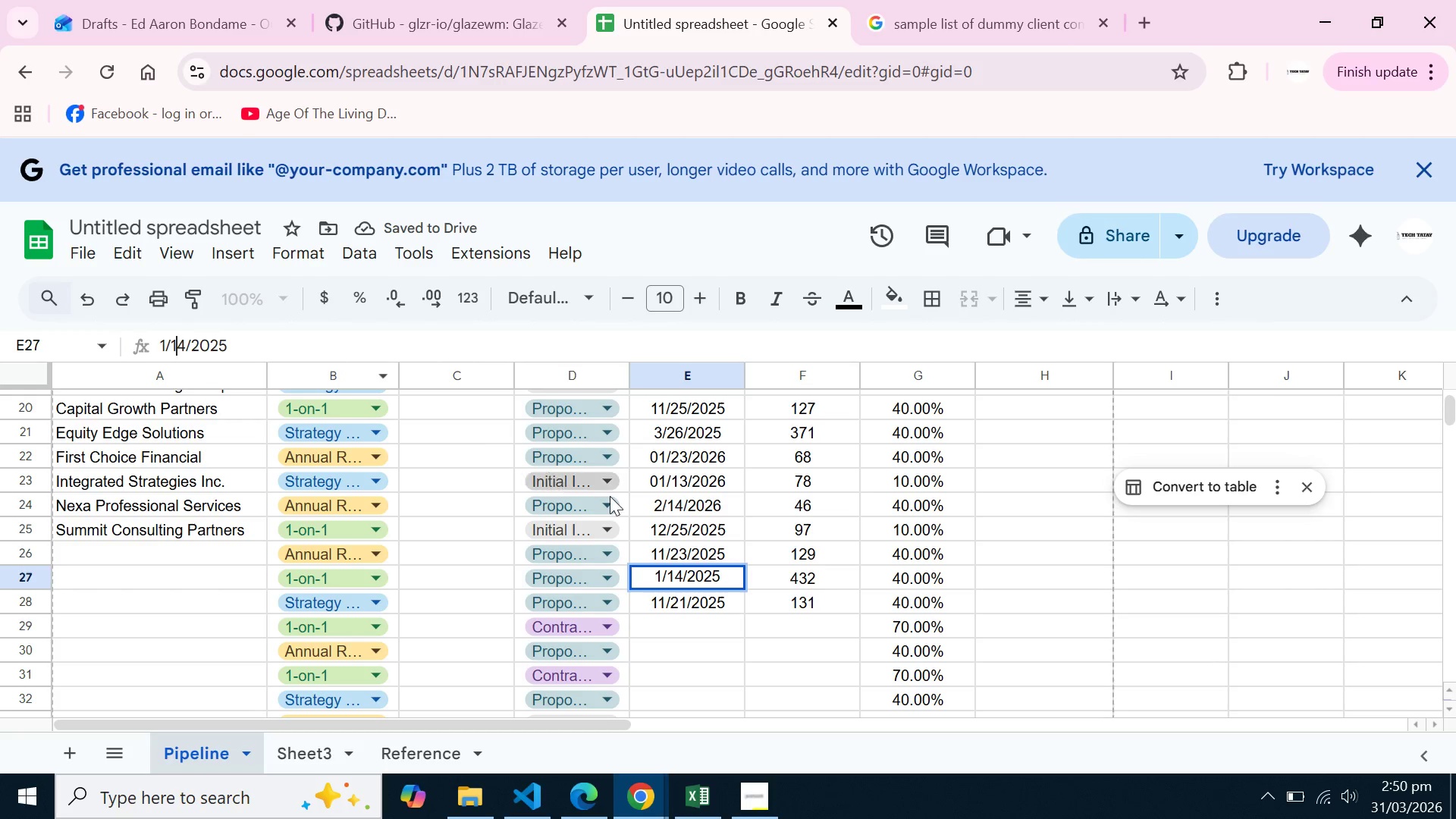 
left_click([610, 496])
 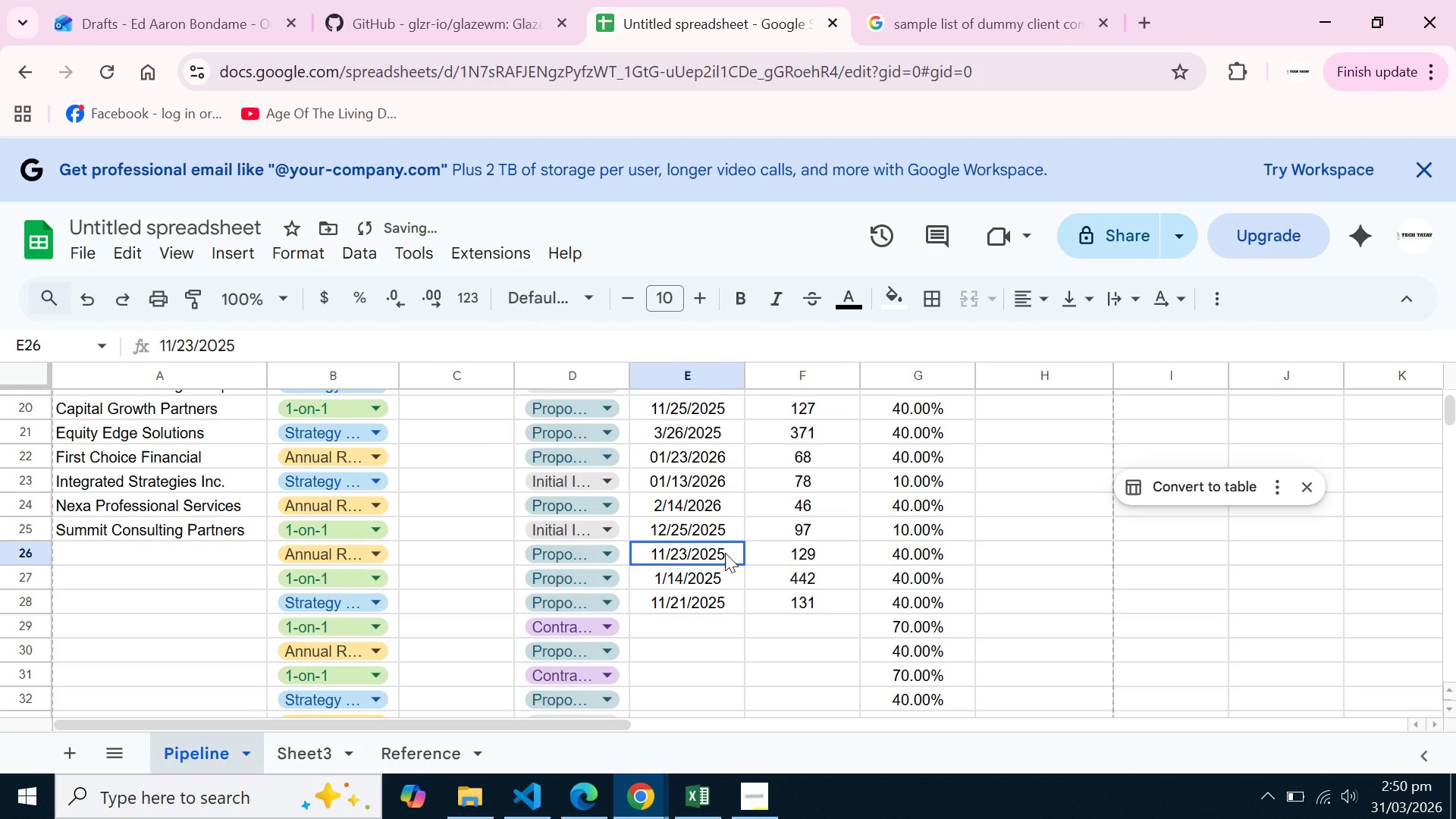 
left_click([725, 553])
 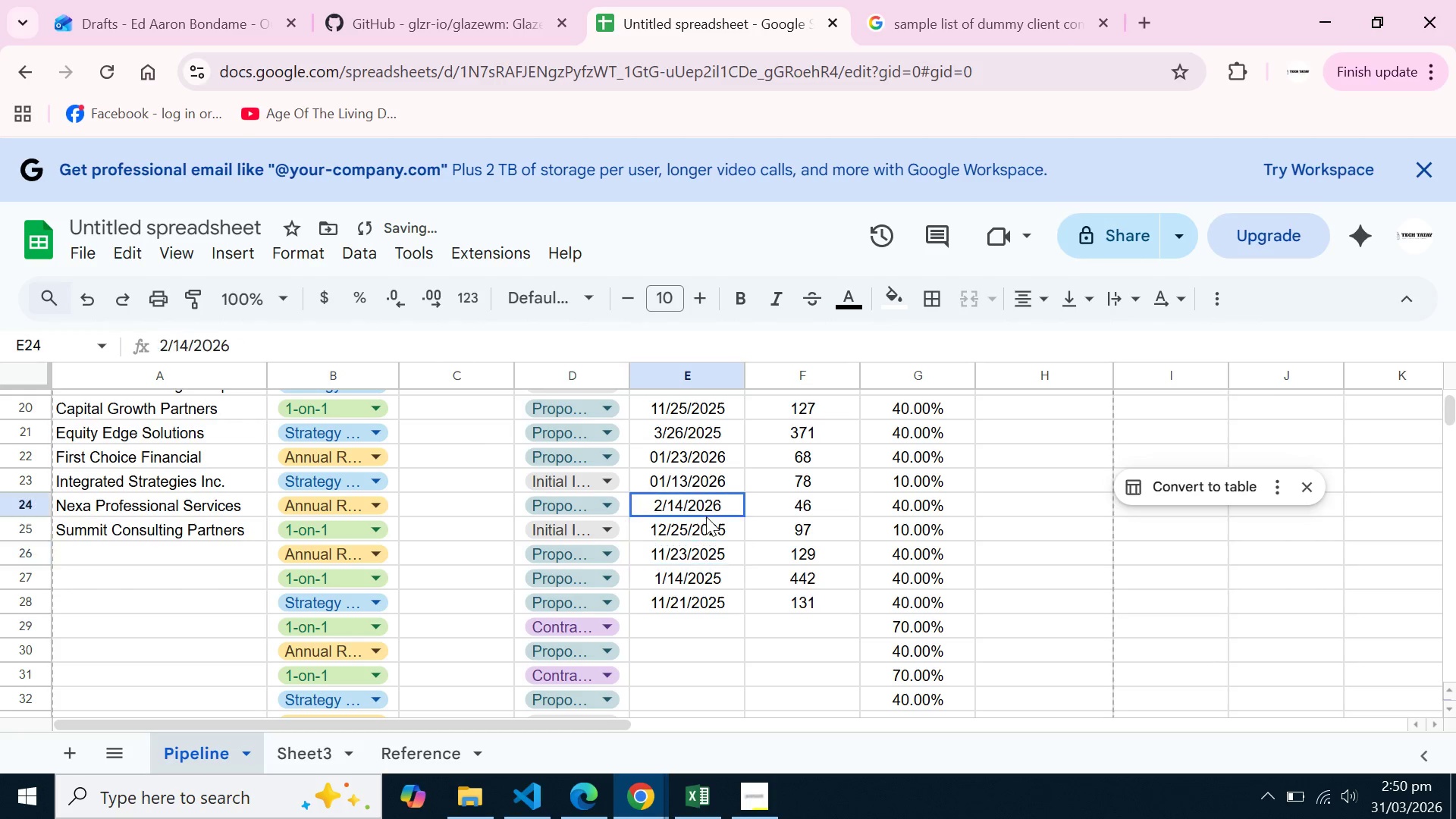 
left_click_drag(start_coordinate=[706, 516], to_coordinate=[705, 597])
 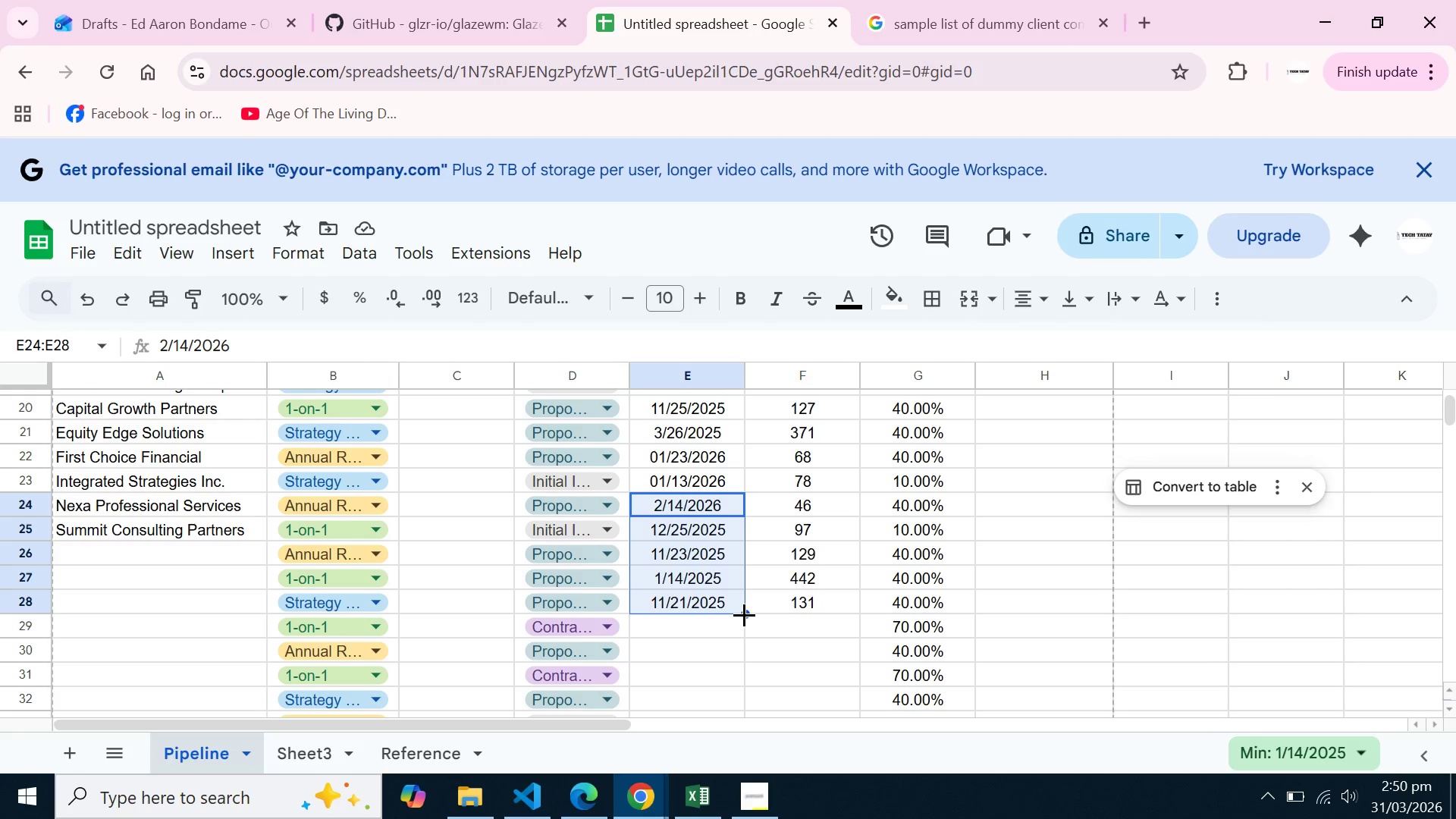 
left_click_drag(start_coordinate=[744, 614], to_coordinate=[709, 716])
 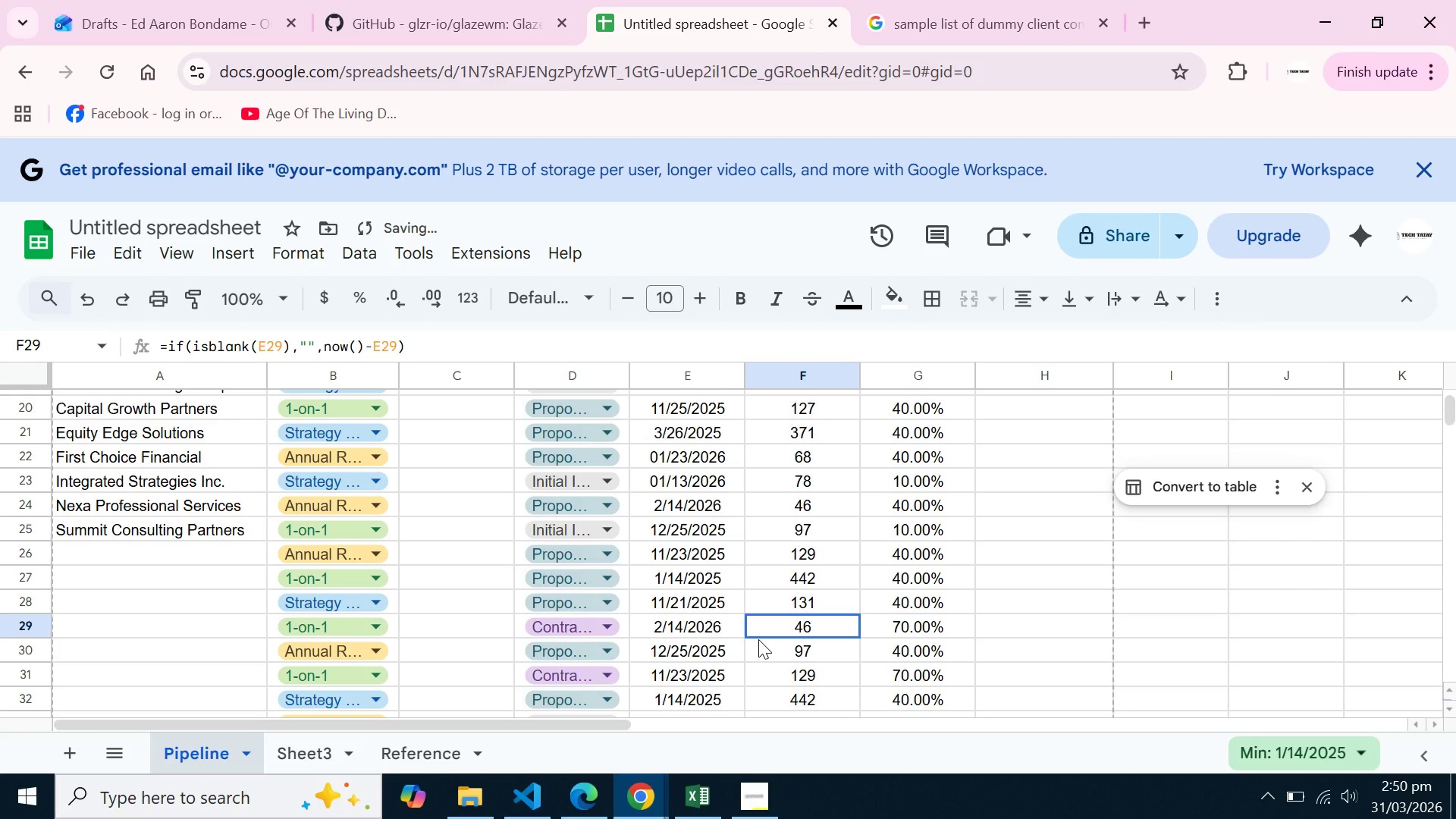 
left_click([758, 639])
 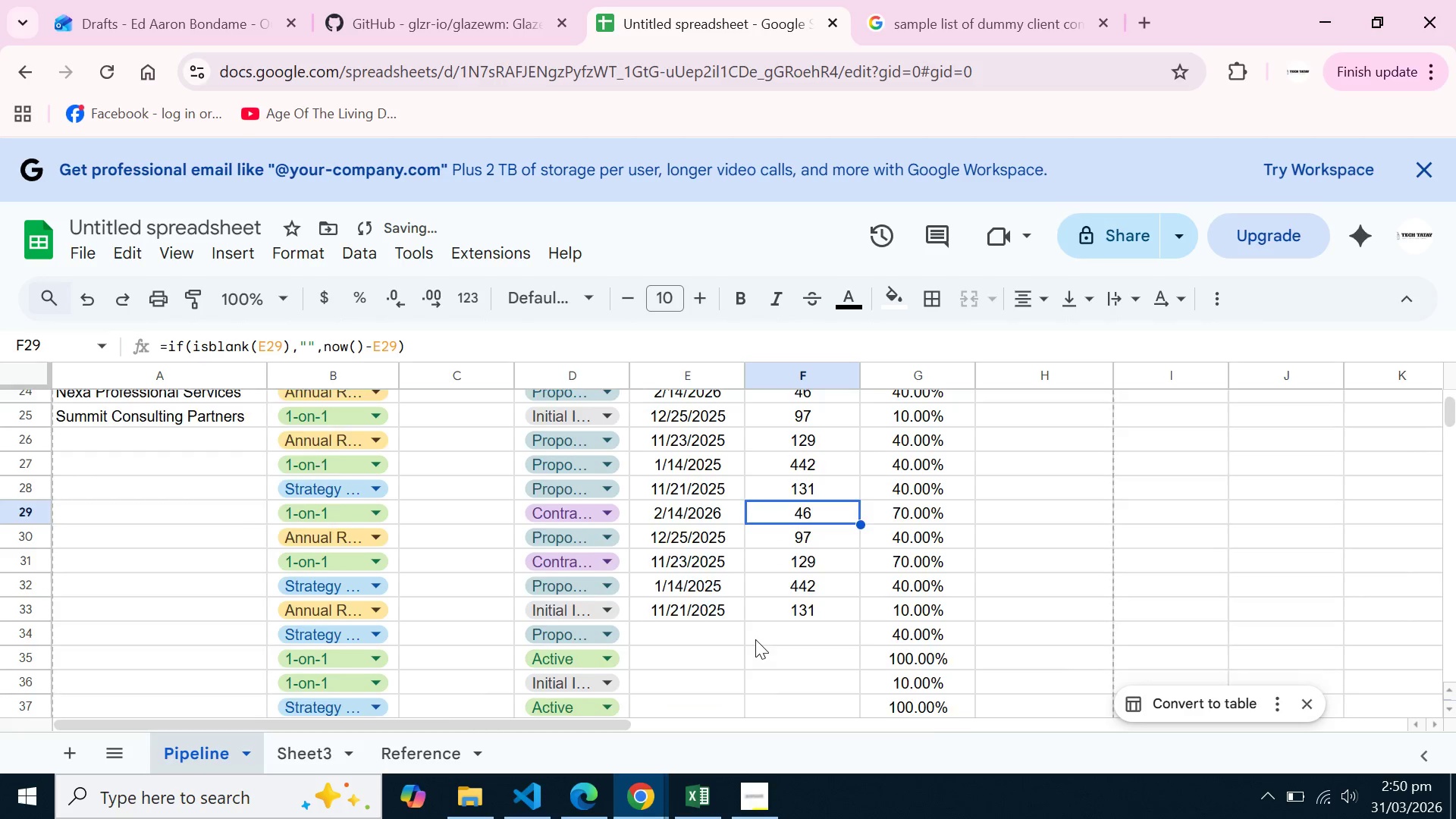 
scroll: coordinate [755, 639], scroll_direction: down, amount: 2.0
 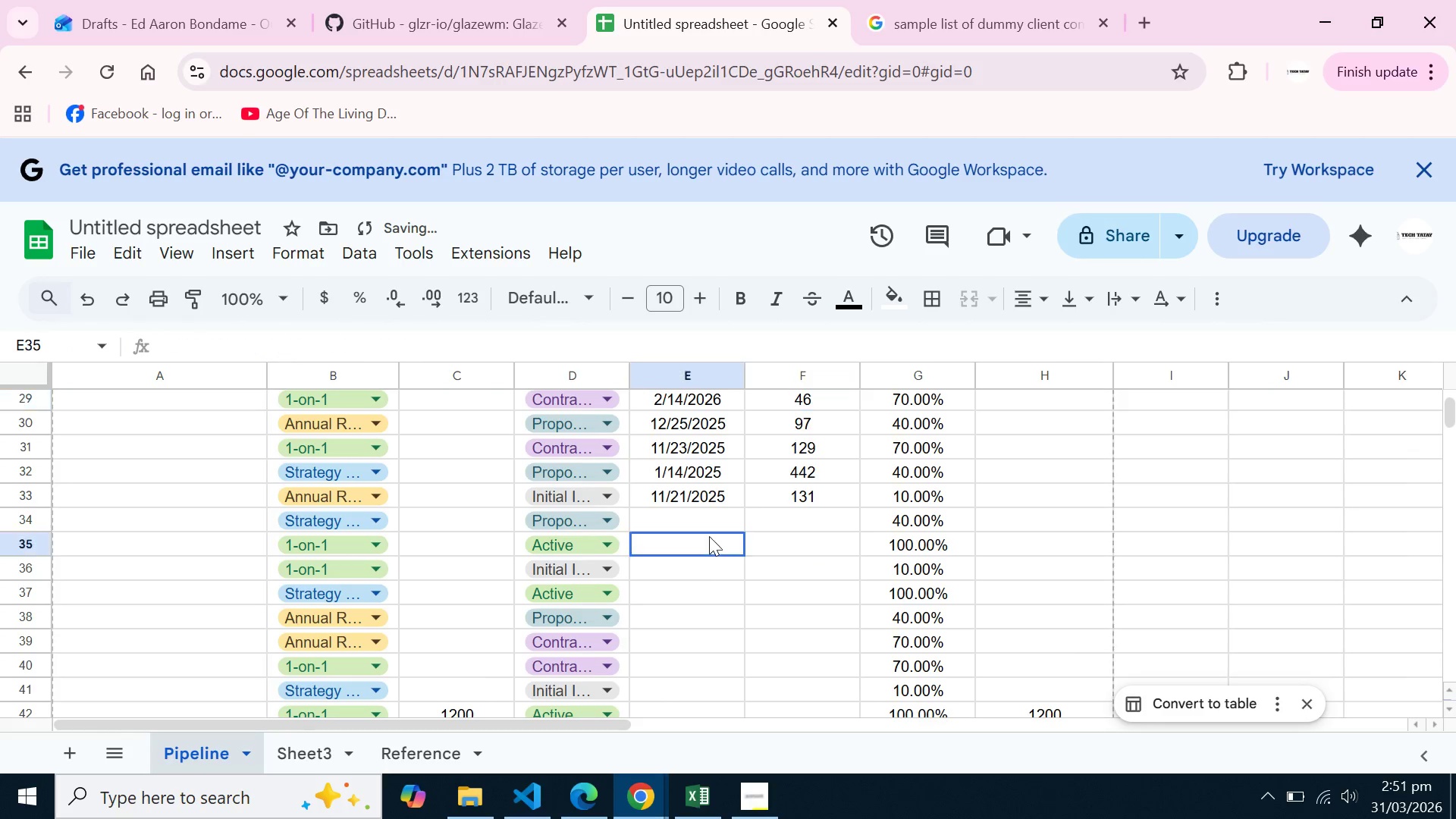 
left_click([709, 536])
 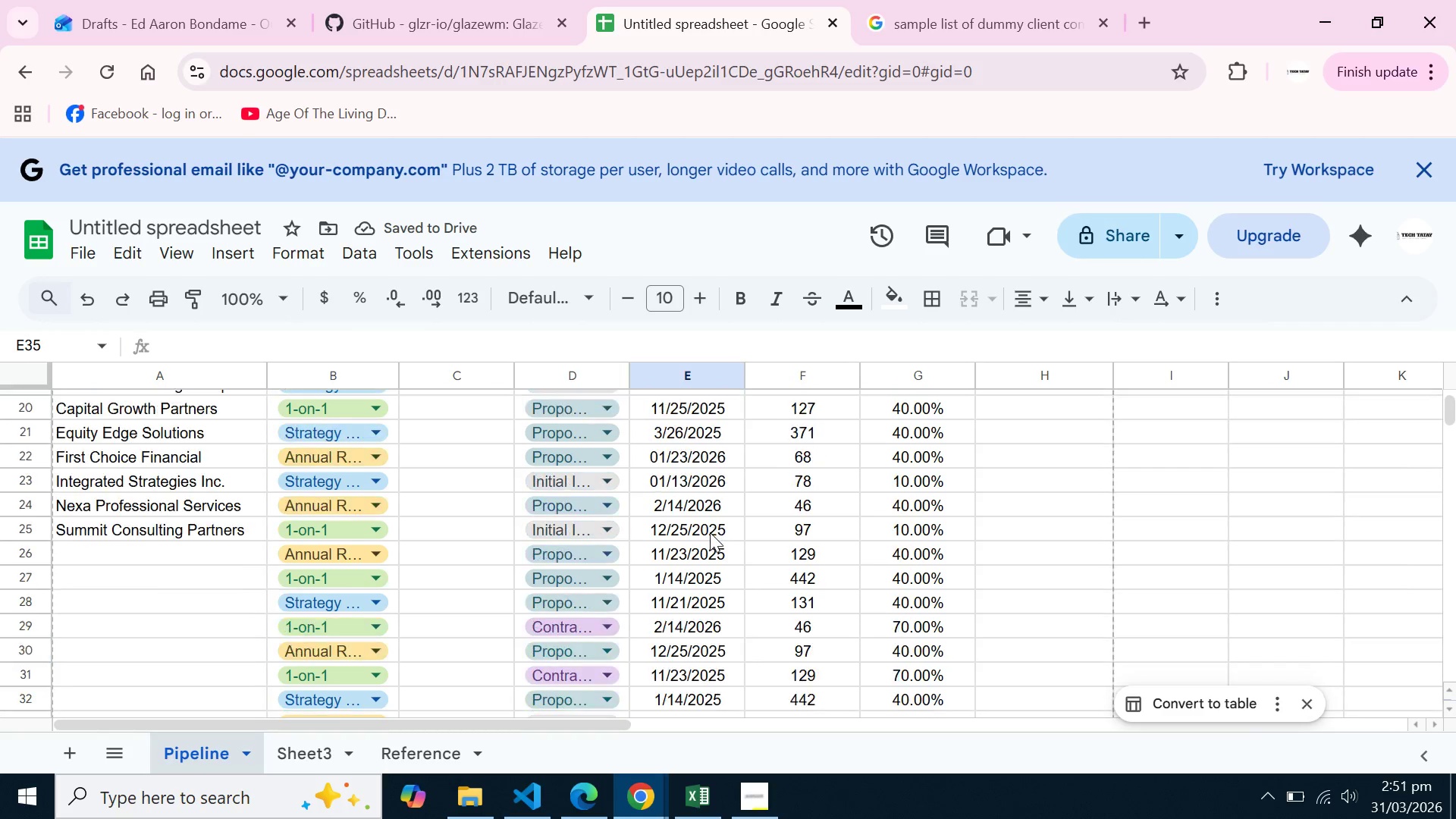 
scroll: coordinate [710, 532], scroll_direction: up, amount: 2.0
 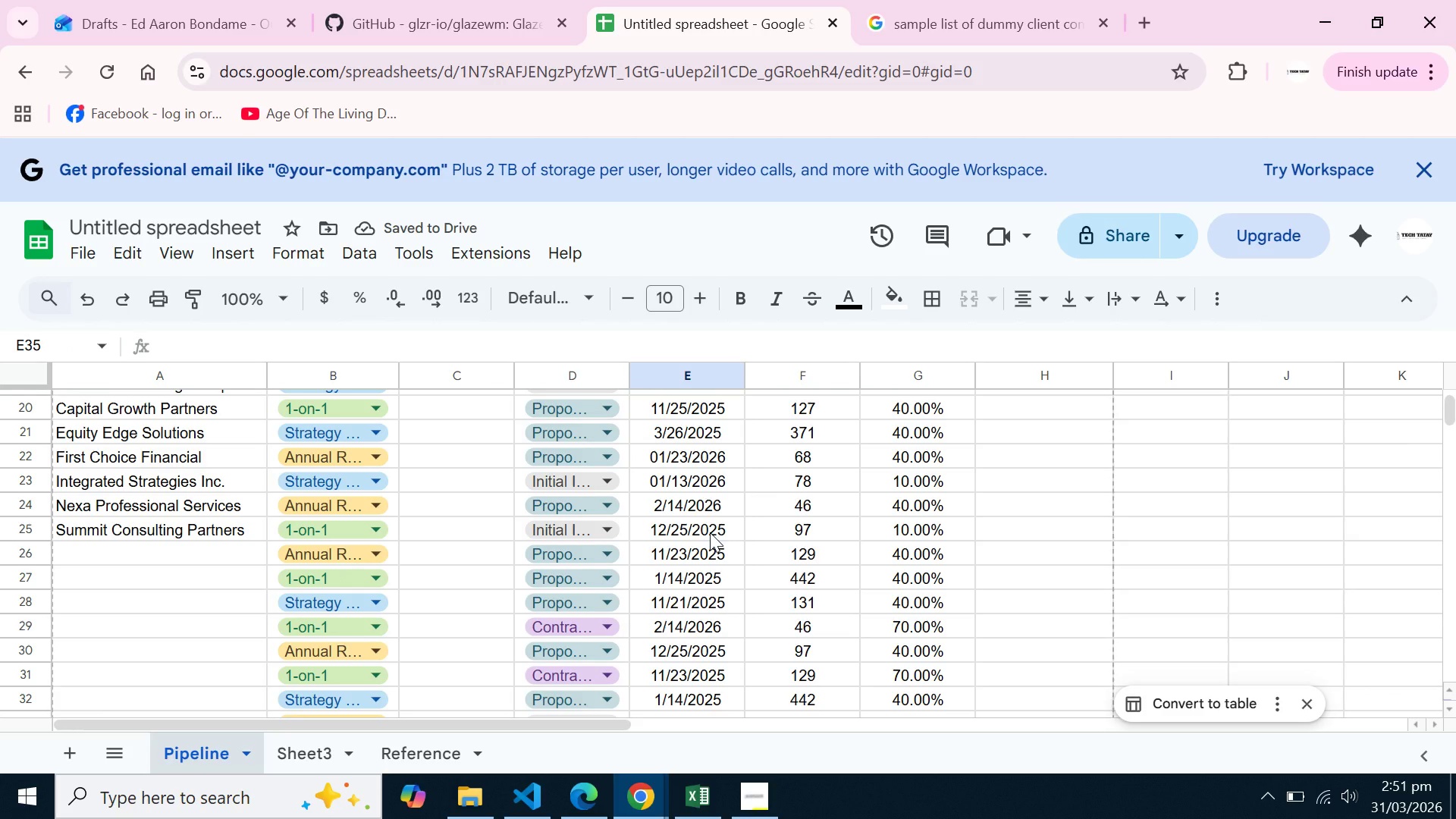 
scroll: coordinate [710, 532], scroll_direction: down, amount: 1.0
 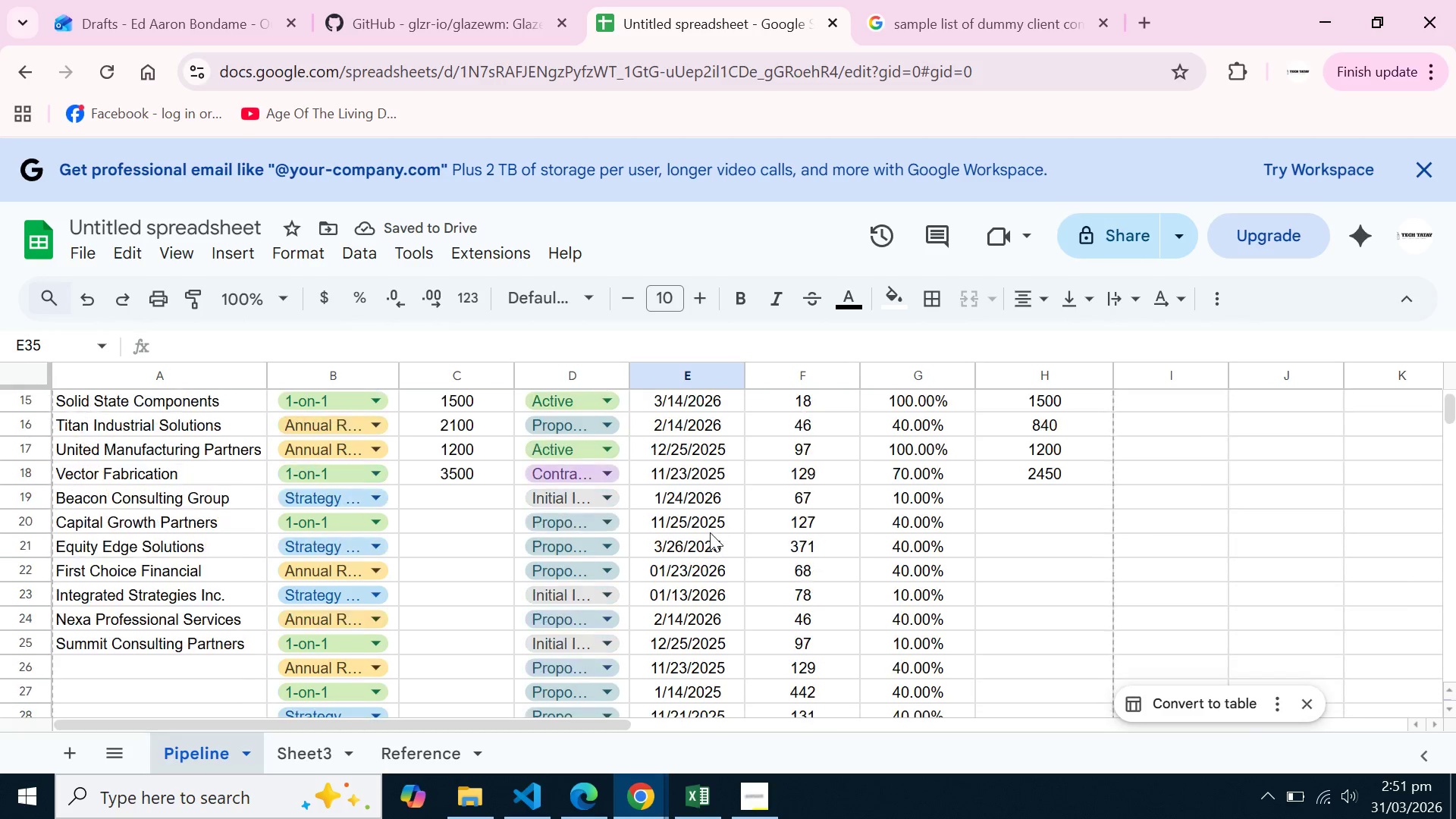 
scroll: coordinate [710, 532], scroll_direction: up, amount: 2.0
 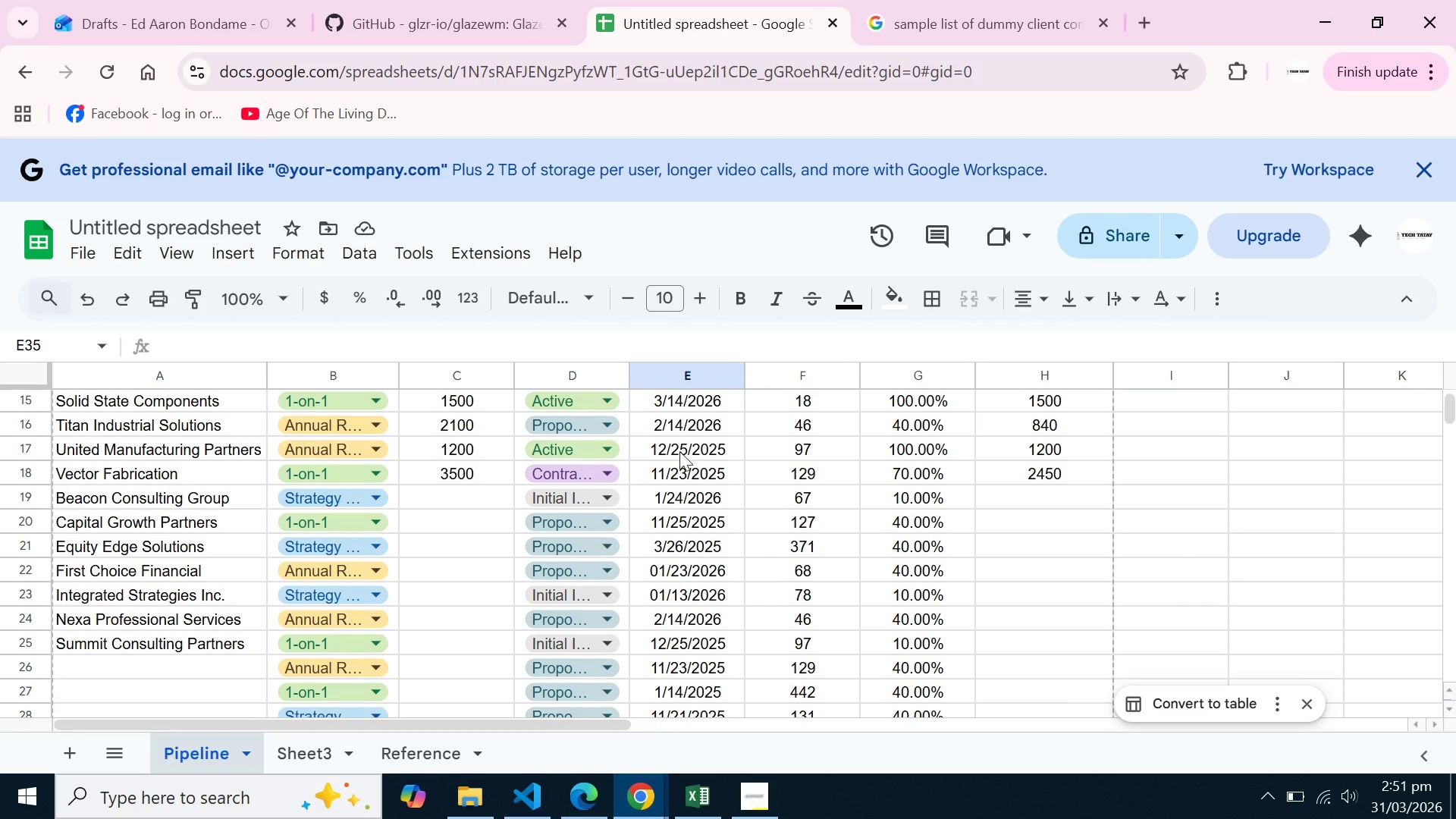 
left_click_drag(start_coordinate=[679, 451], to_coordinate=[686, 568])
 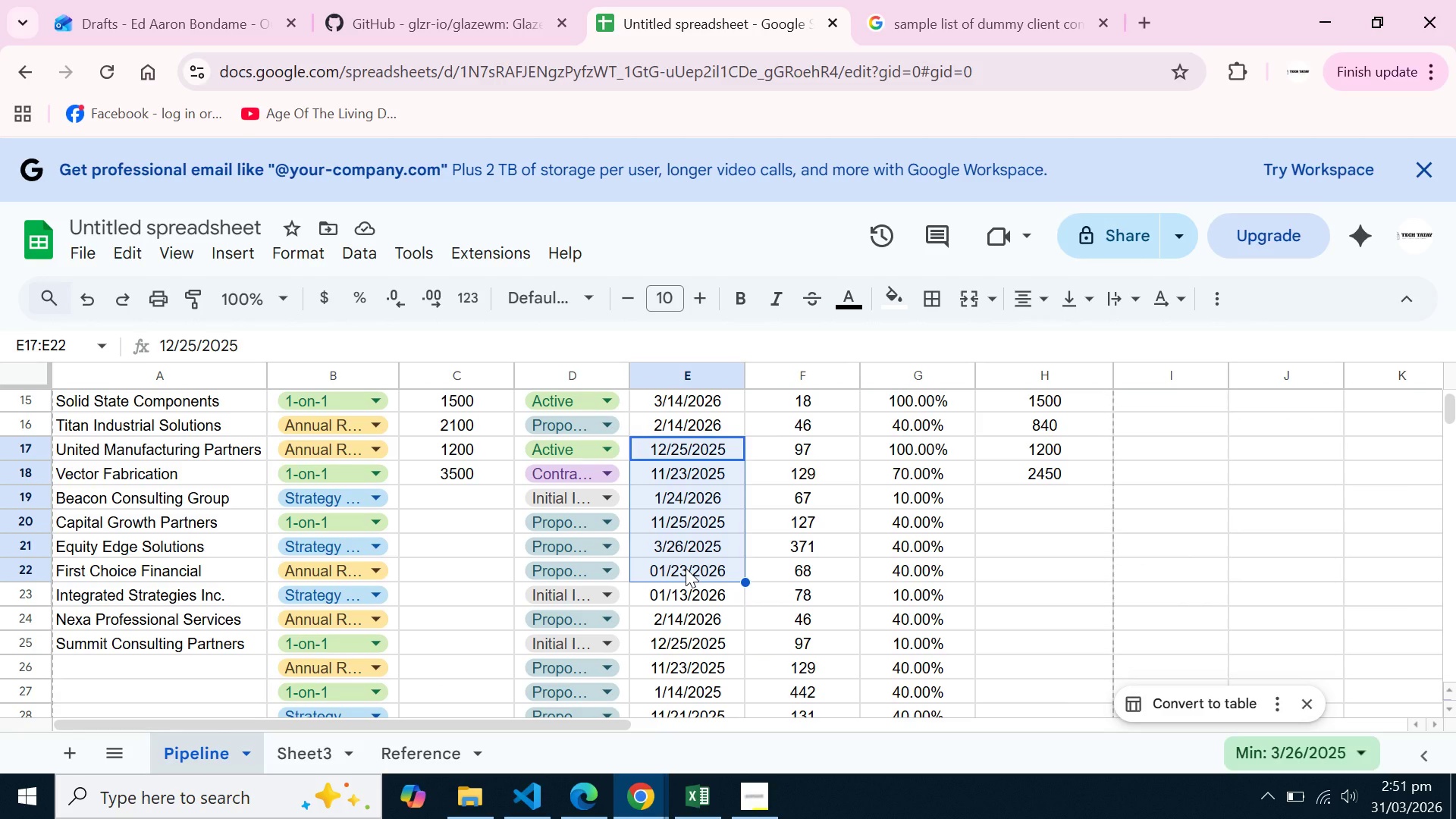 
key(Control+C)
 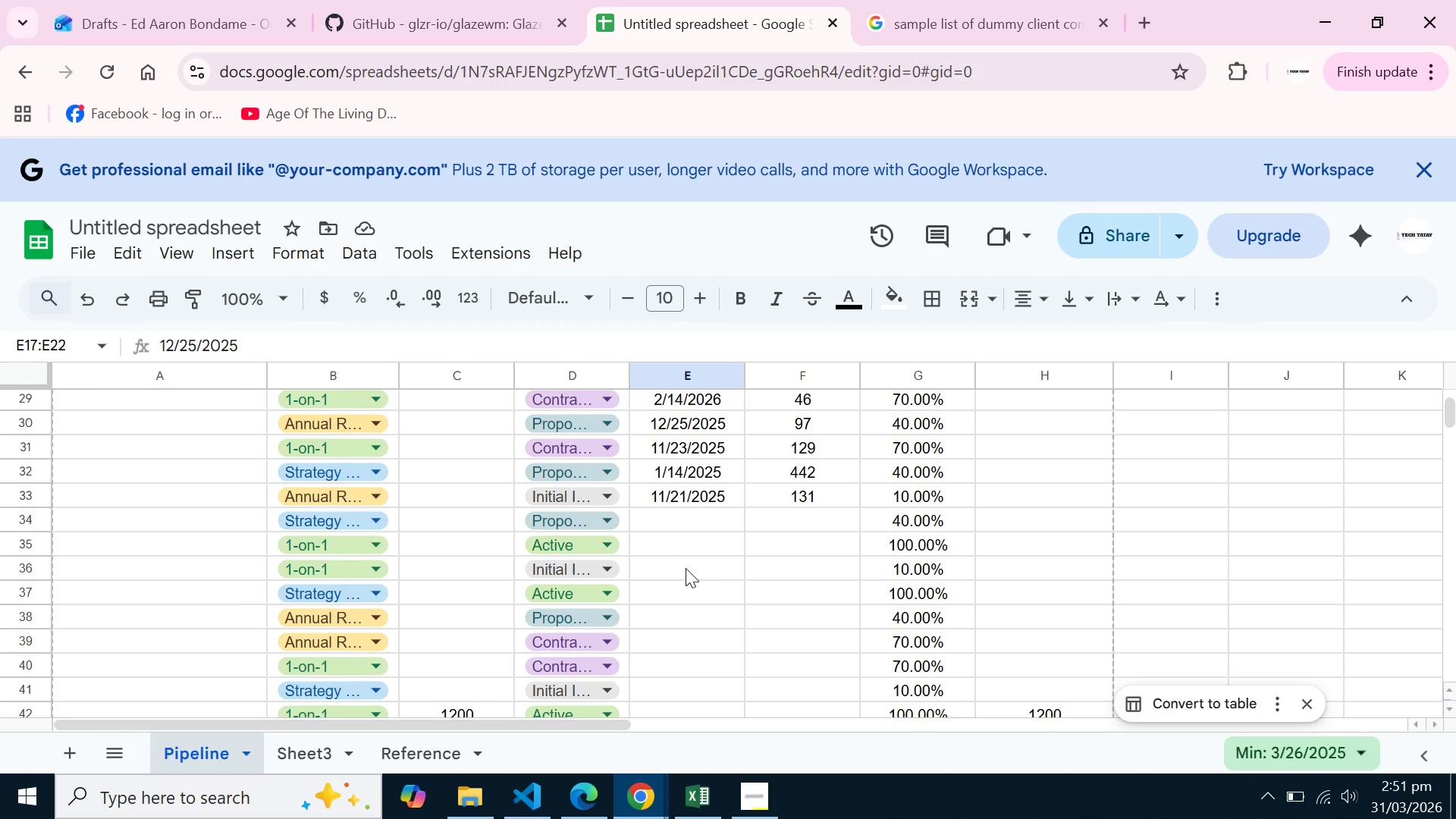 
scroll: coordinate [686, 568], scroll_direction: down, amount: 3.0
 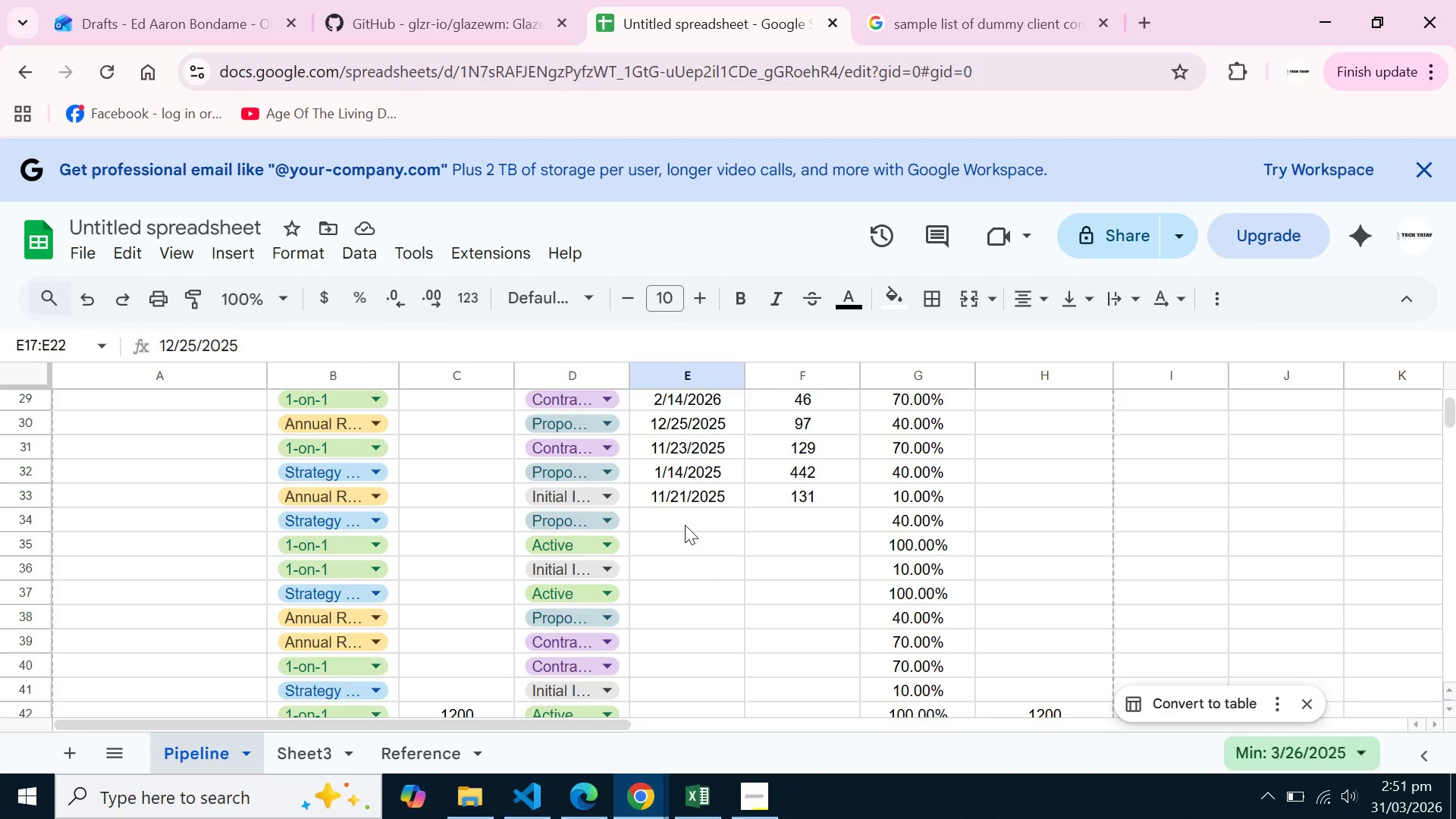 
left_click([685, 525])
 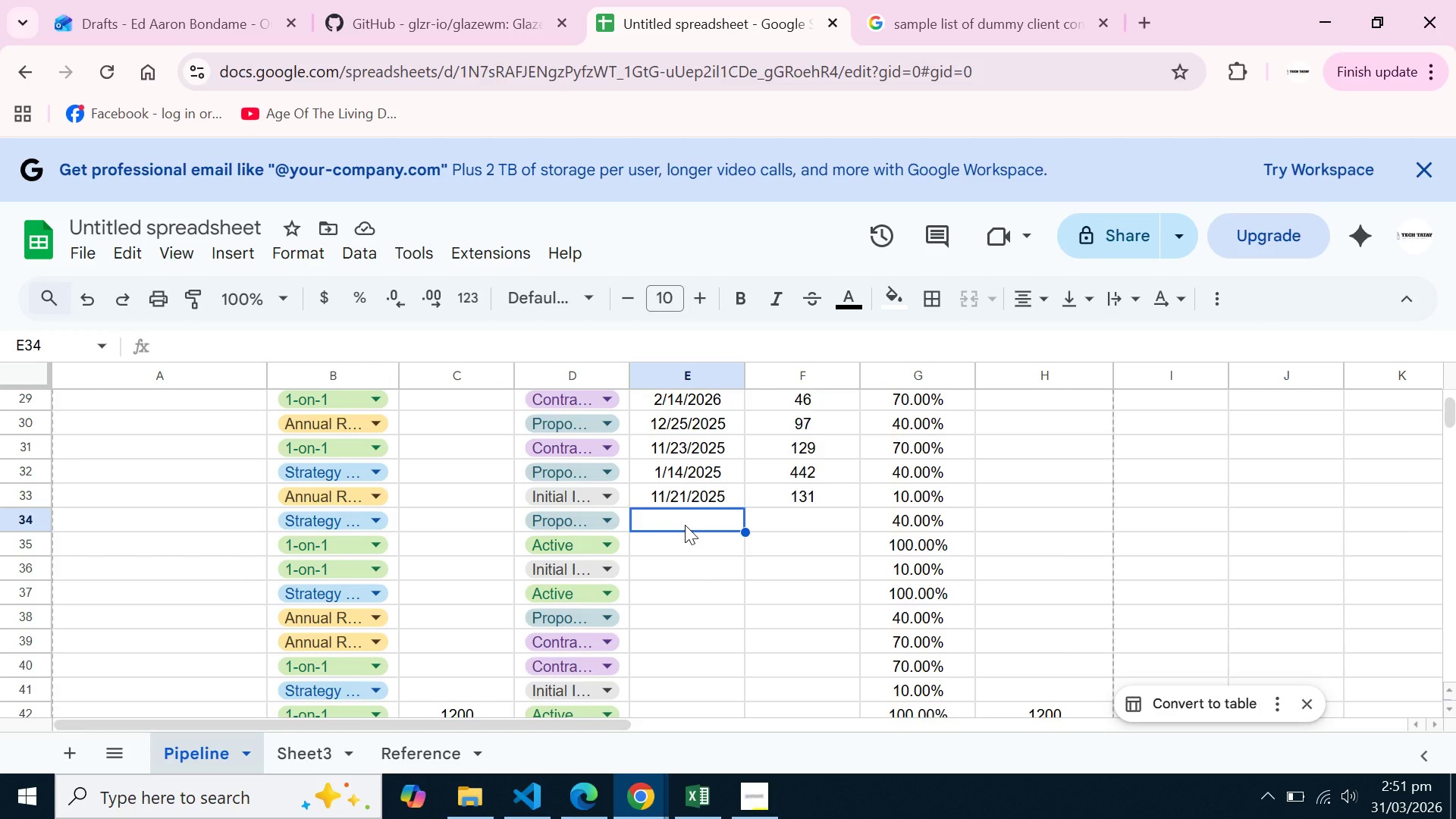 
key(Control+V)
 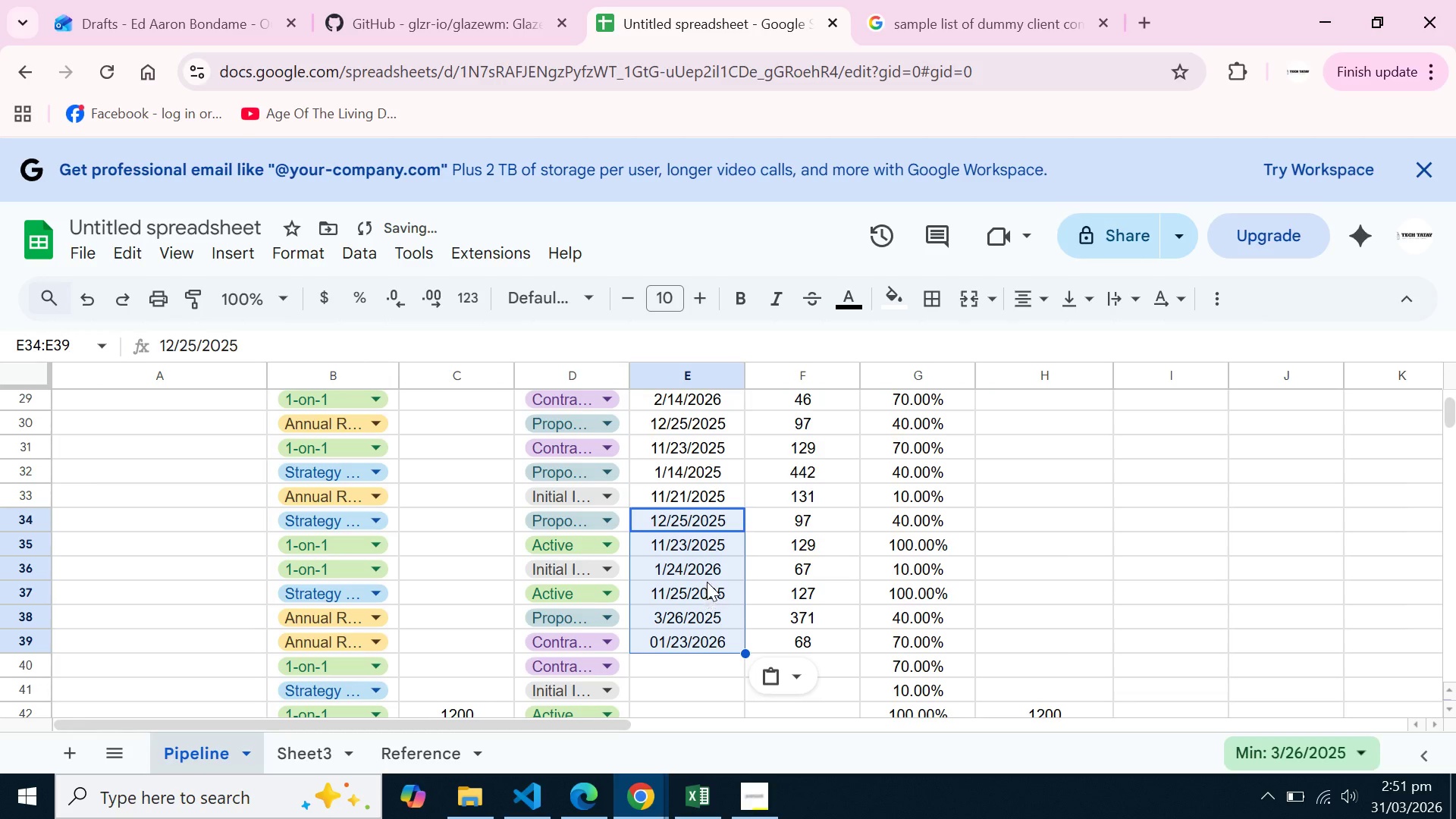 
left_click([708, 573])
 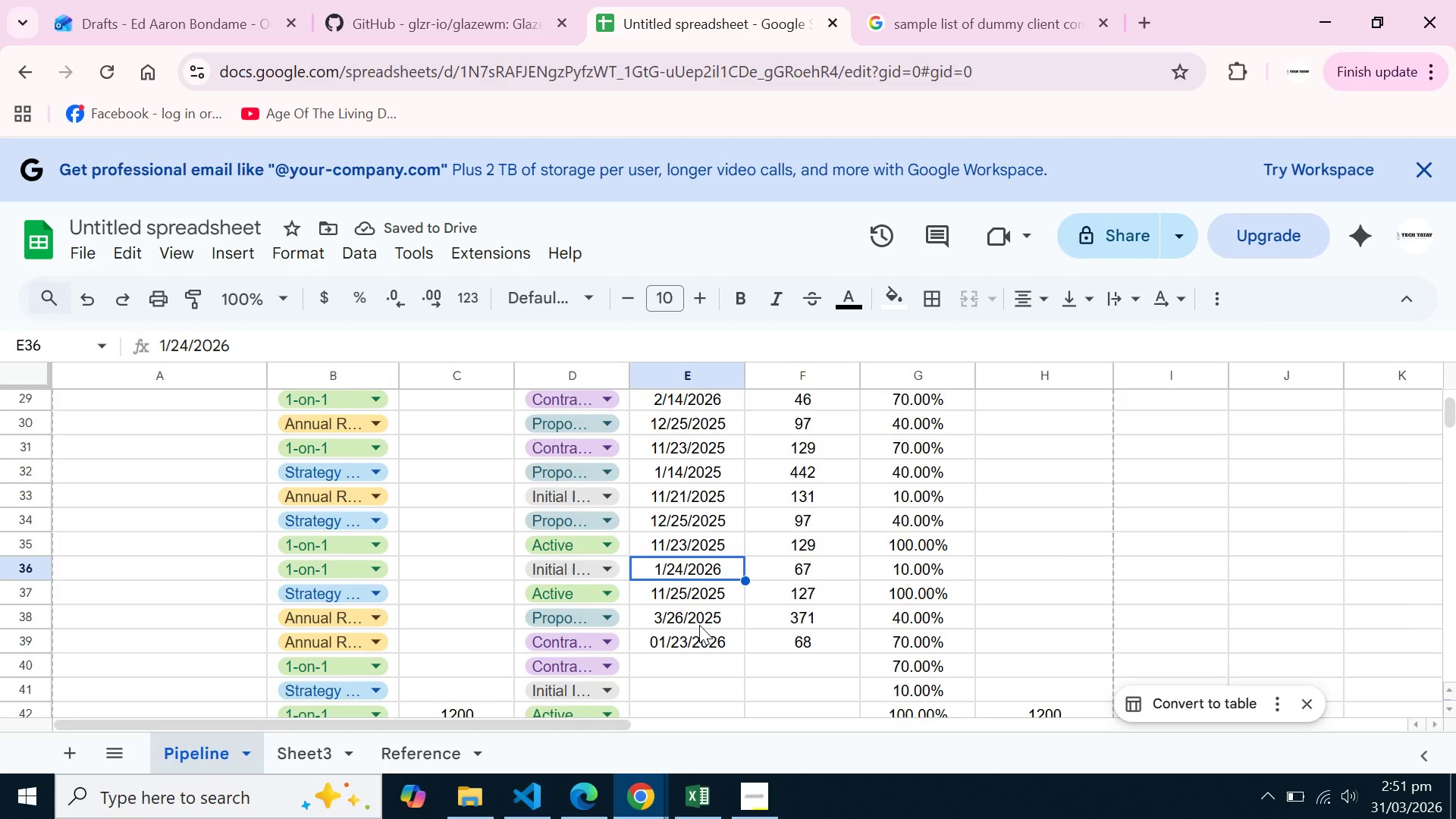 
left_click([699, 625])
 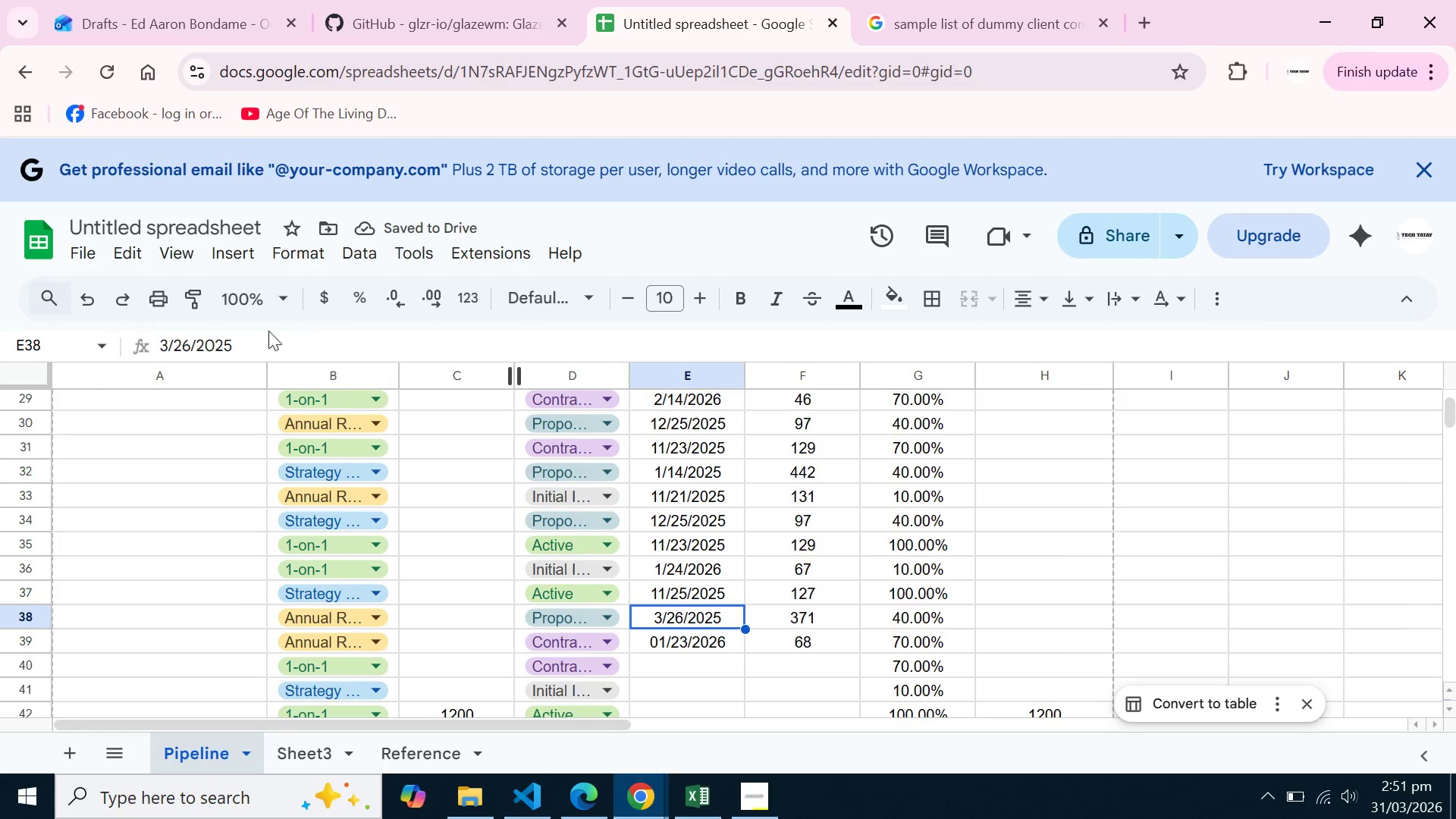 
left_click([264, 337])
 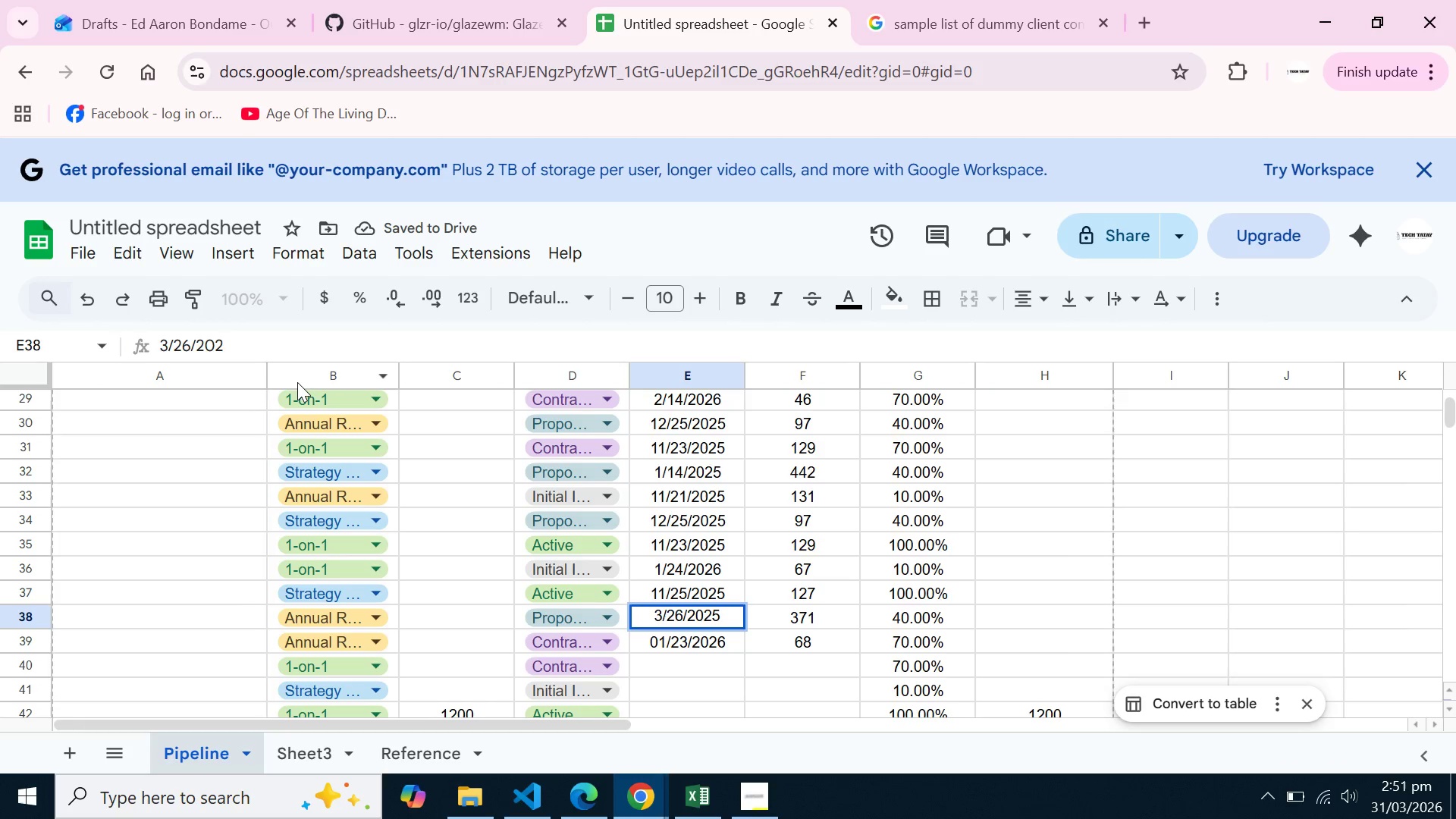 
key(Backspace)
 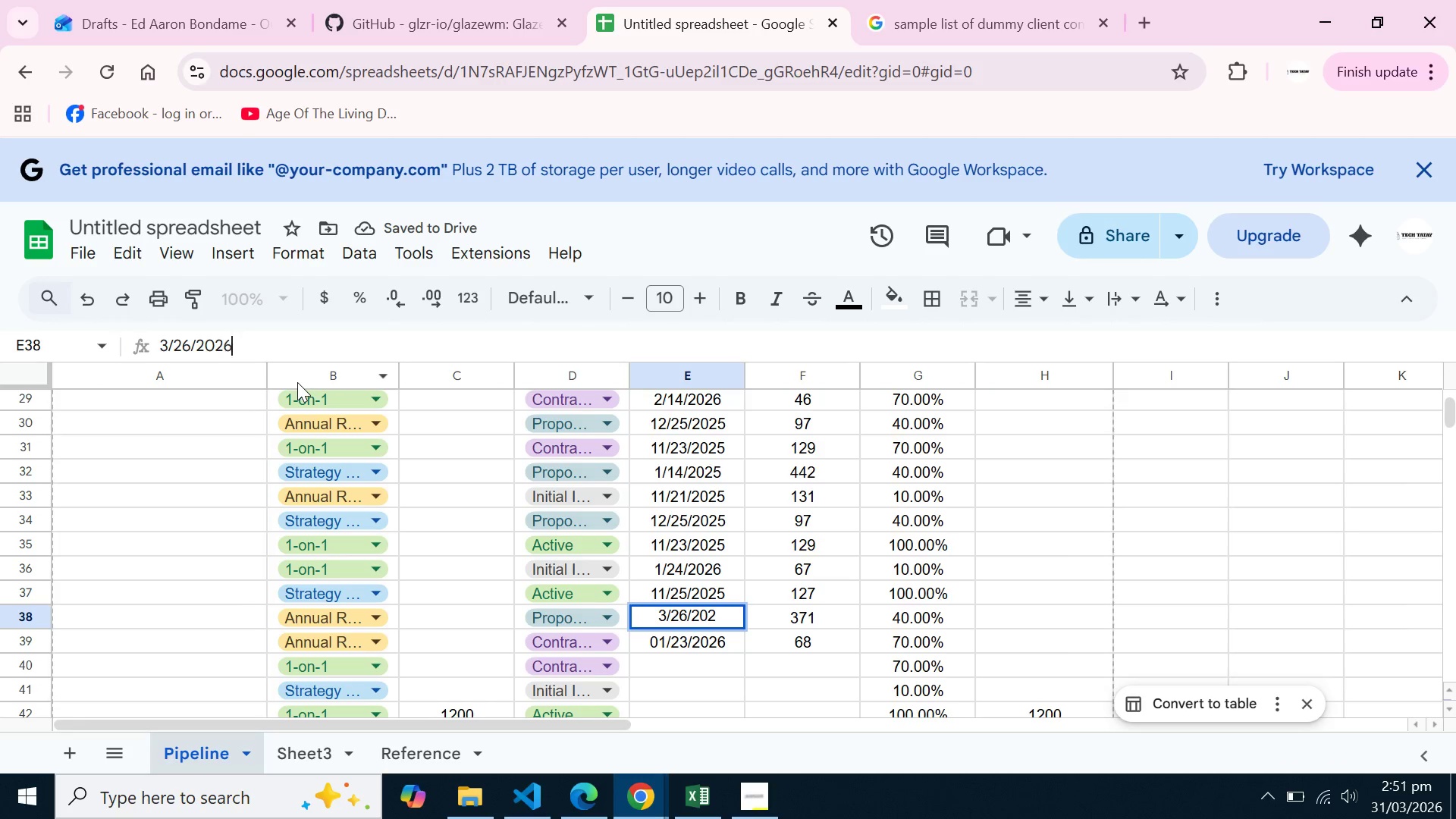 
key(6)
 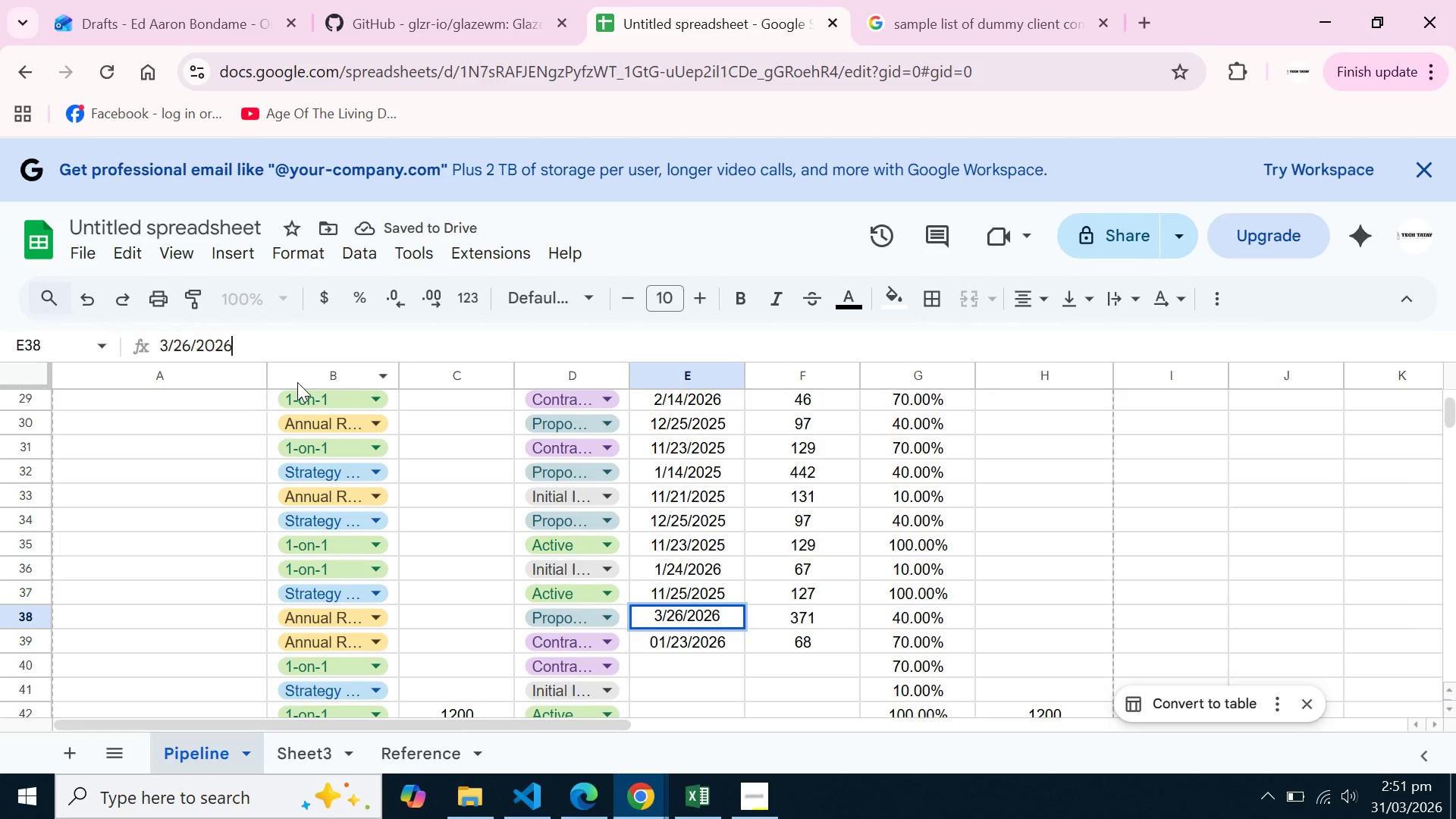 
key(Enter)
 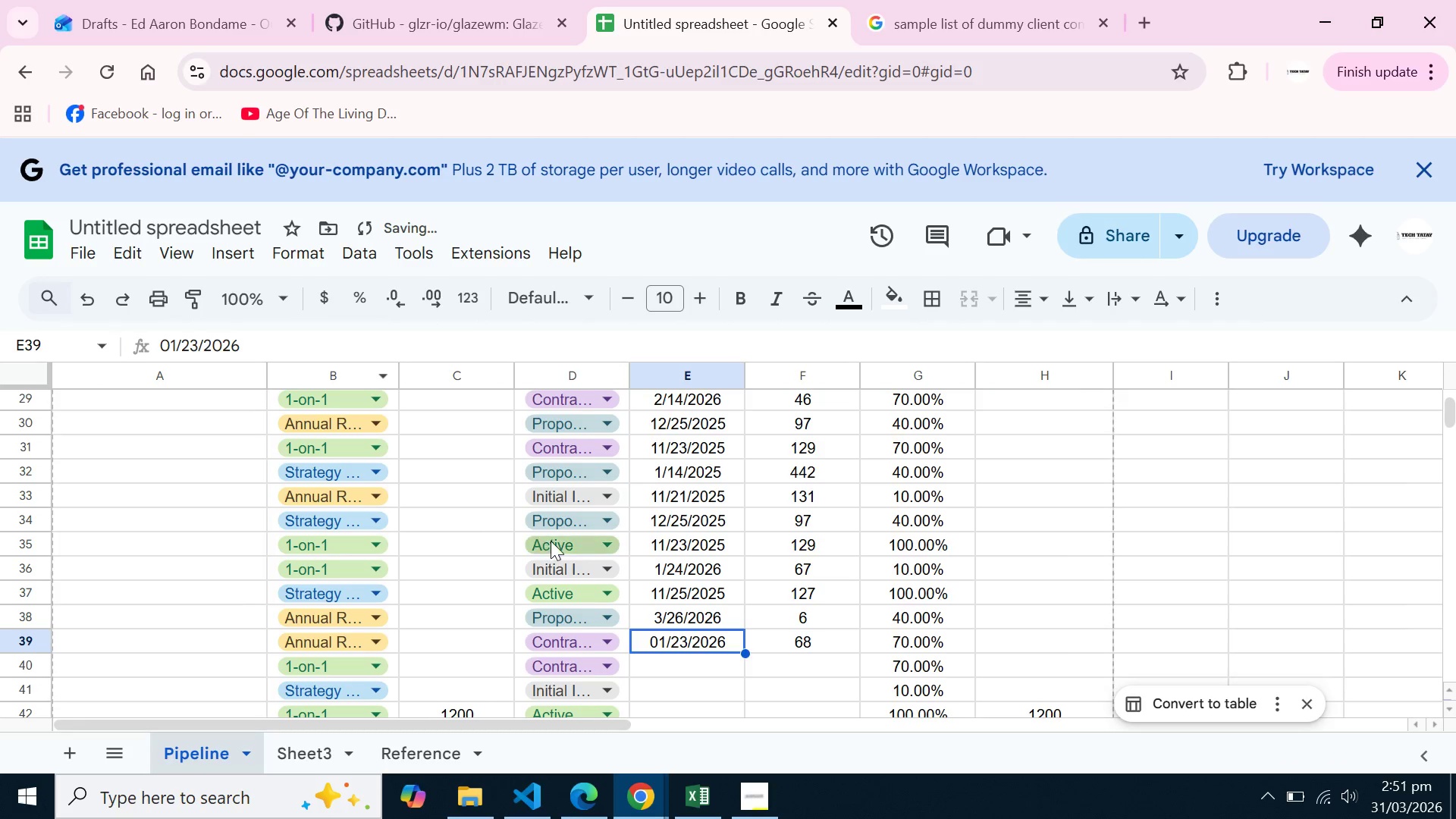 
scroll: coordinate [551, 541], scroll_direction: down, amount: 1.0
 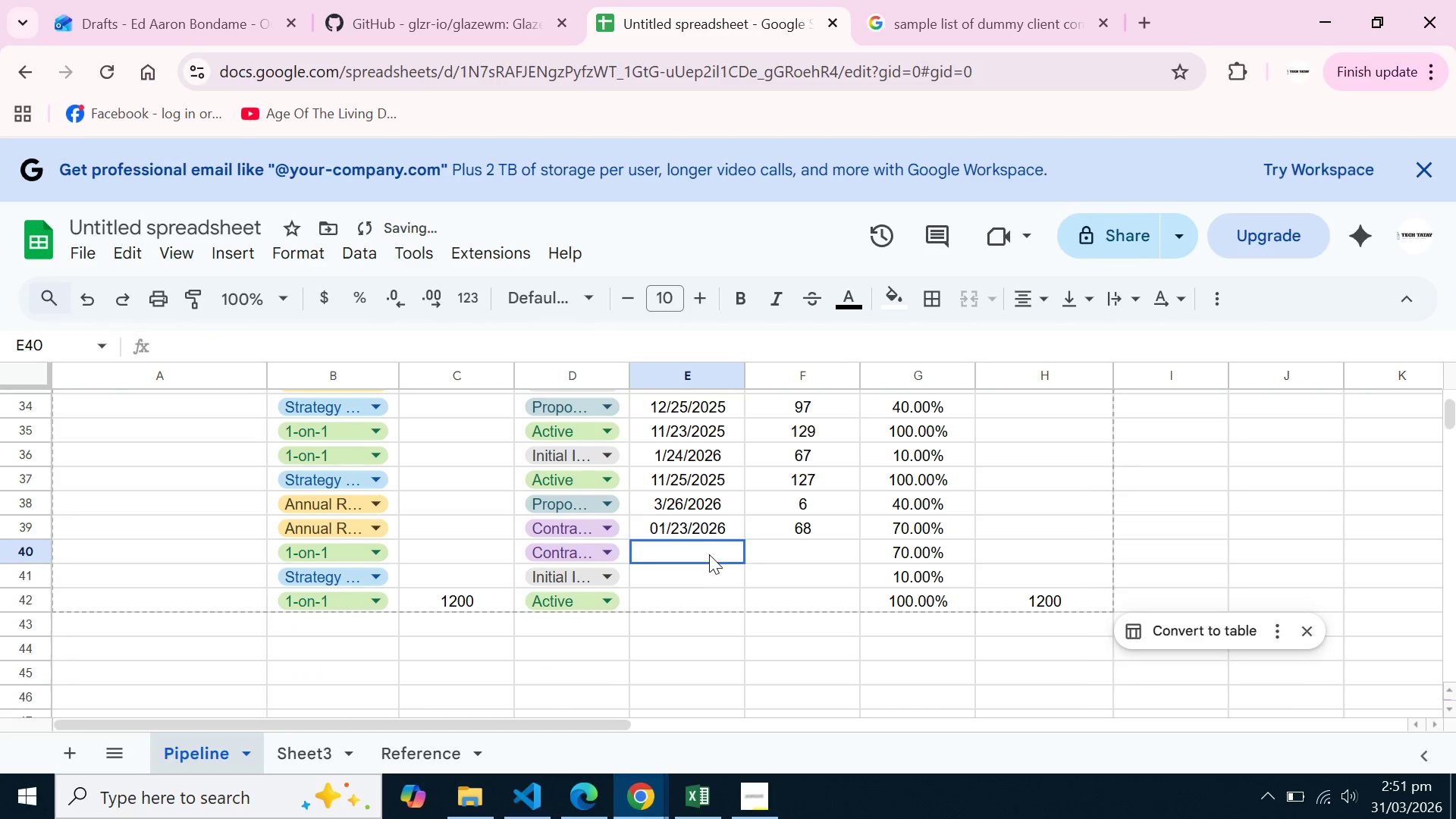 
left_click([709, 554])
 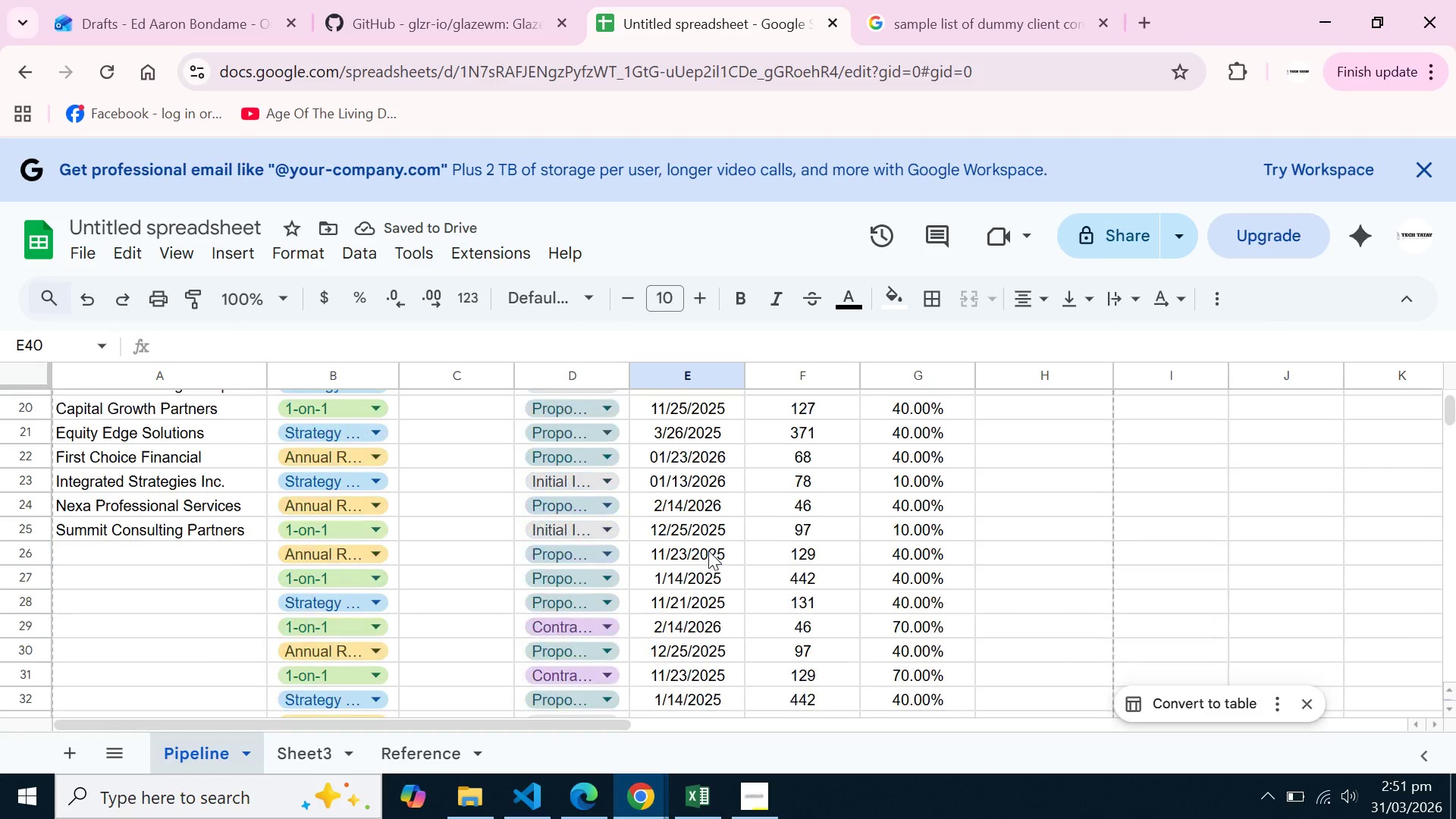 
scroll: coordinate [708, 551], scroll_direction: up, amount: 5.0
 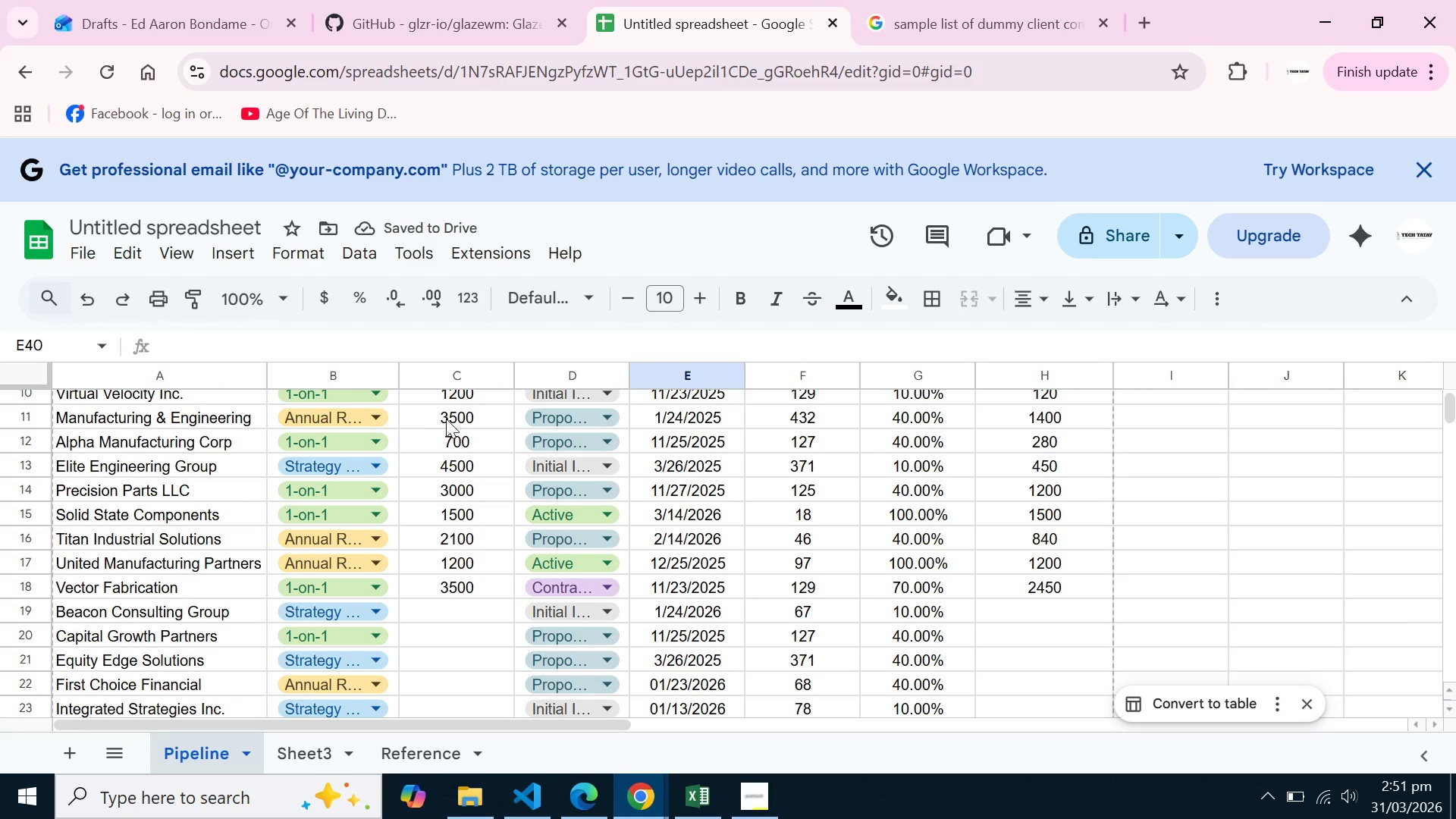 
left_click_drag(start_coordinate=[446, 419], to_coordinate=[450, 585])
 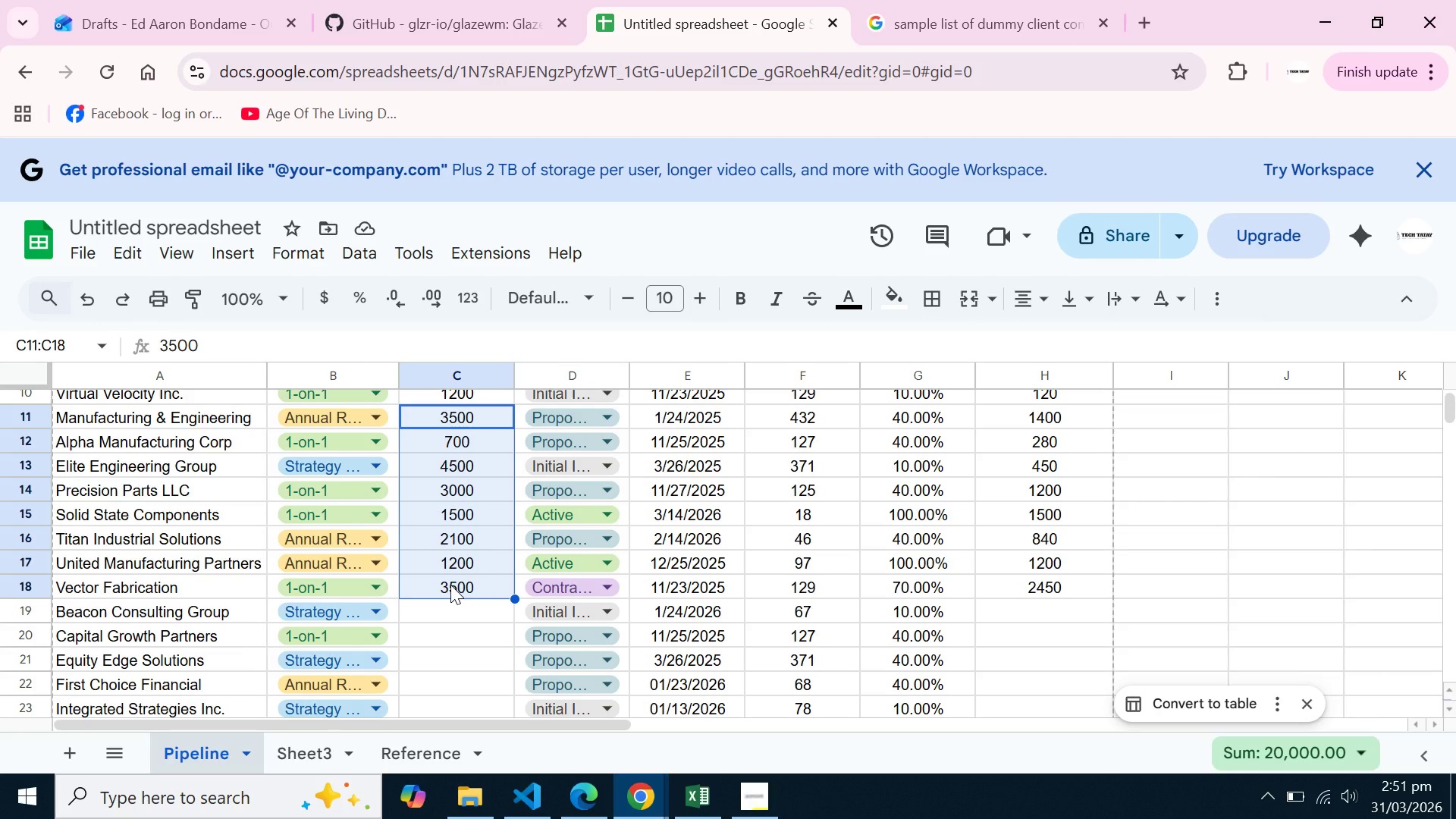 
key(Control+C)
 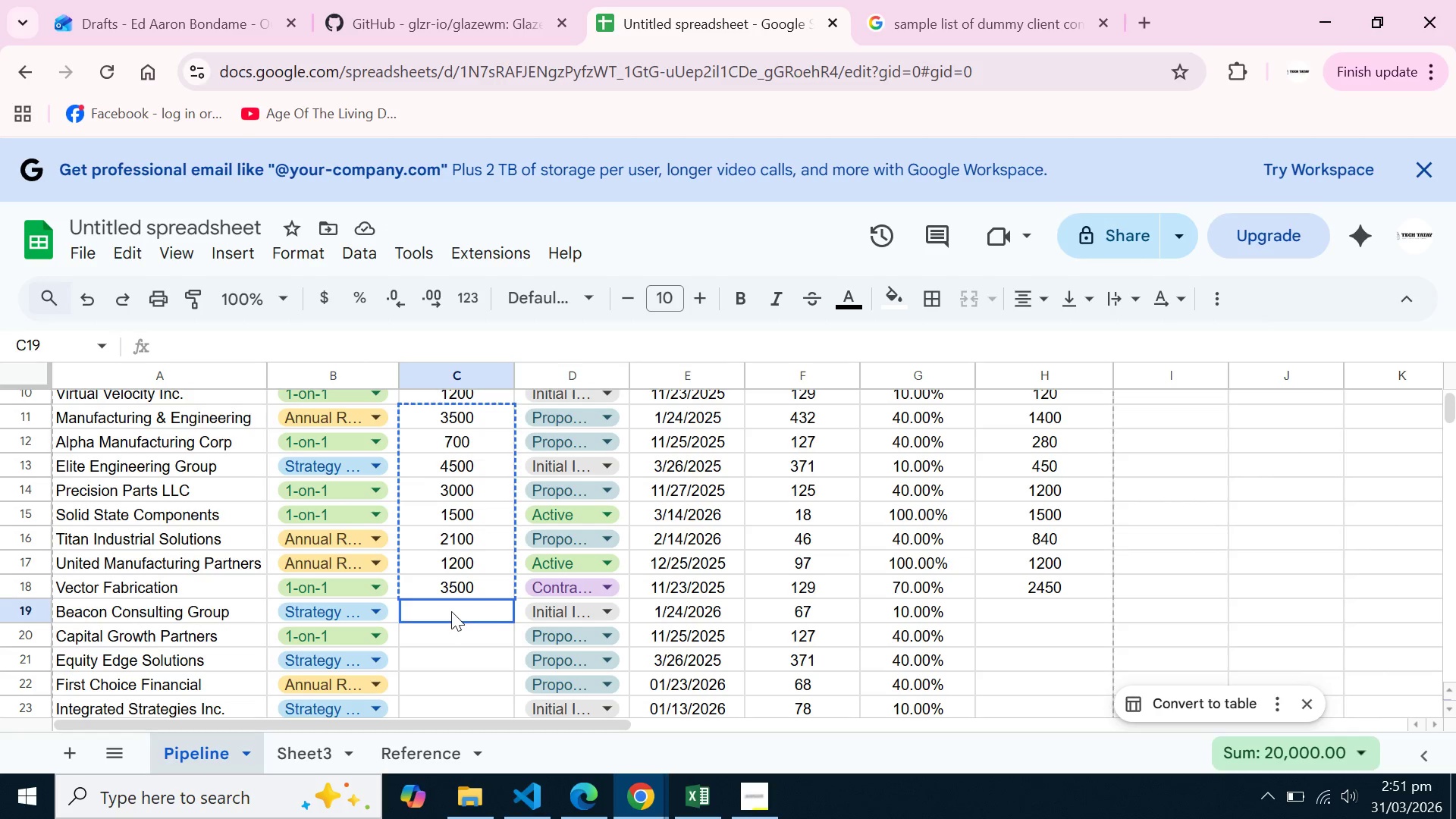 
left_click([451, 611])
 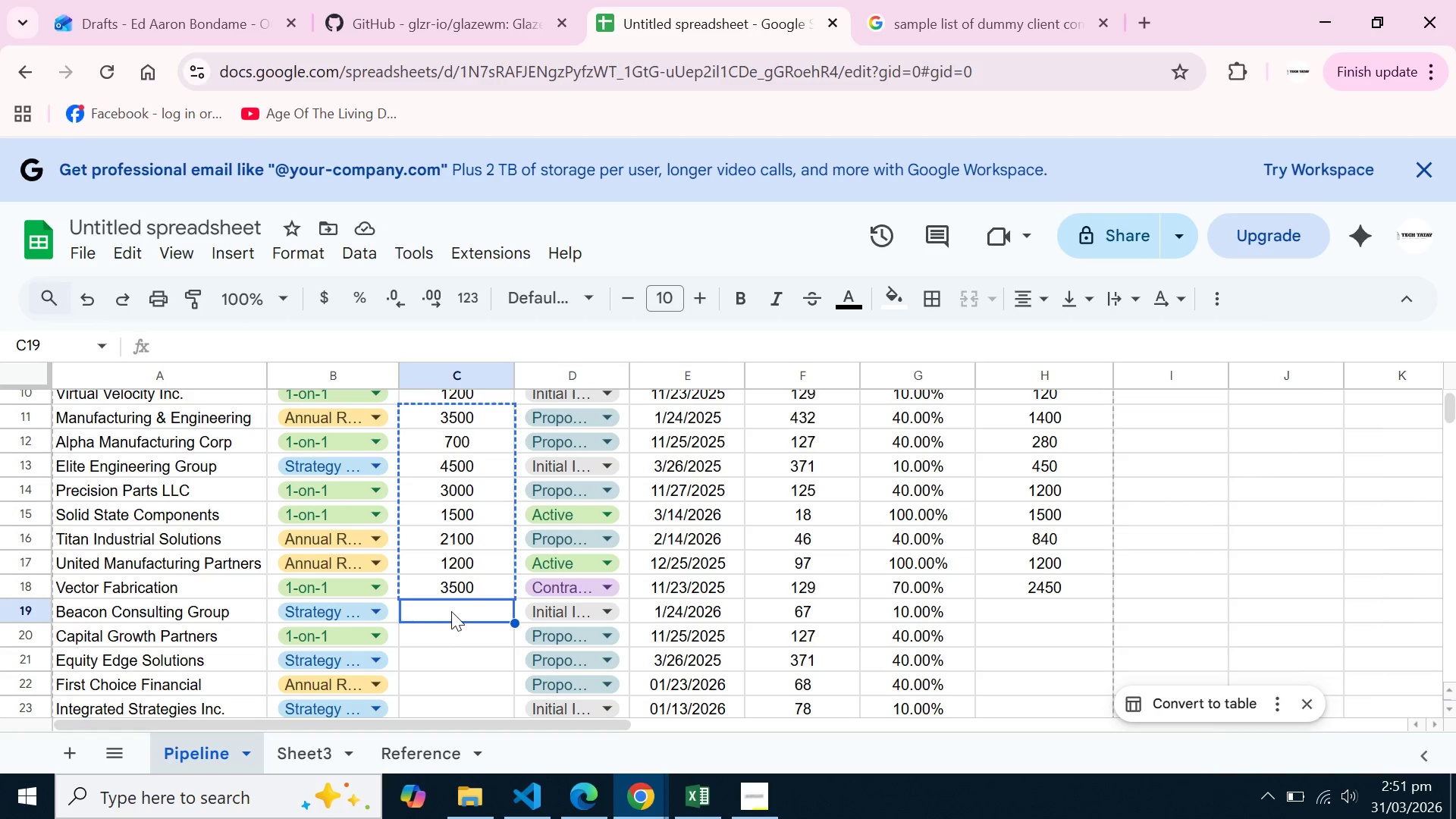 
key(Control+V)
 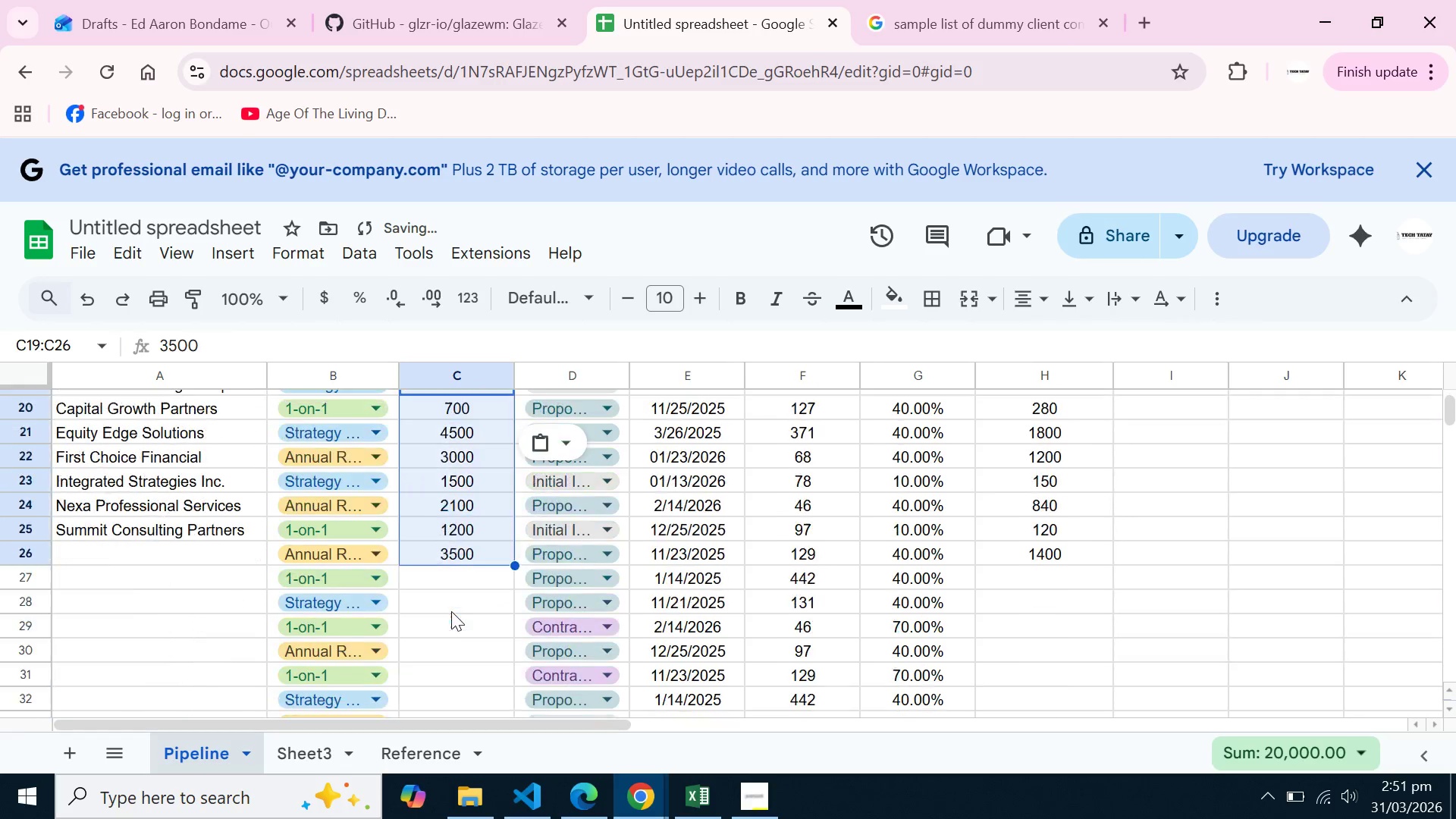 
scroll: coordinate [451, 611], scroll_direction: down, amount: 2.0
 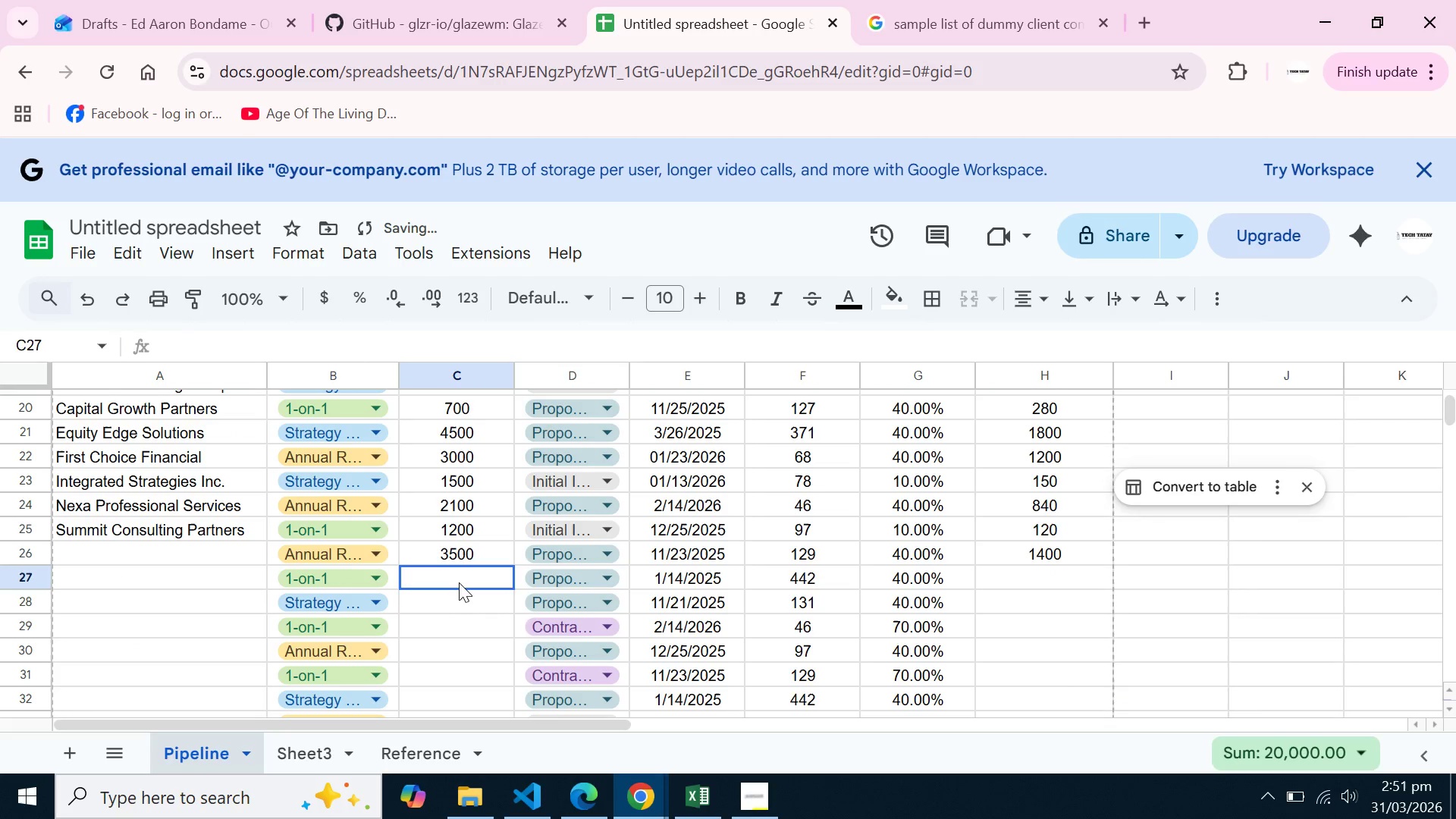 
left_click([459, 582])
 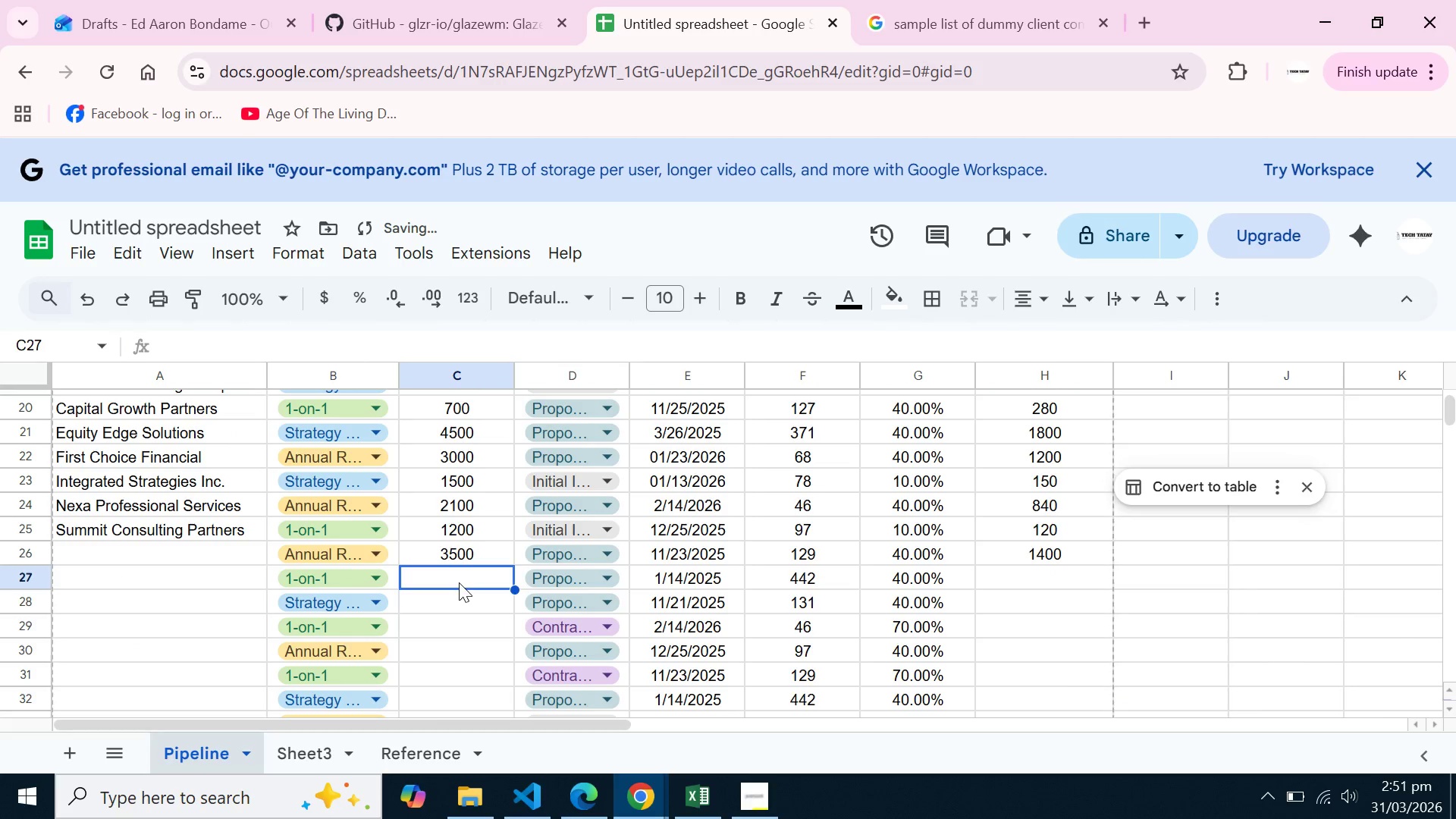 
key(Control+V)
 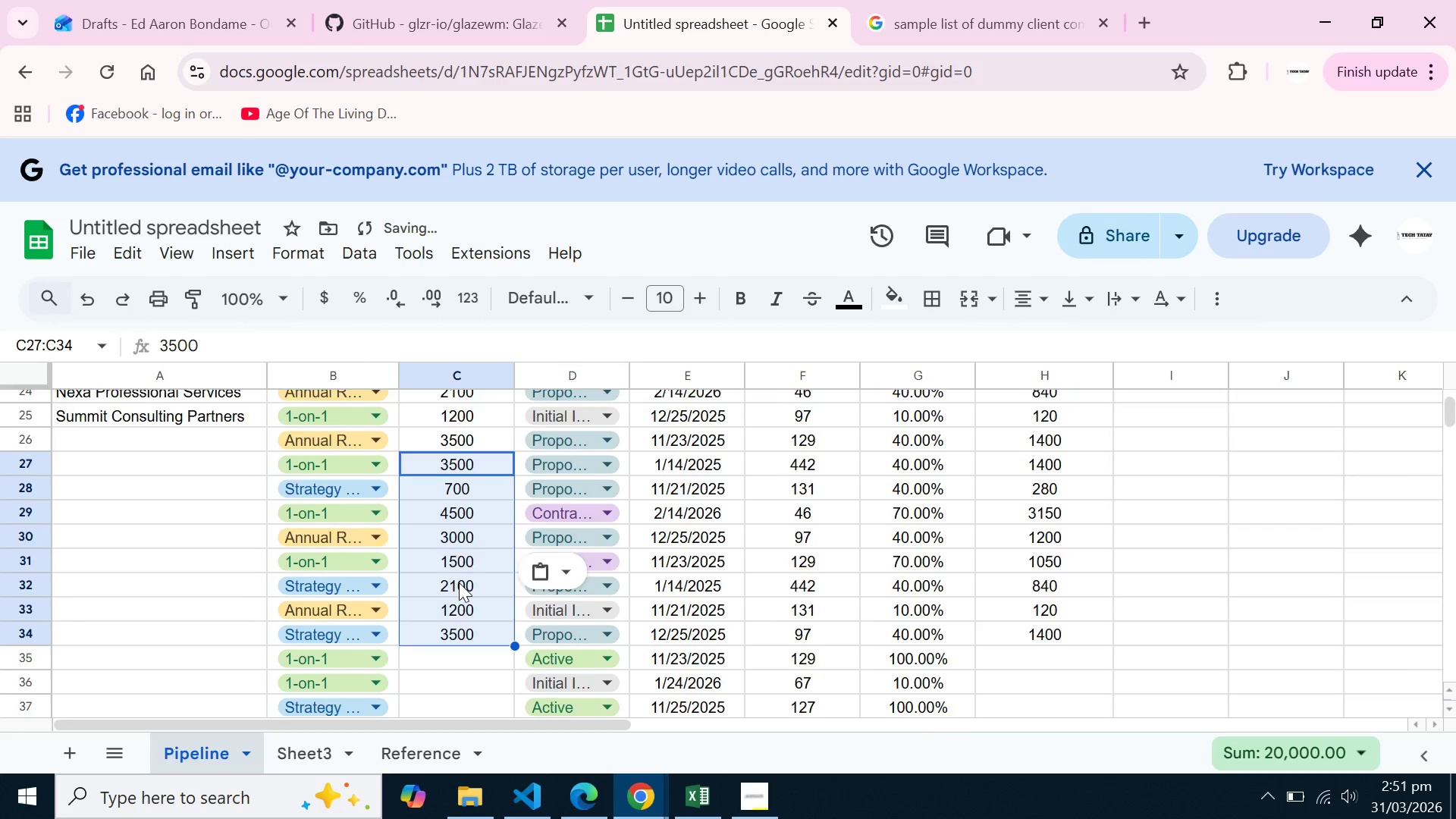 
scroll: coordinate [459, 582], scroll_direction: down, amount: 2.0
 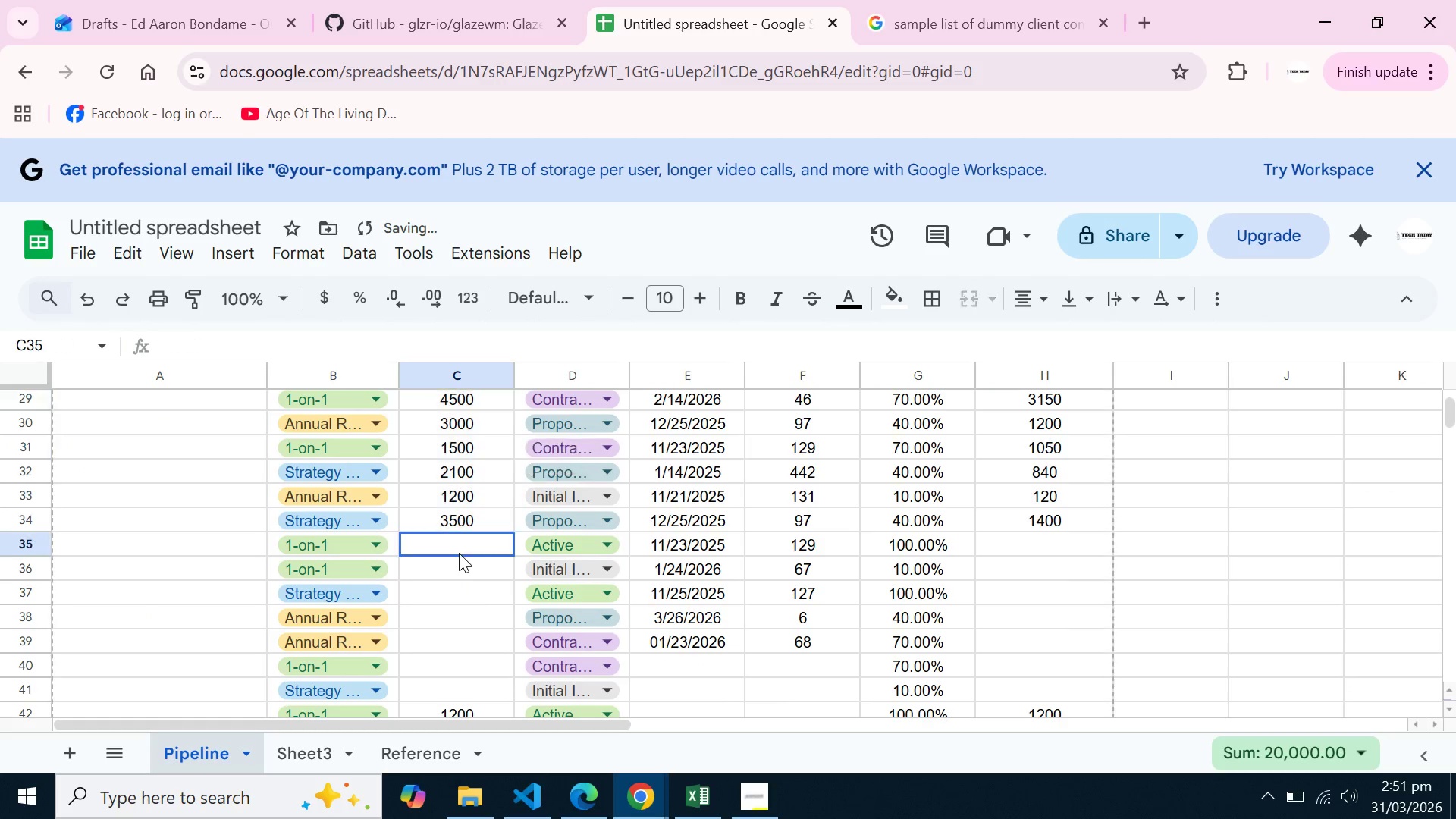 
left_click([459, 553])
 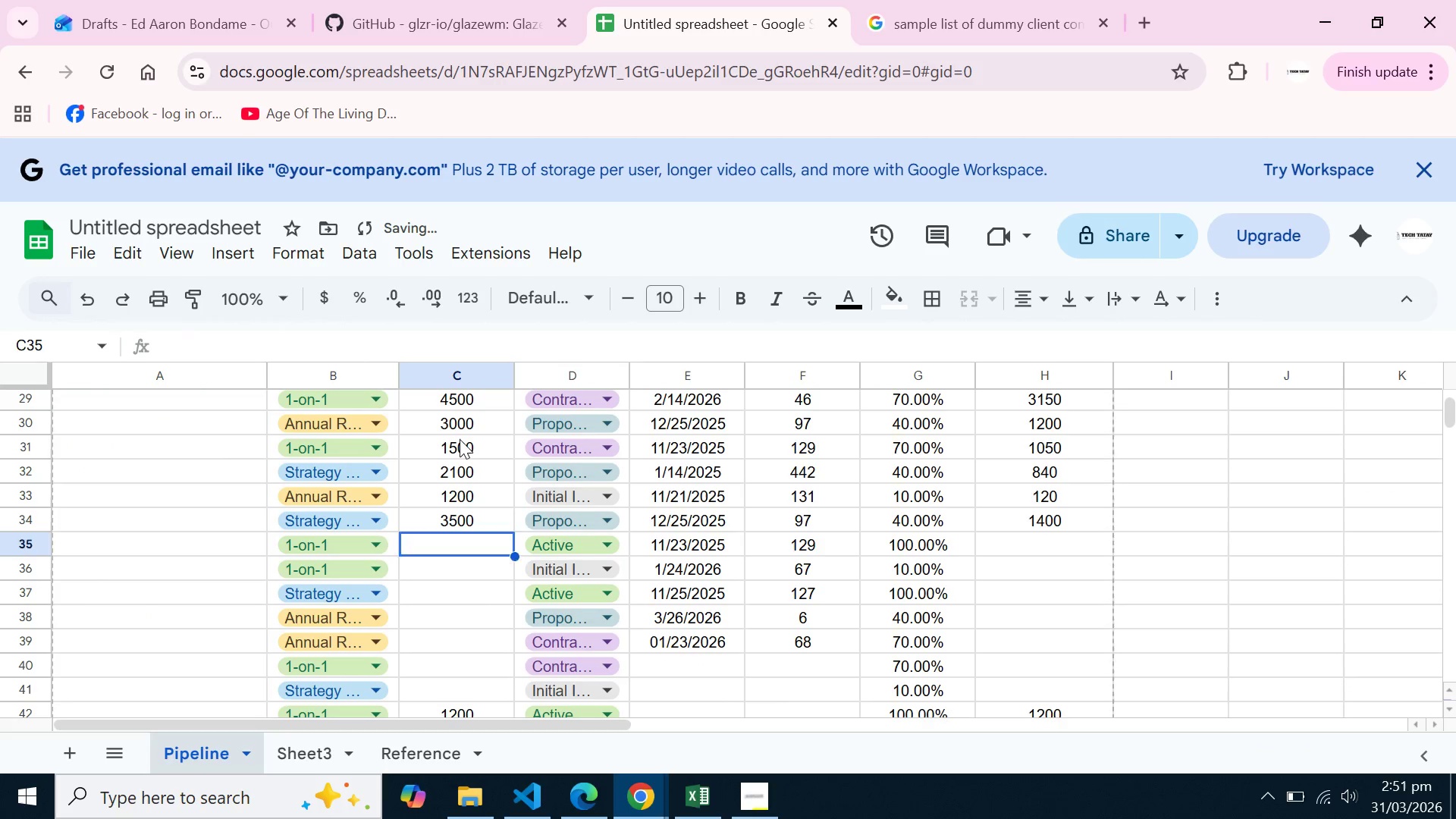 
left_click([460, 439])
 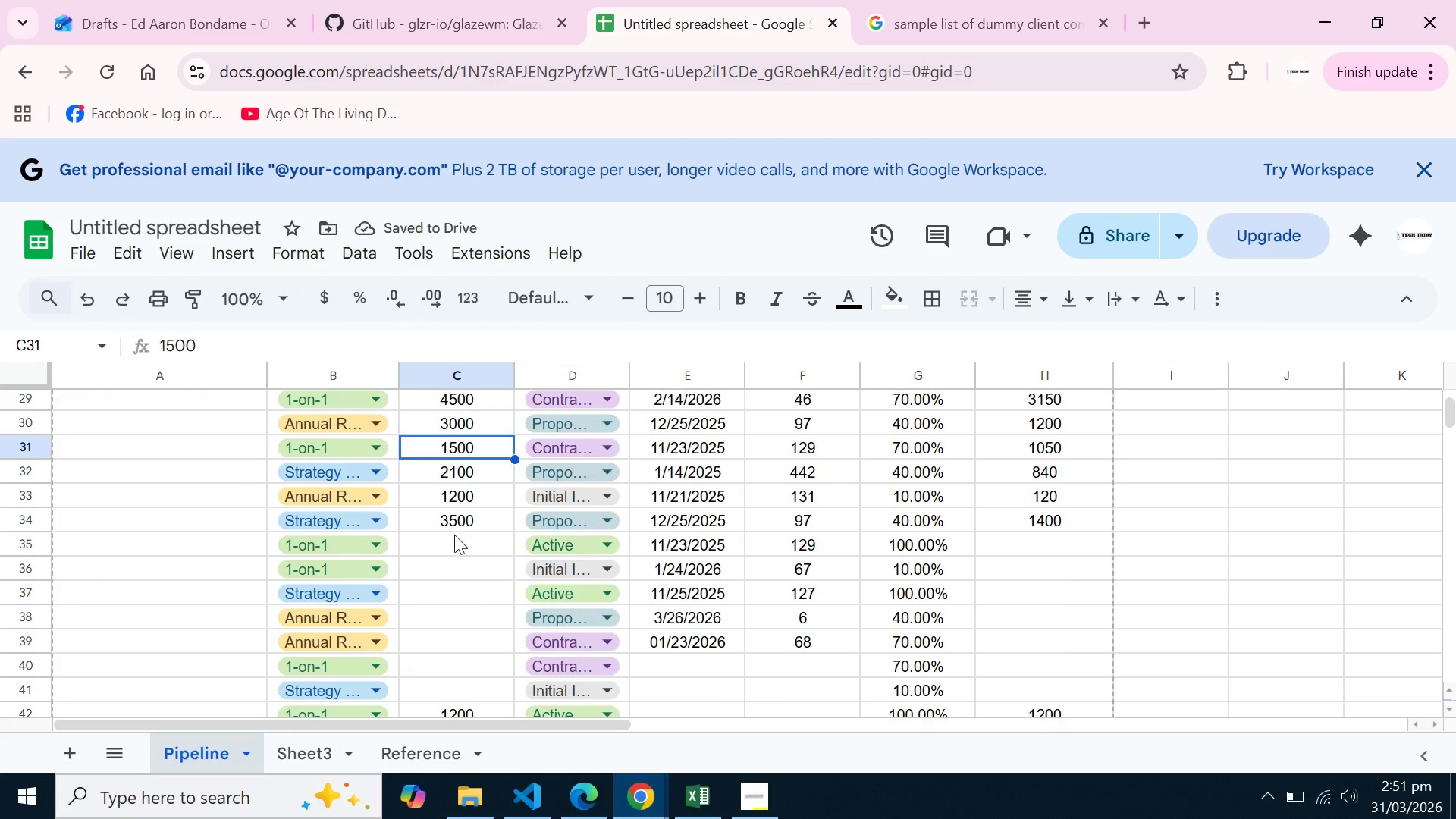 
left_click([453, 544])
 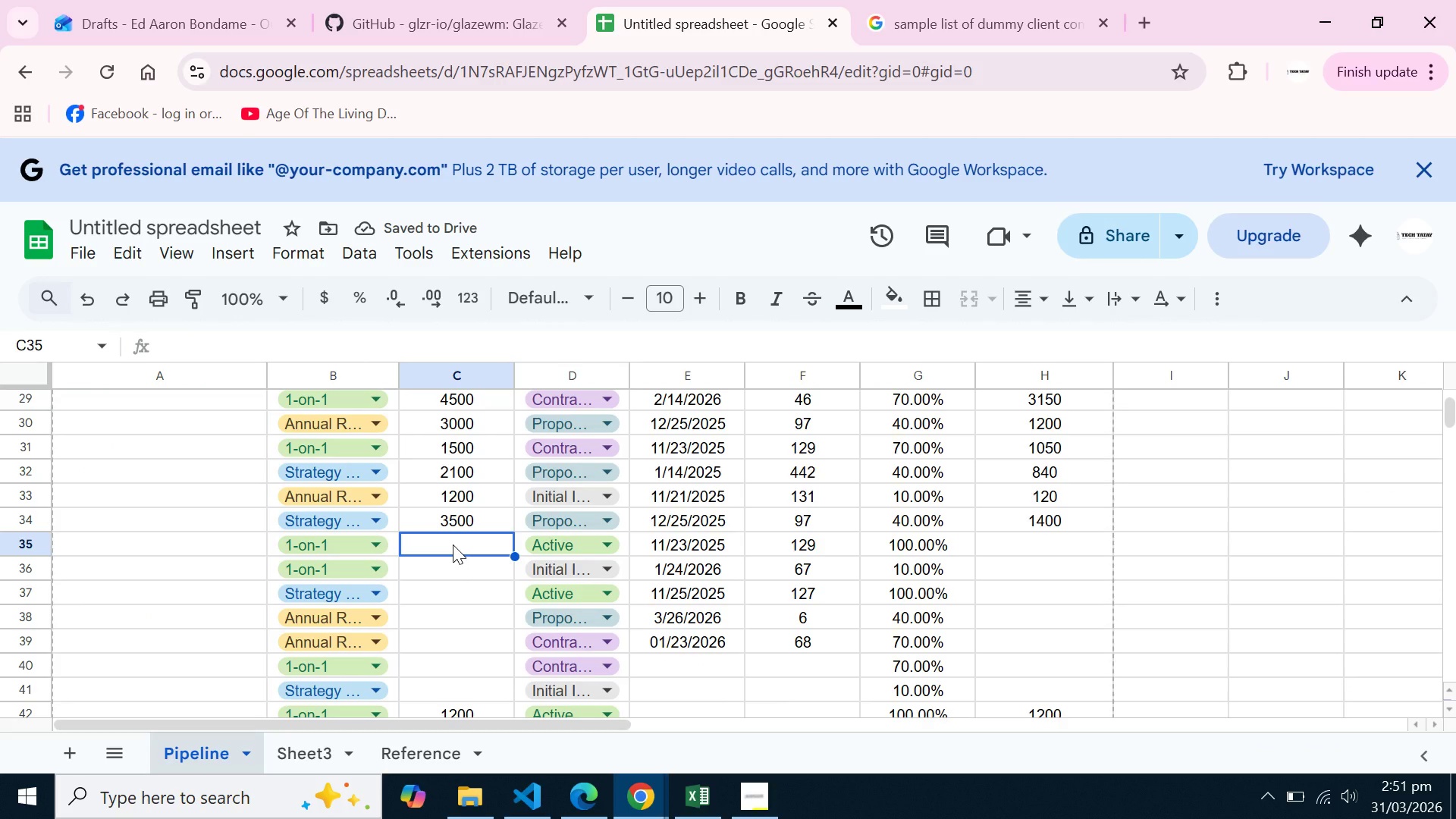 
key(Control+V)
 